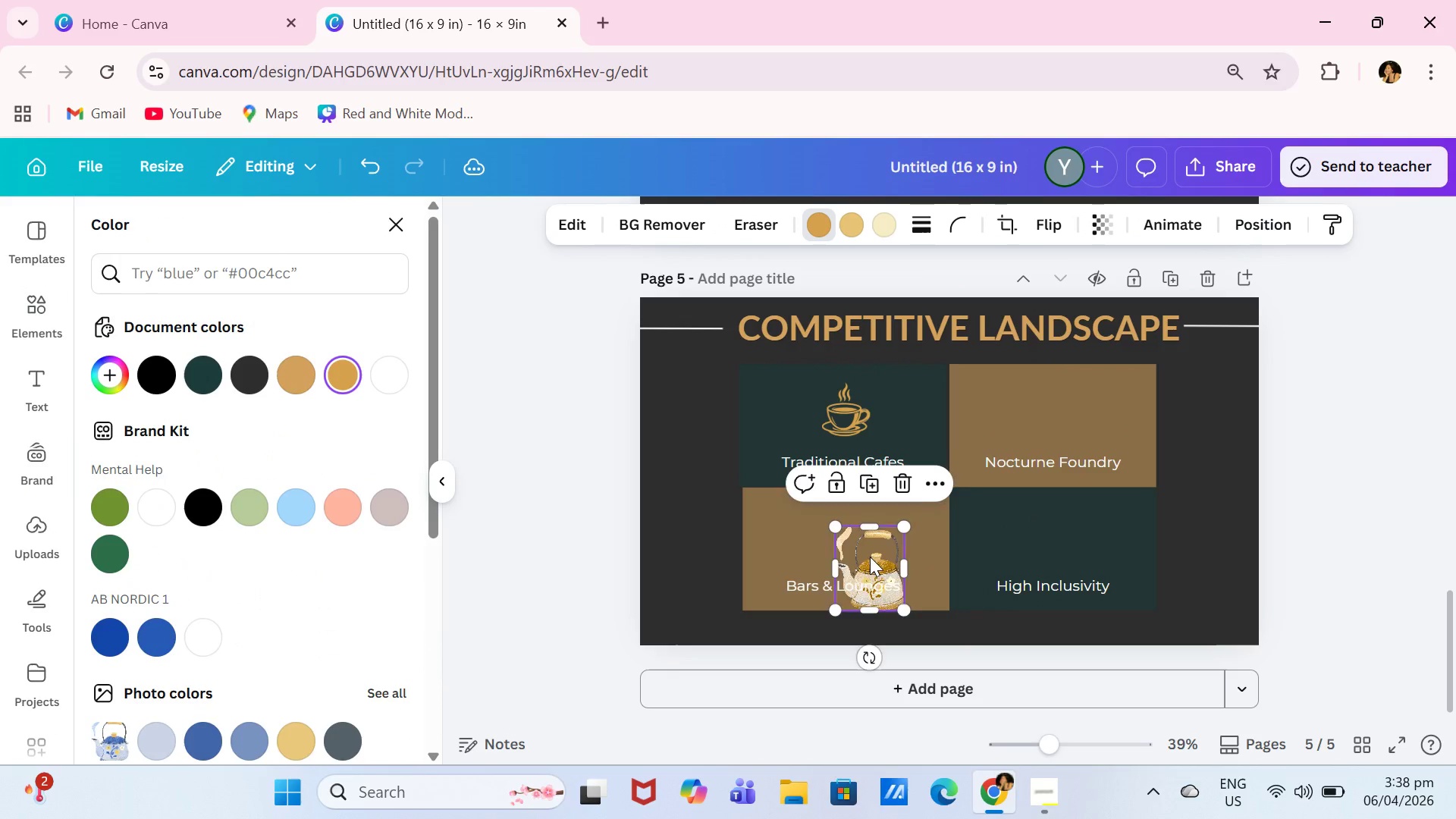 
left_click_drag(start_coordinate=[870, 557], to_coordinate=[1054, 400])
 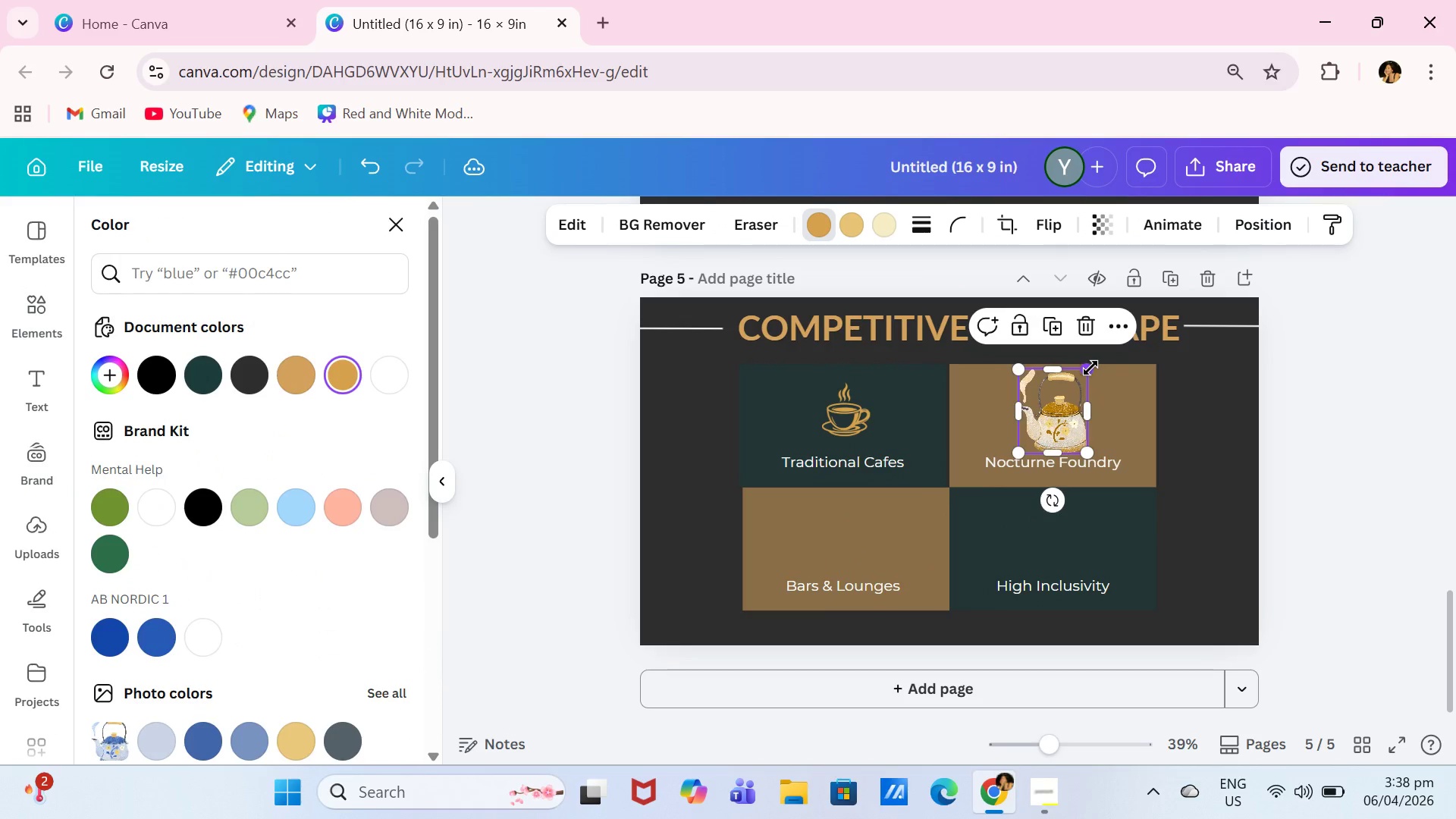 
left_click_drag(start_coordinate=[1090, 368], to_coordinate=[1078, 385])
 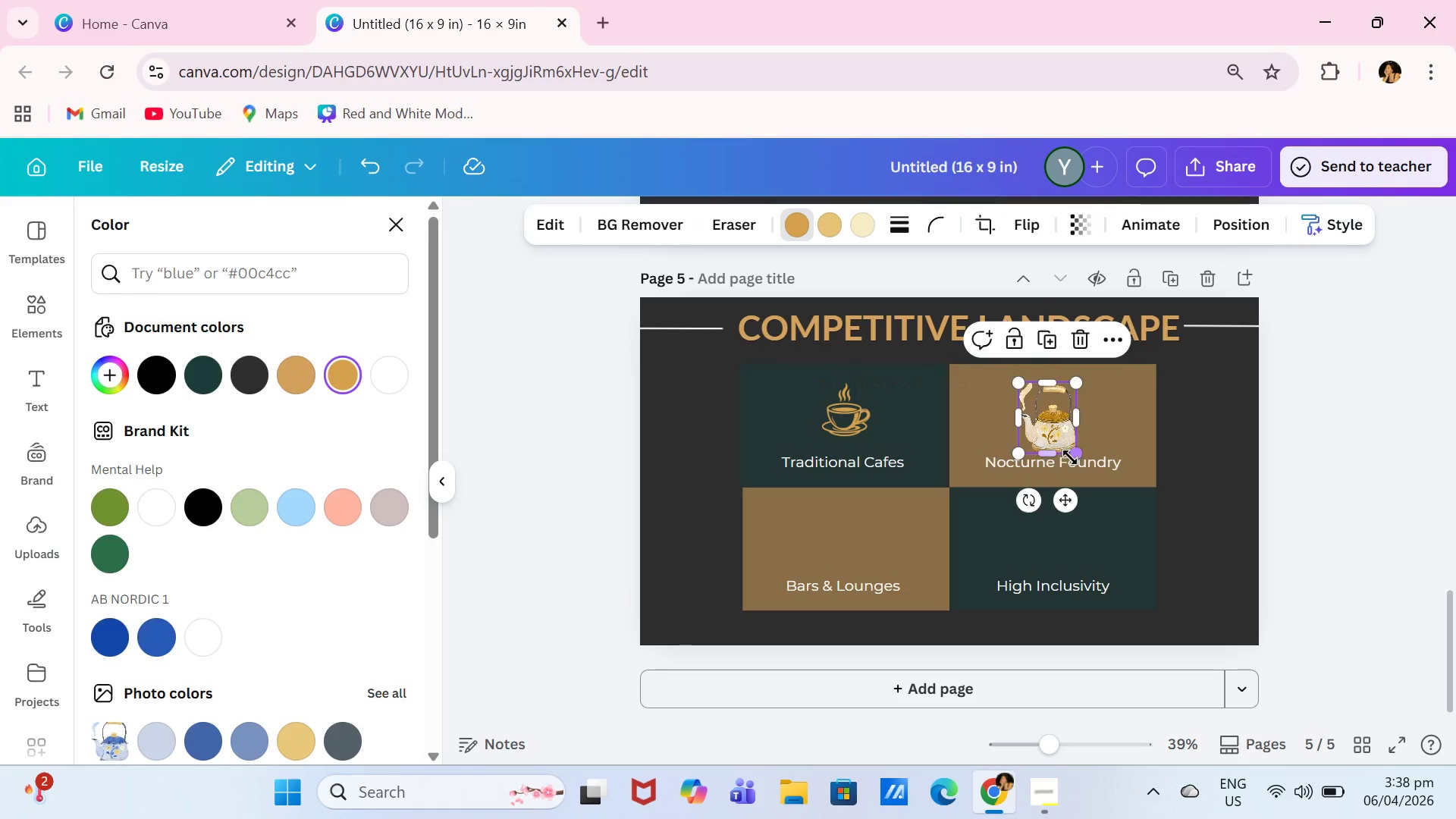 
left_click_drag(start_coordinate=[1070, 457], to_coordinate=[1060, 443])
 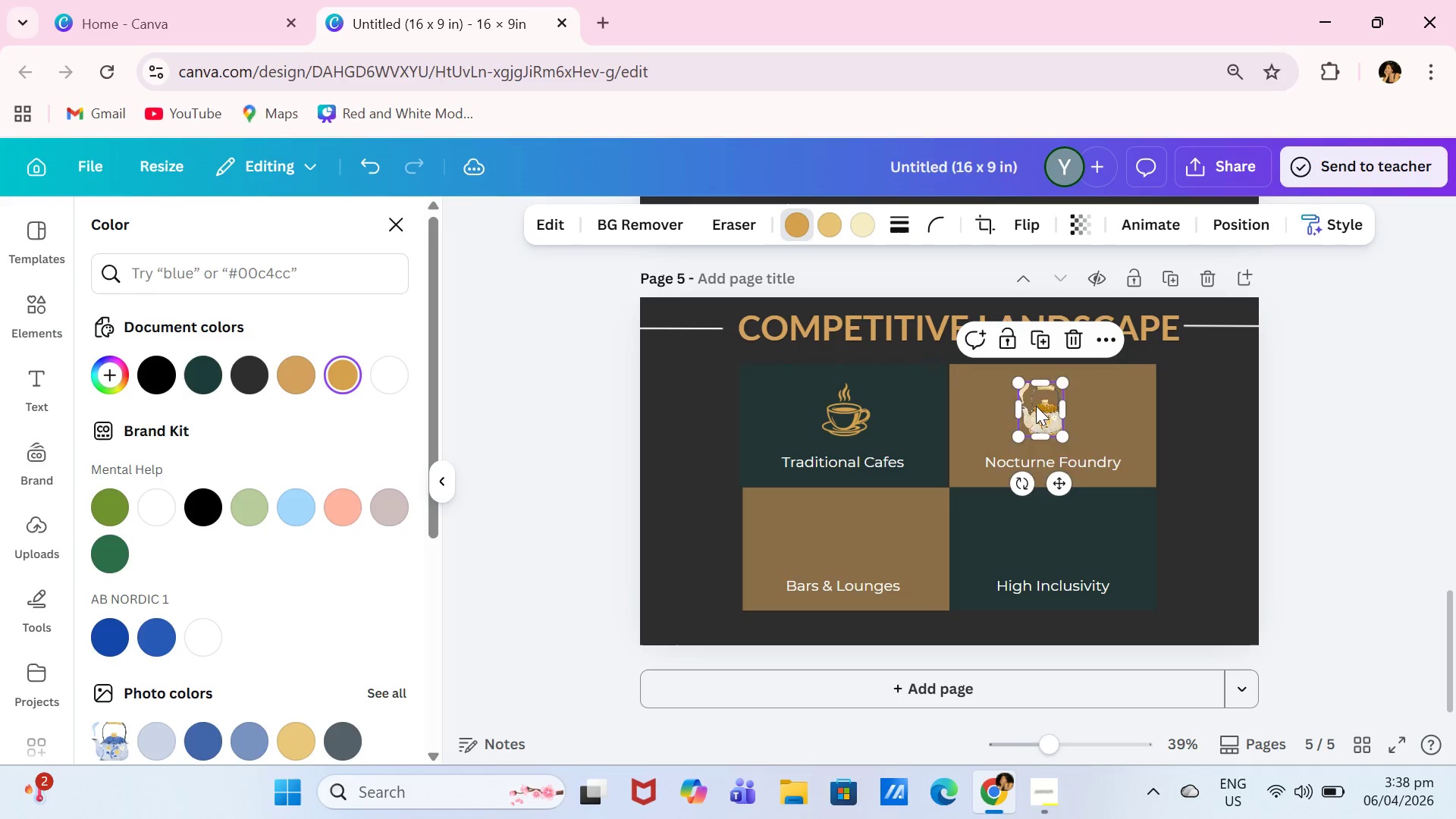 
left_click_drag(start_coordinate=[1036, 406], to_coordinate=[1053, 411])
 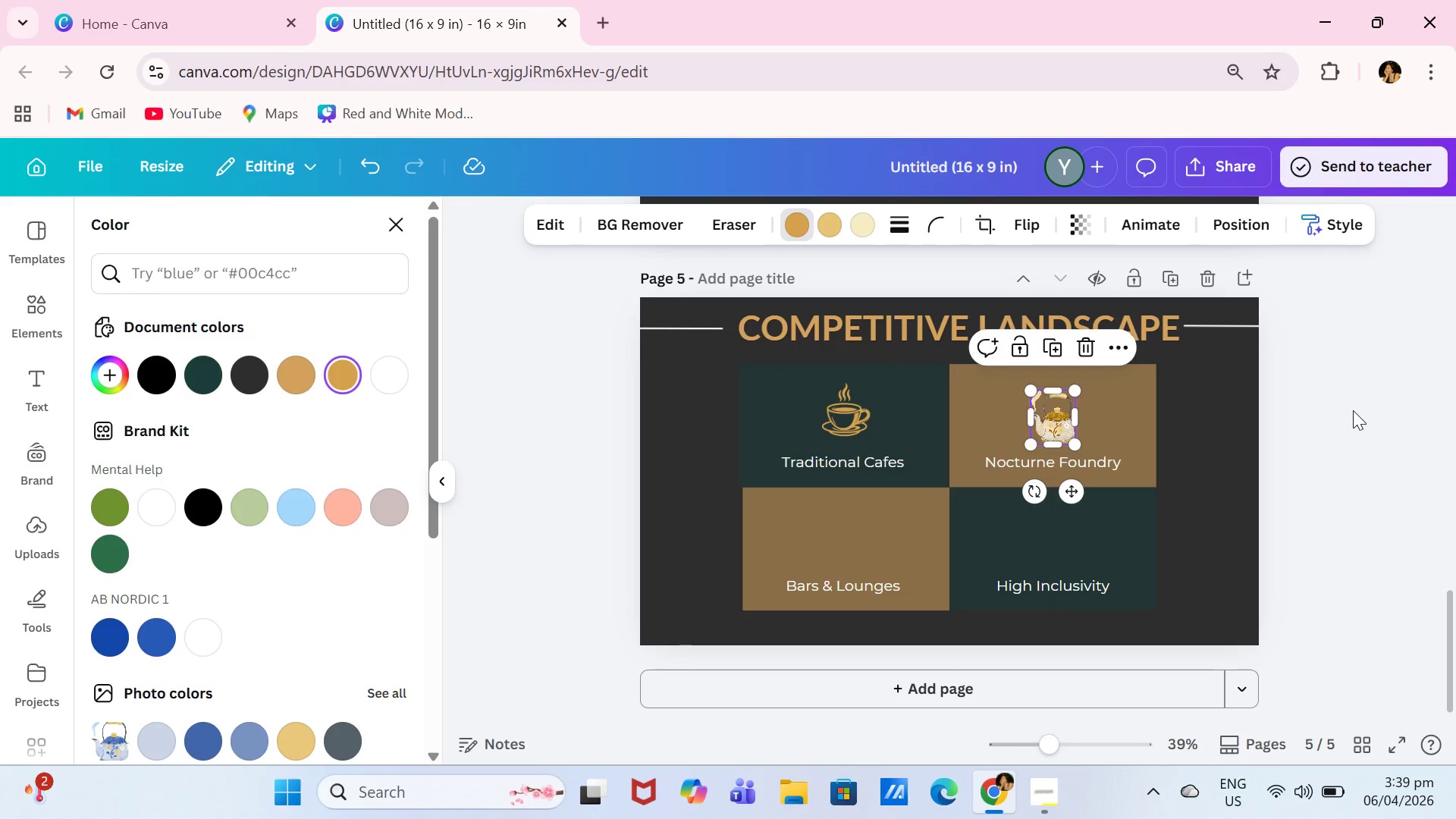 
left_click([1364, 408])
 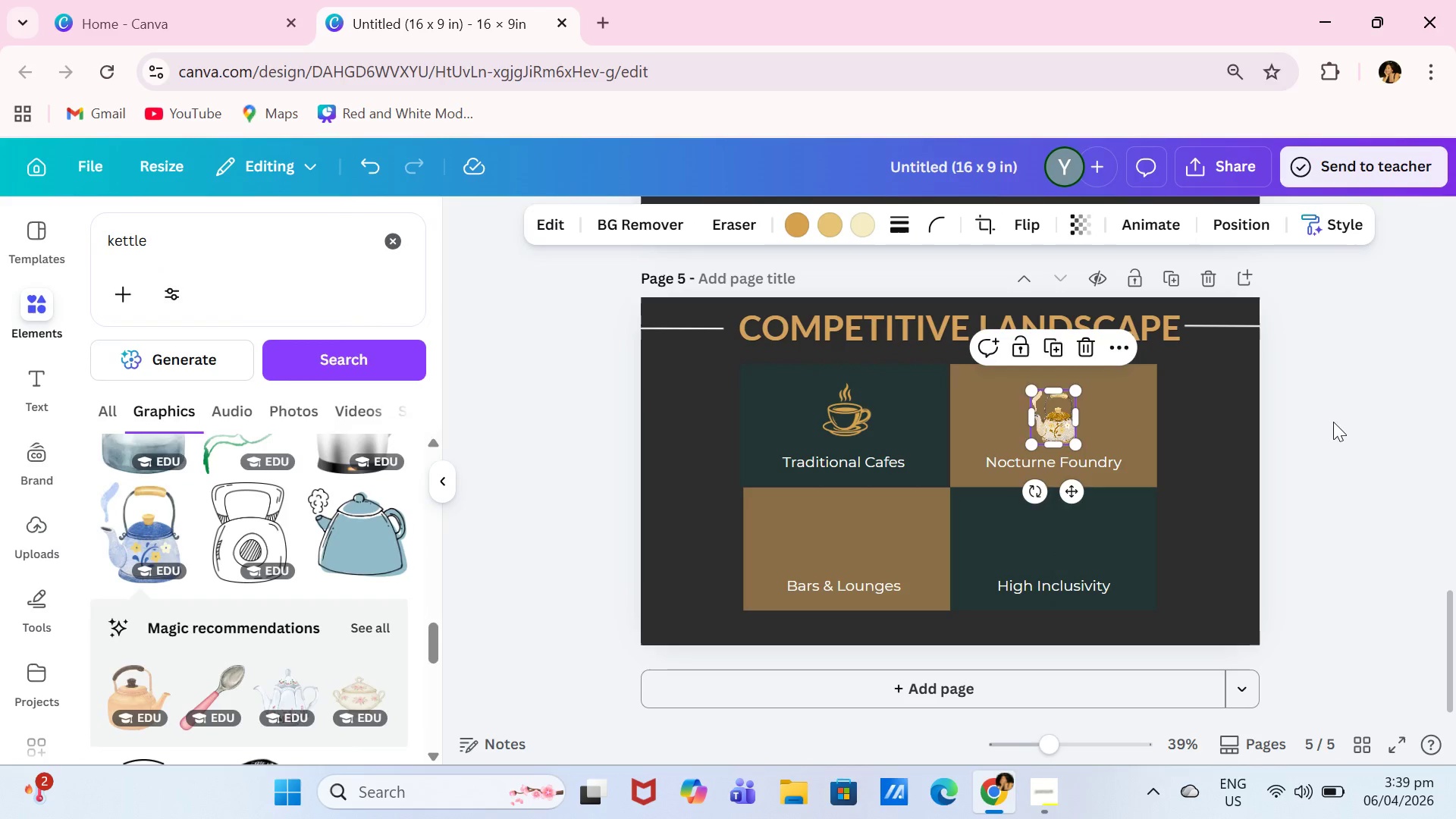 
left_click([1343, 420])
 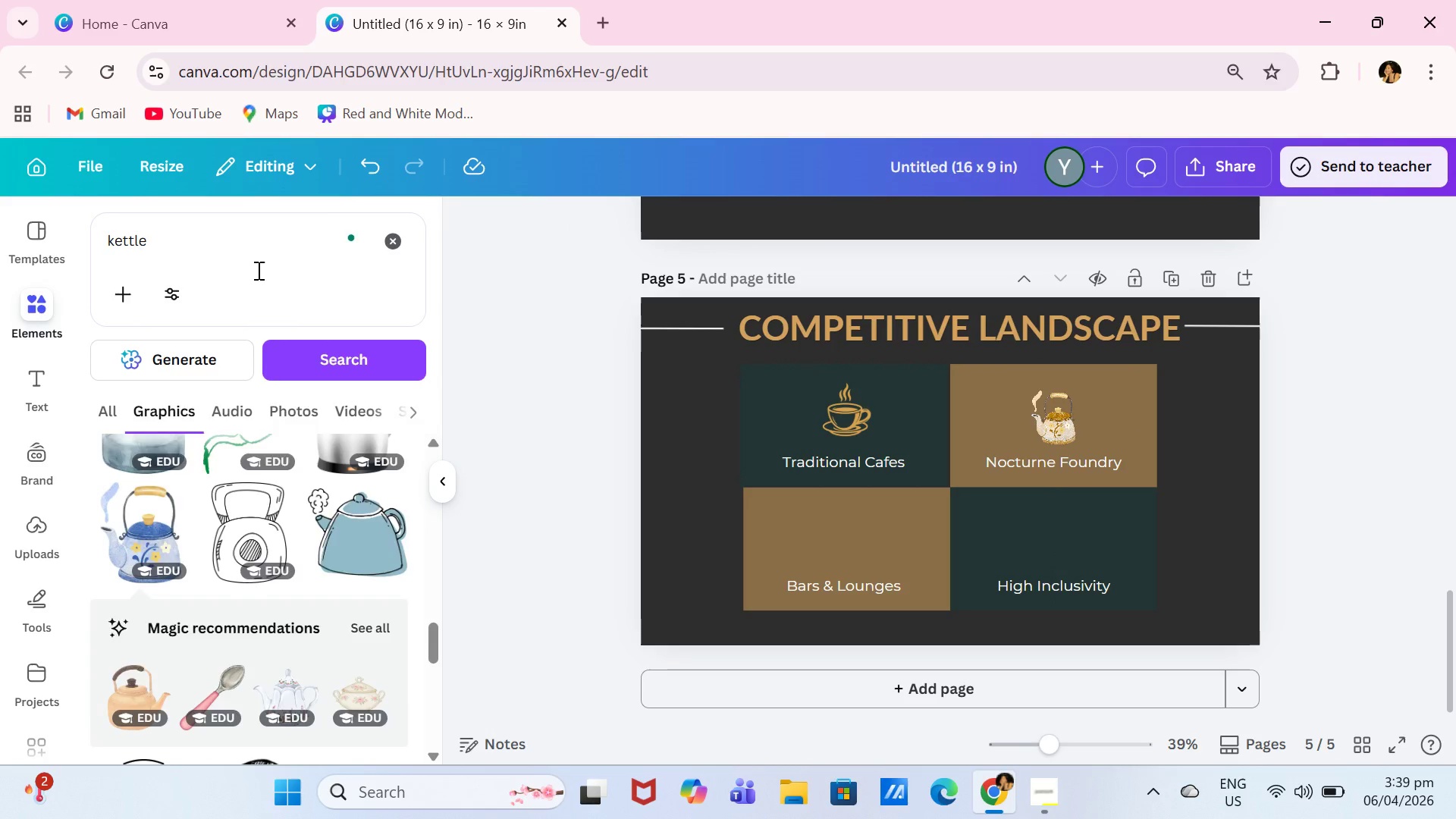 
left_click_drag(start_coordinate=[267, 258], to_coordinate=[75, 243])
 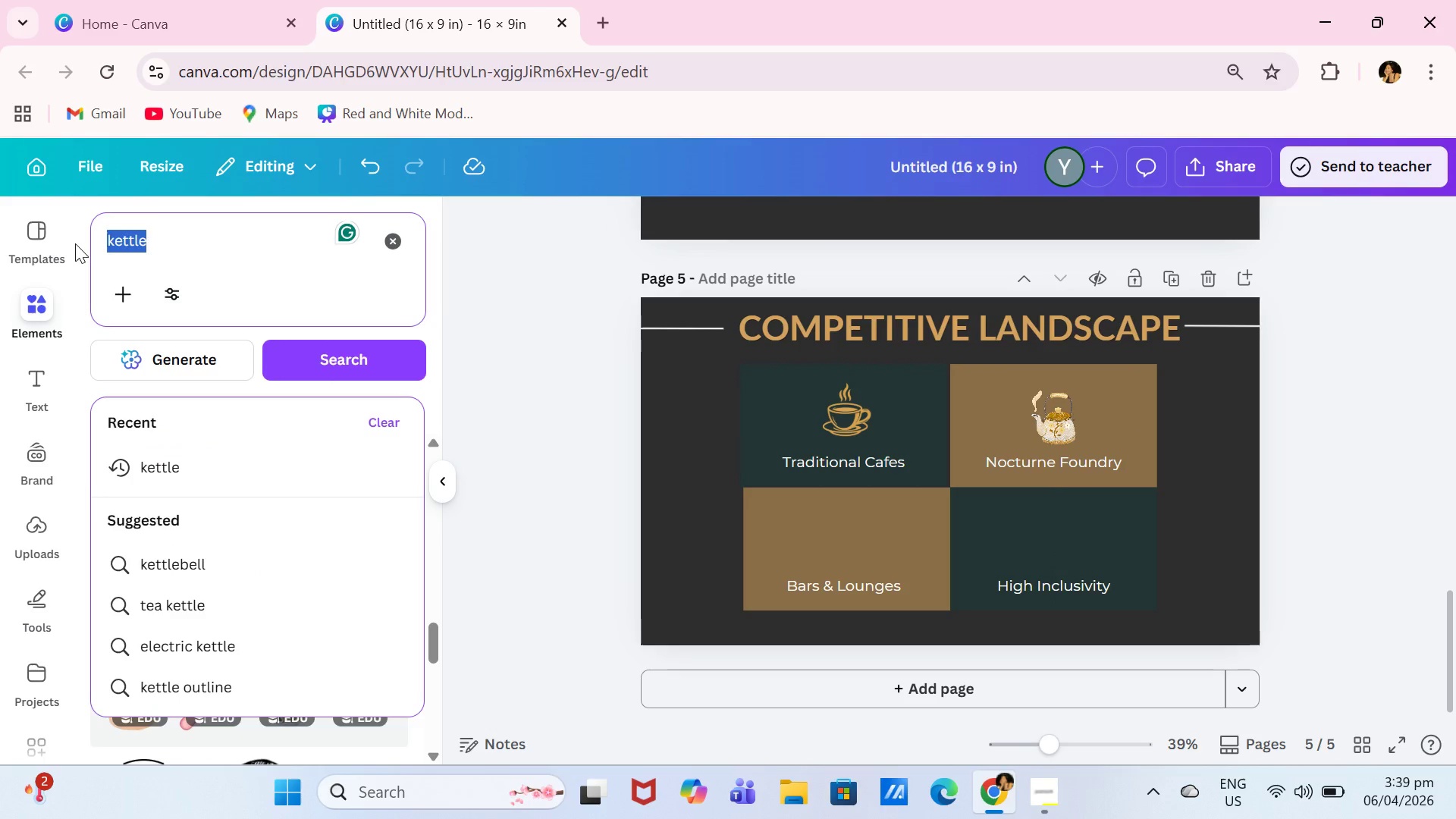 
type(grain)
 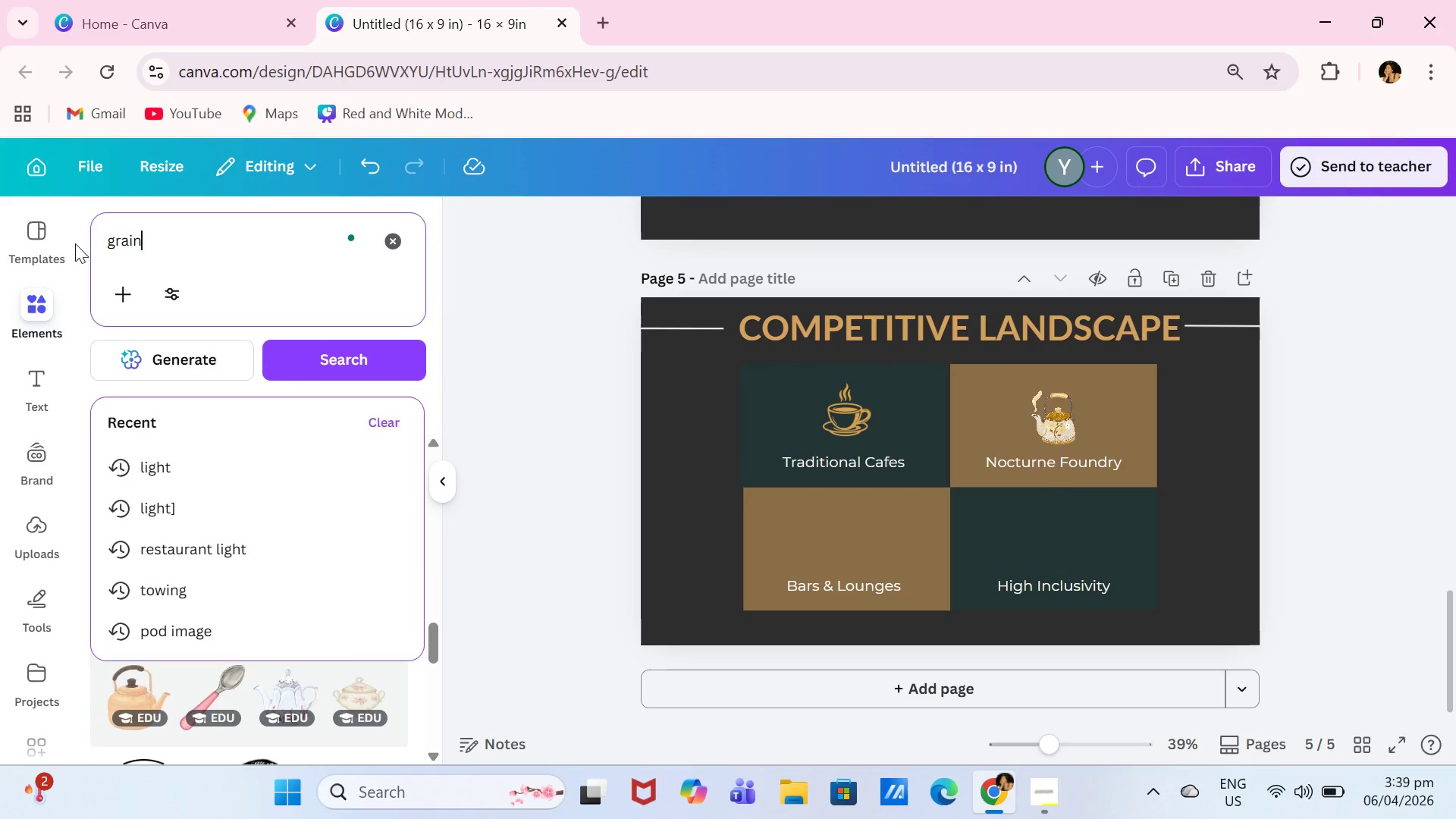 
key(Enter)
 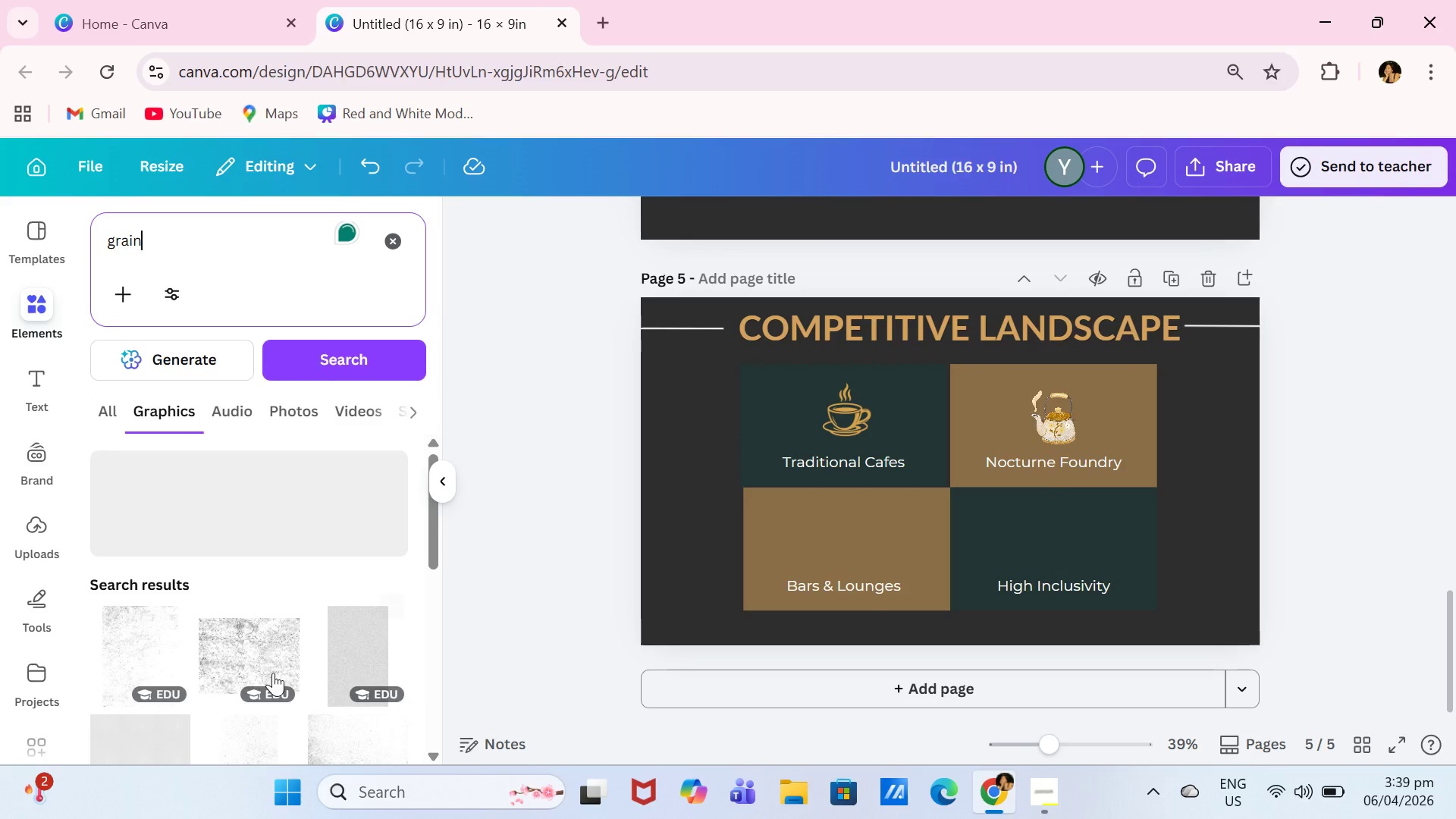 
left_click([234, 654])
 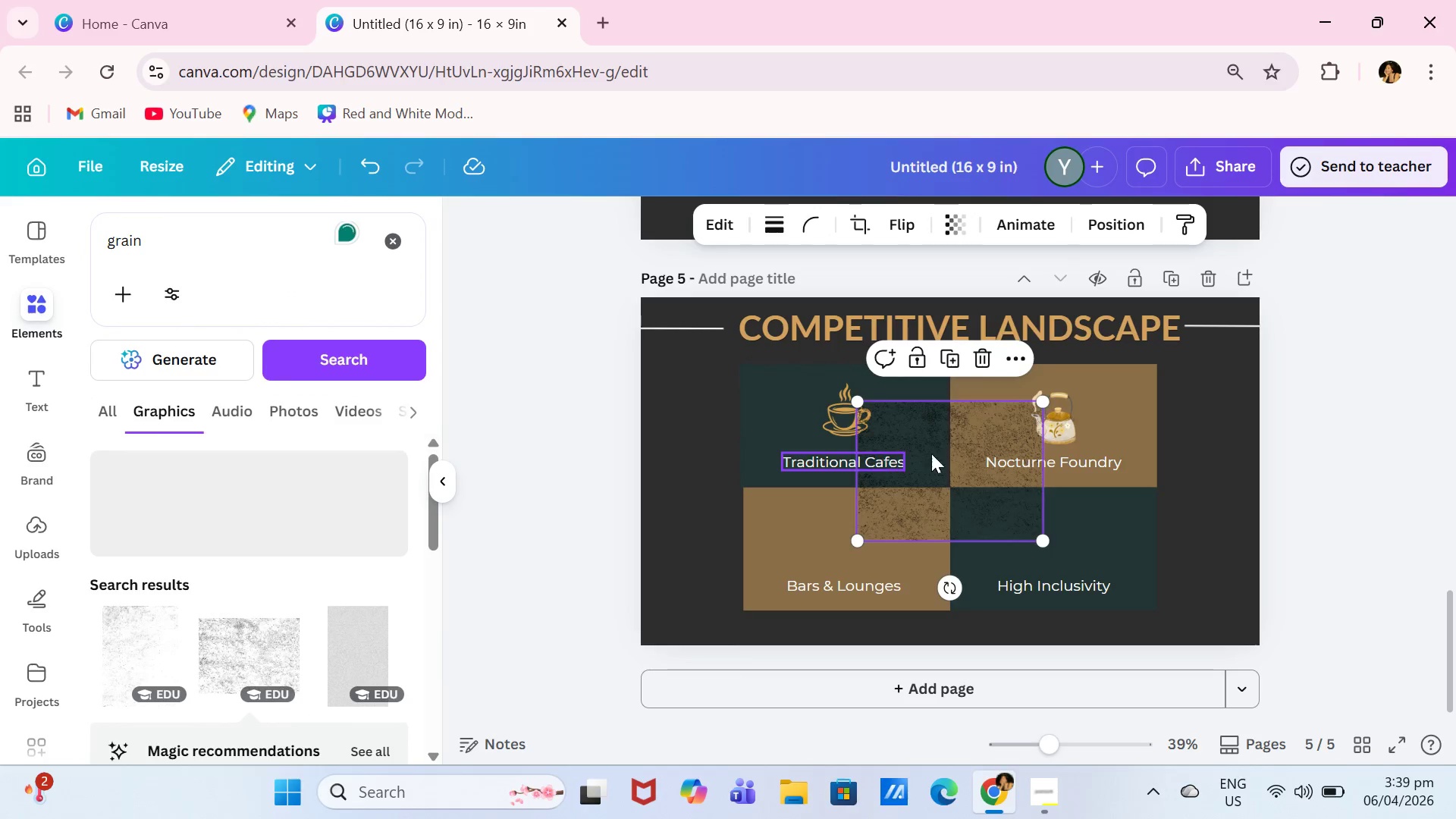 
left_click_drag(start_coordinate=[933, 453], to_coordinate=[818, 419])
 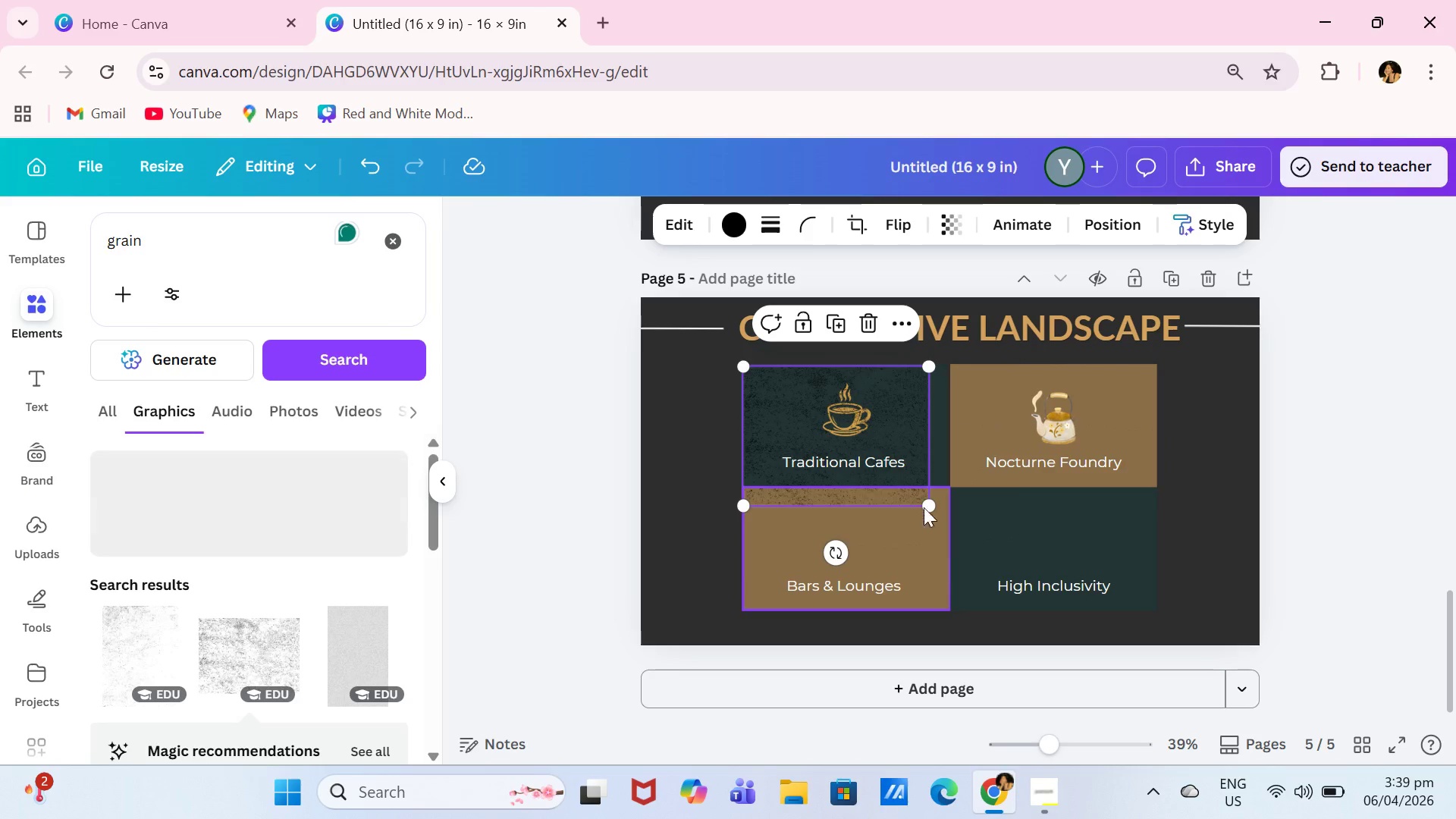 
left_click_drag(start_coordinate=[930, 532], to_coordinate=[934, 538])
 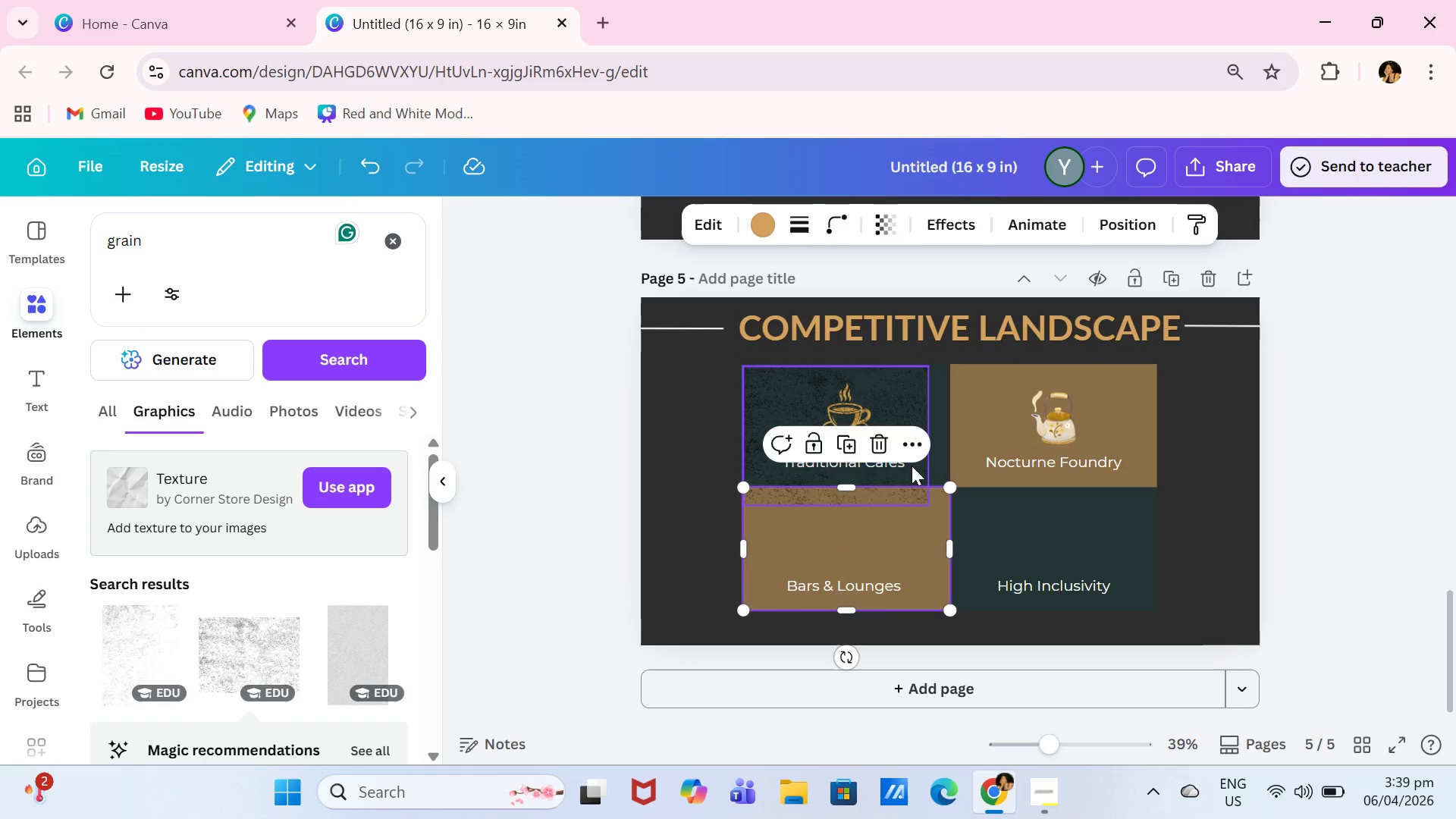 
left_click([912, 466])
 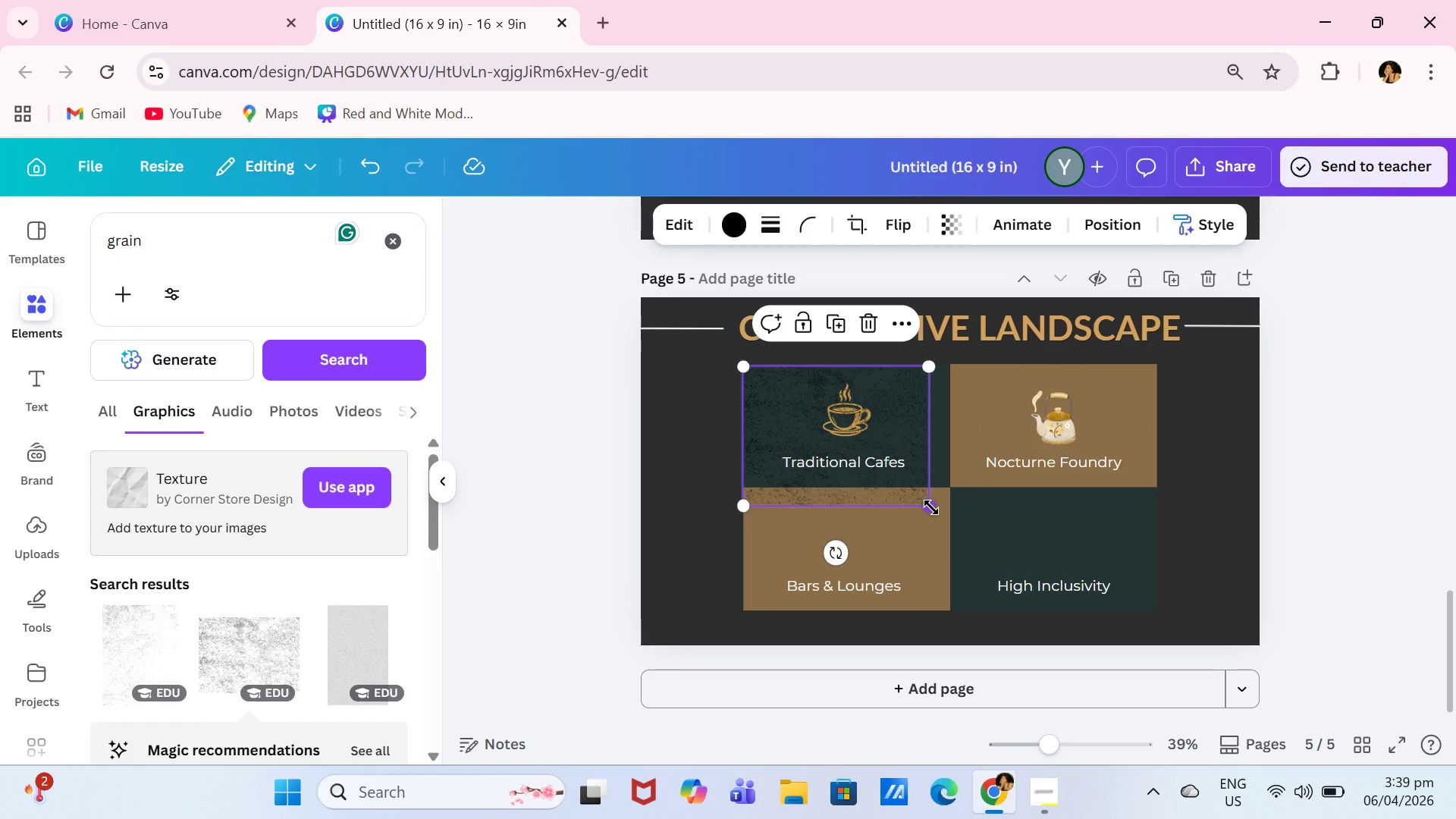 
left_click_drag(start_coordinate=[928, 504], to_coordinate=[1109, 559])
 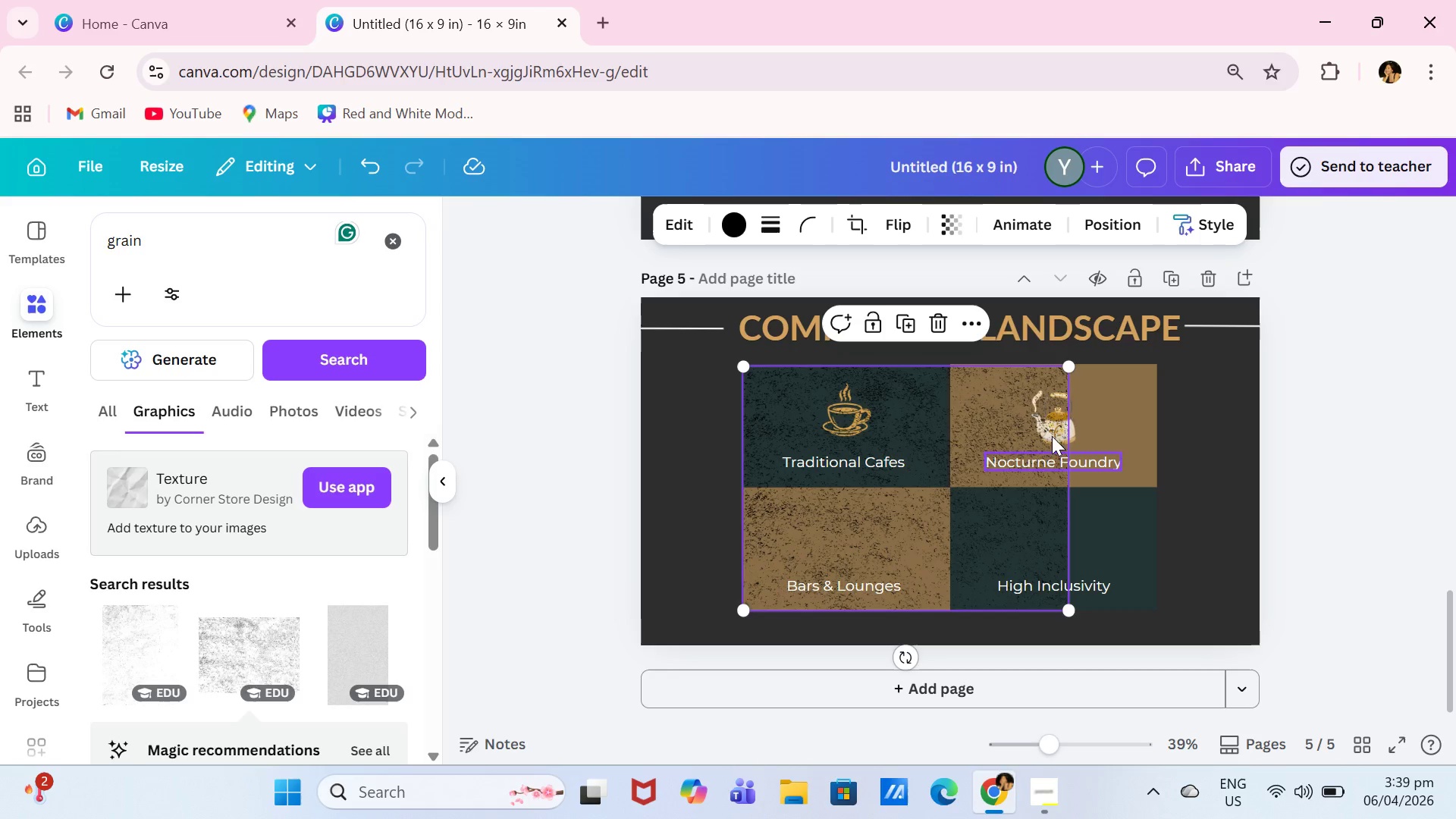 
left_click_drag(start_coordinate=[1066, 364], to_coordinate=[1170, 369])
 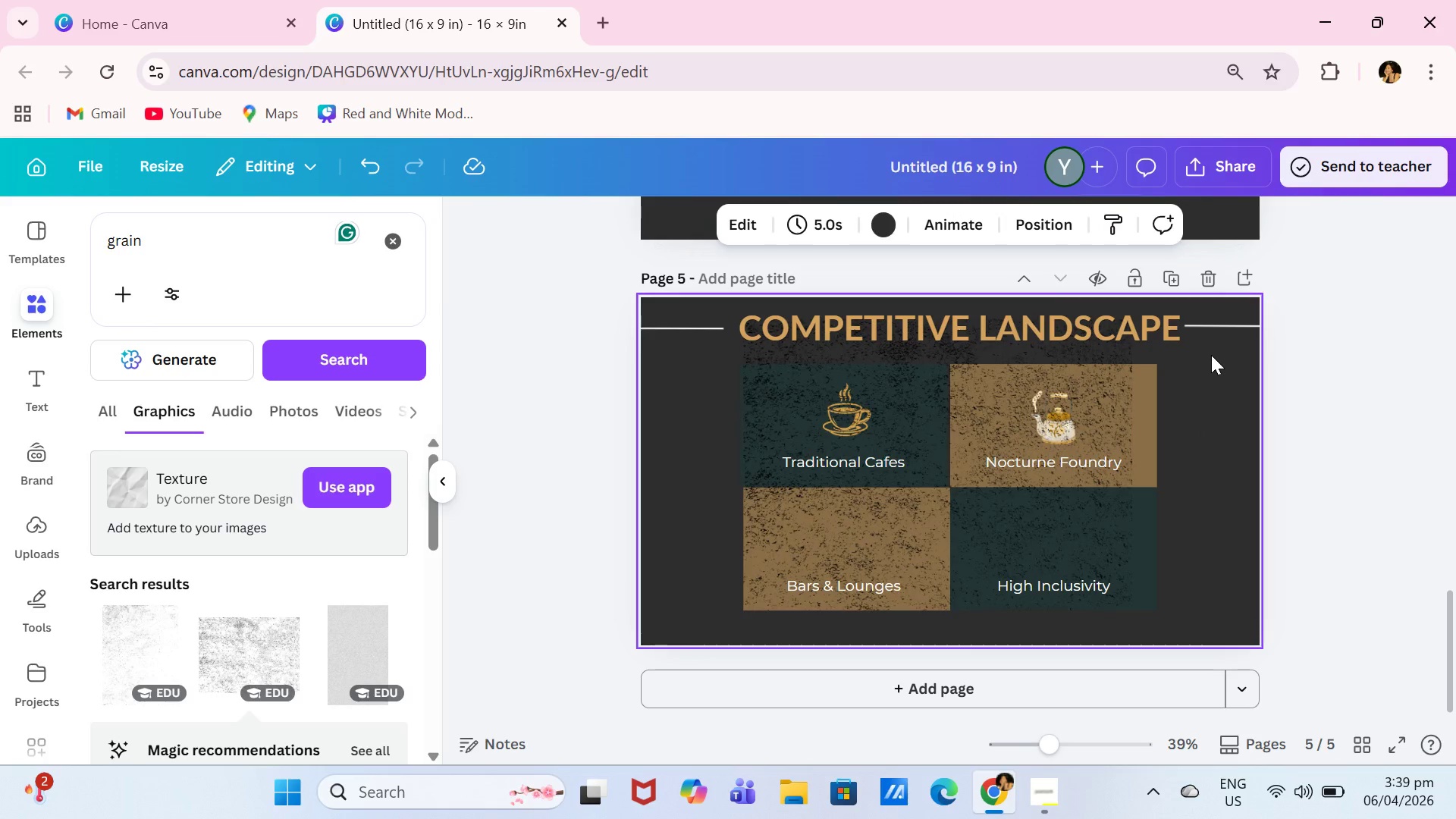 
triple_click([1211, 355])
 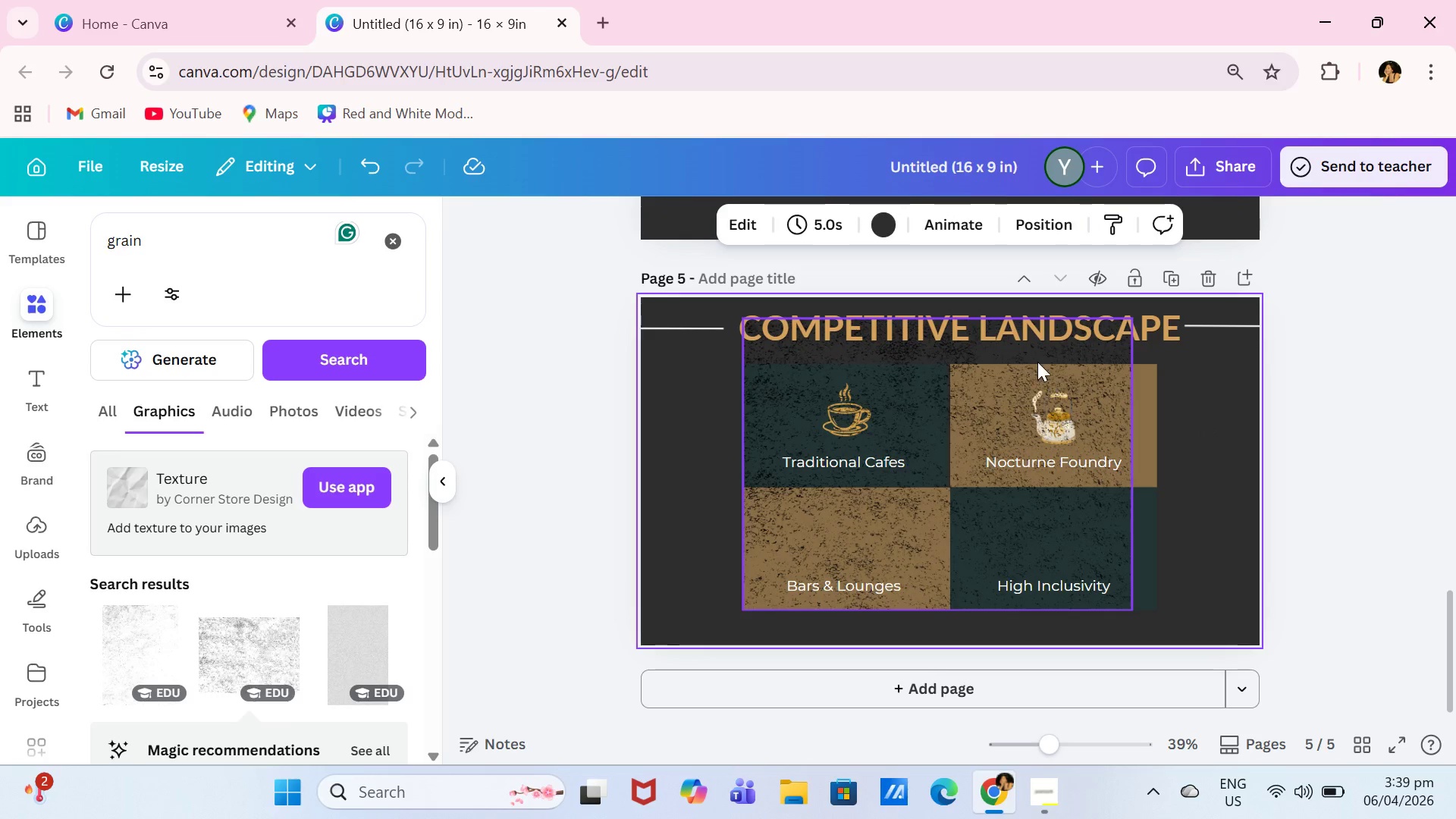 
left_click([1037, 361])
 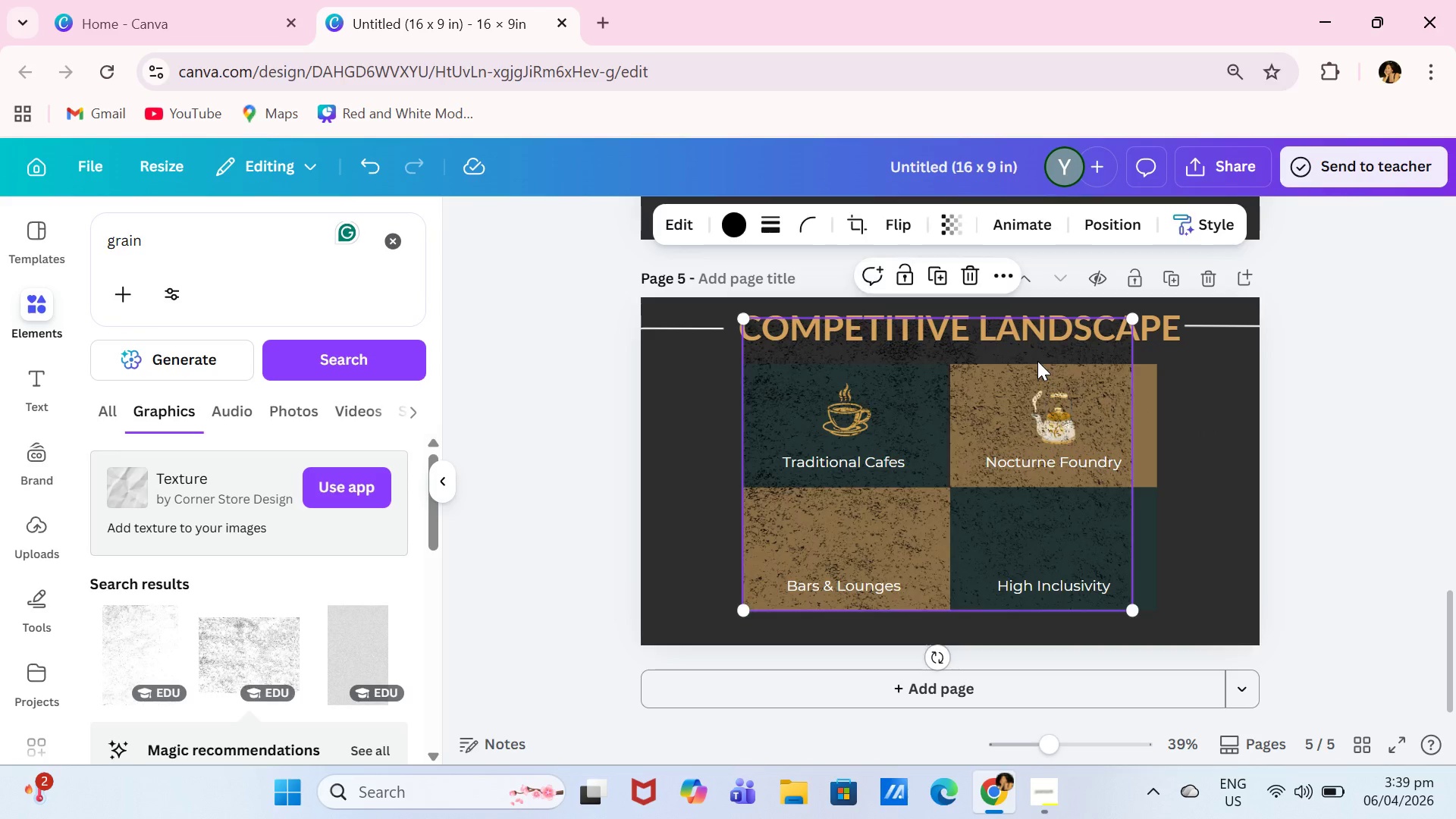 
key(Backspace)
 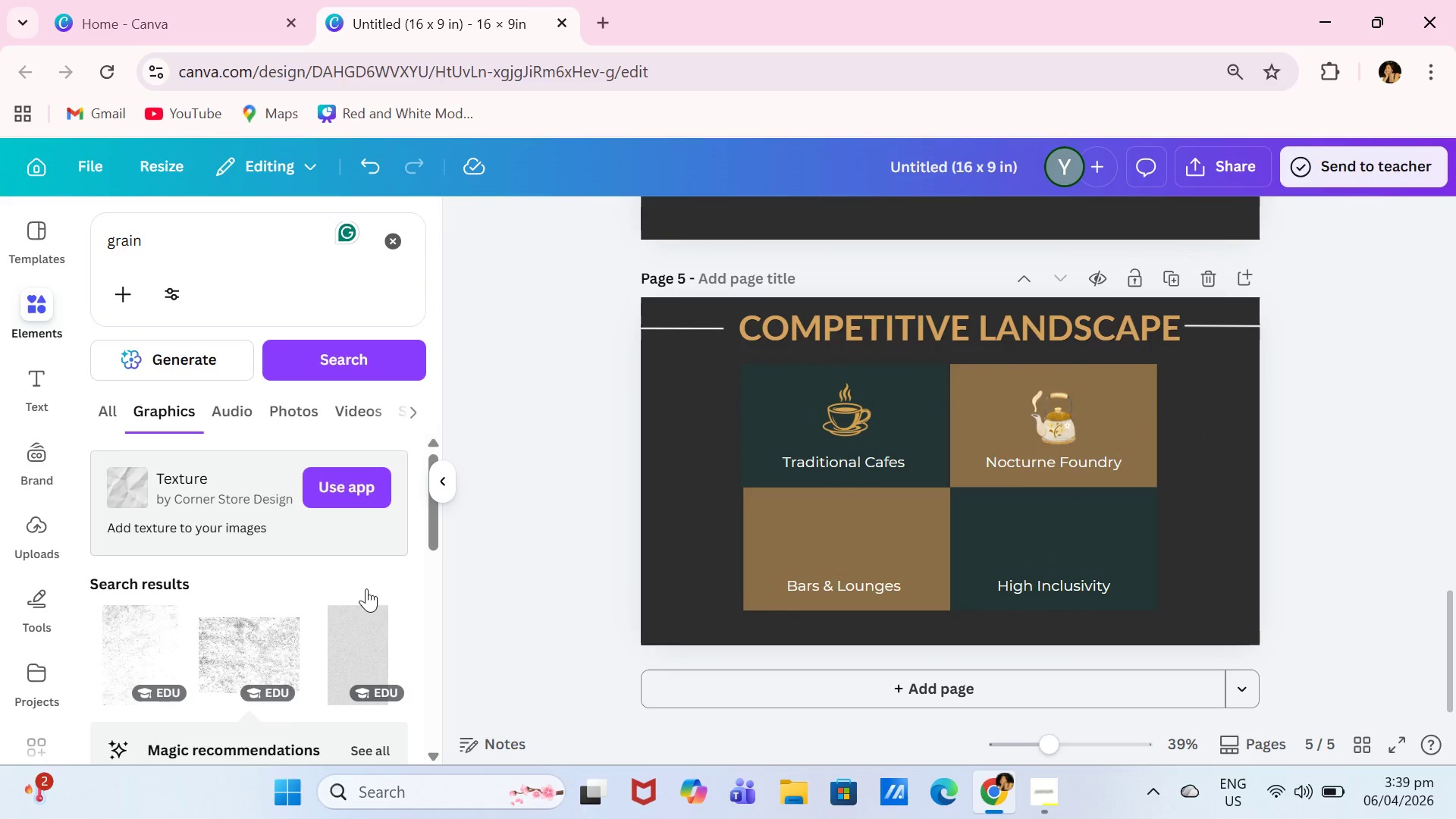 
scroll: coordinate [258, 598], scroll_direction: down, amount: 1.0
 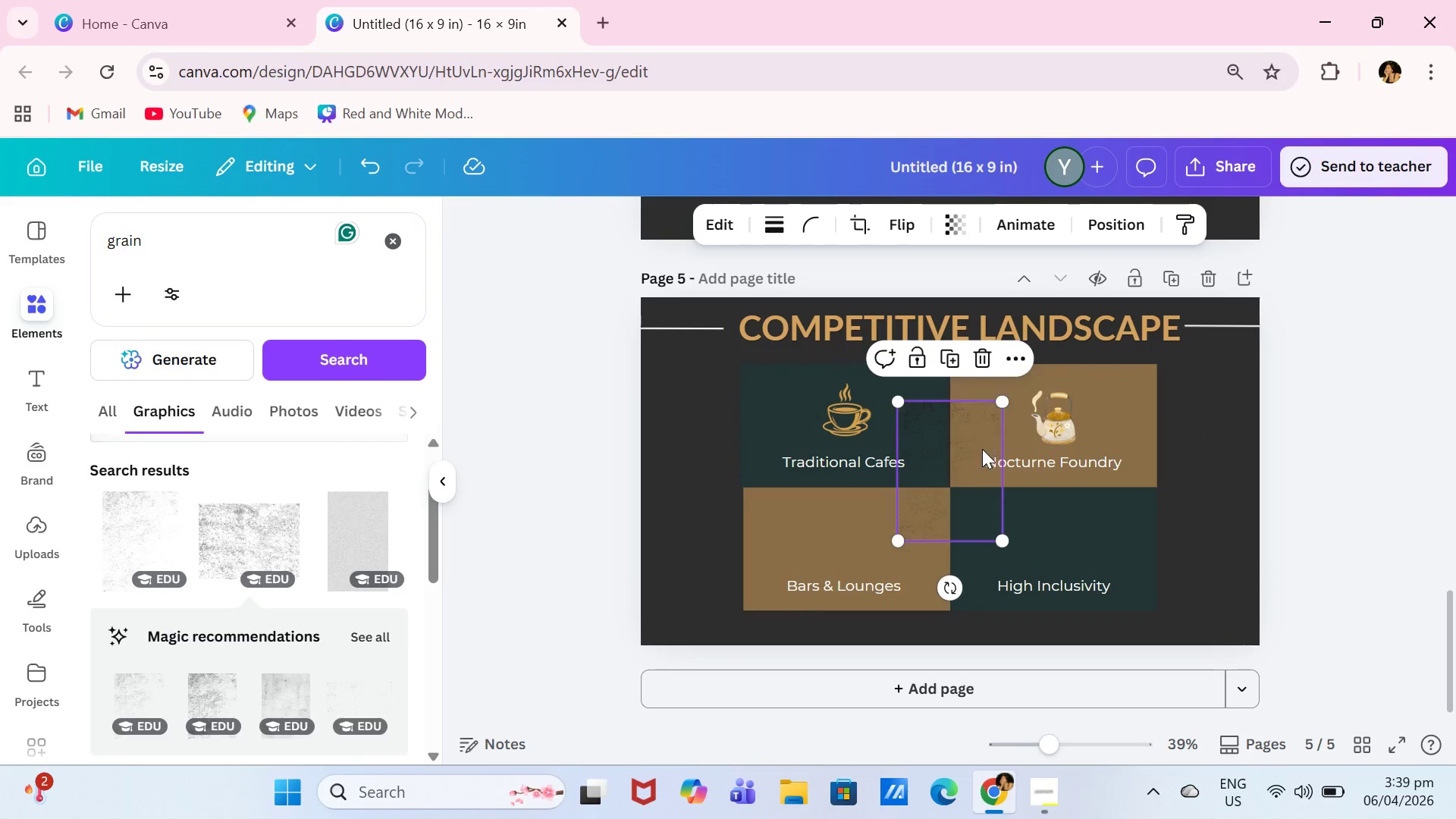 
left_click_drag(start_coordinate=[965, 450], to_coordinate=[811, 413])
 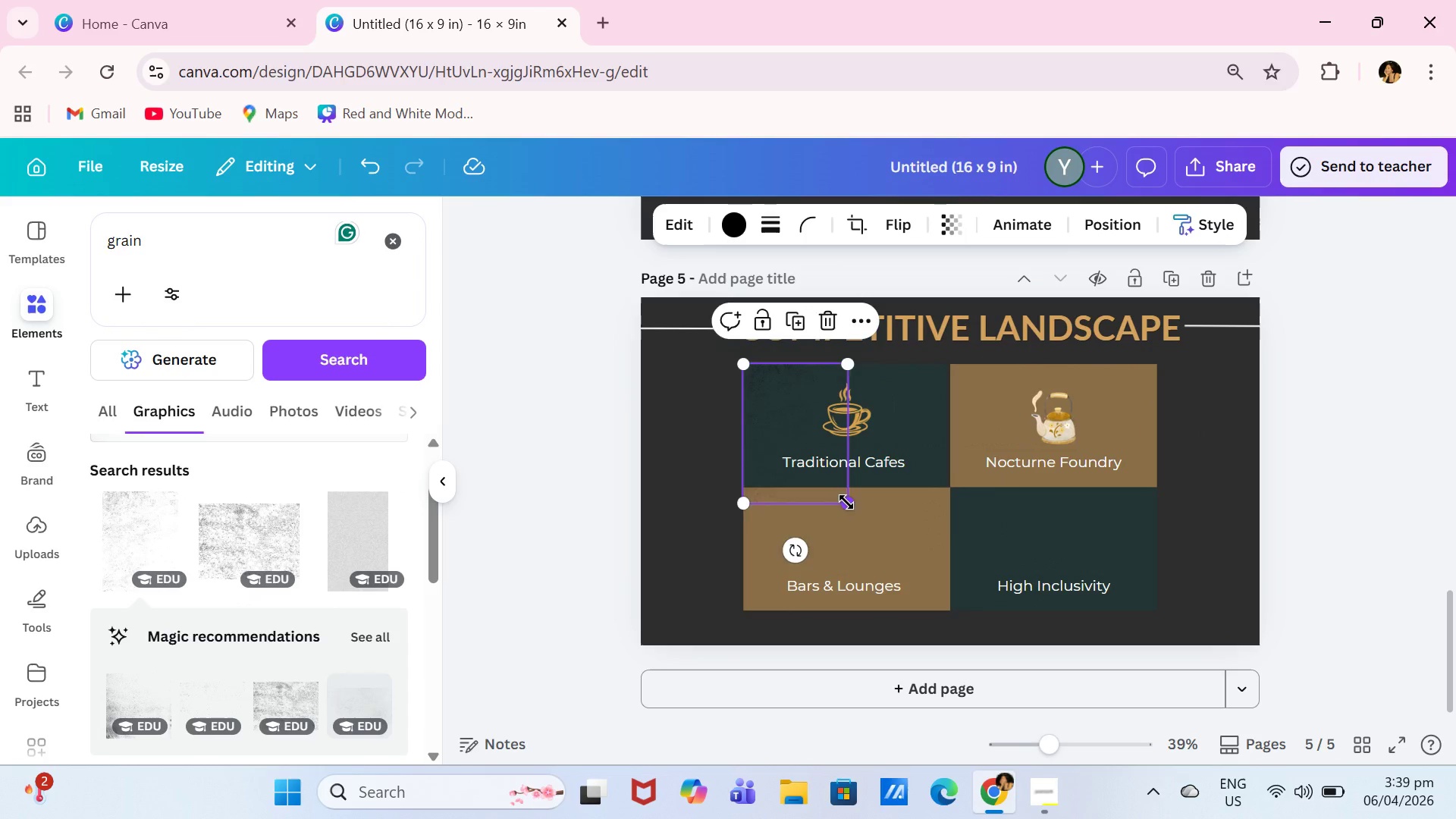 
left_click_drag(start_coordinate=[846, 501], to_coordinate=[1018, 534])
 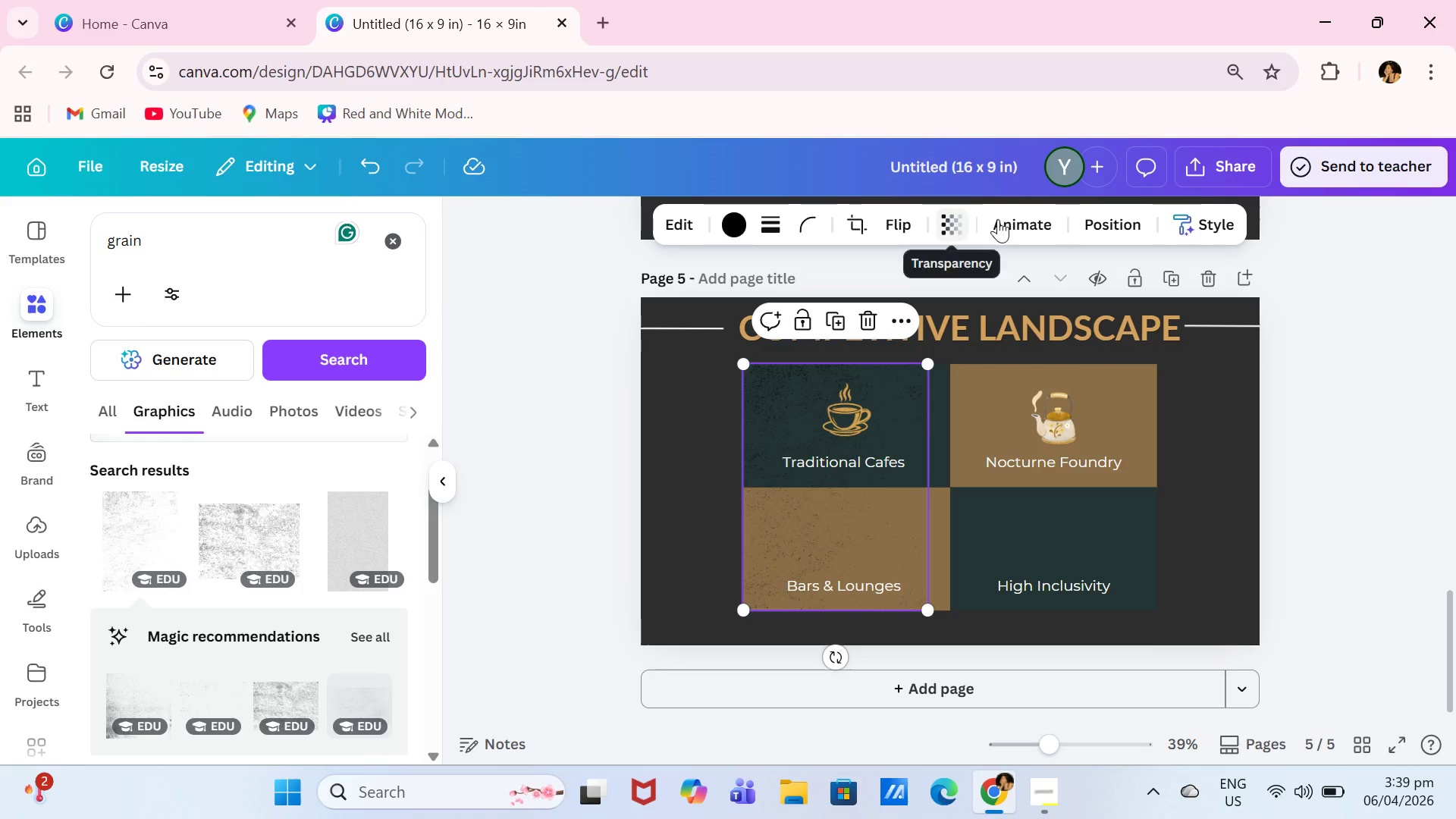 
left_click([1100, 216])
 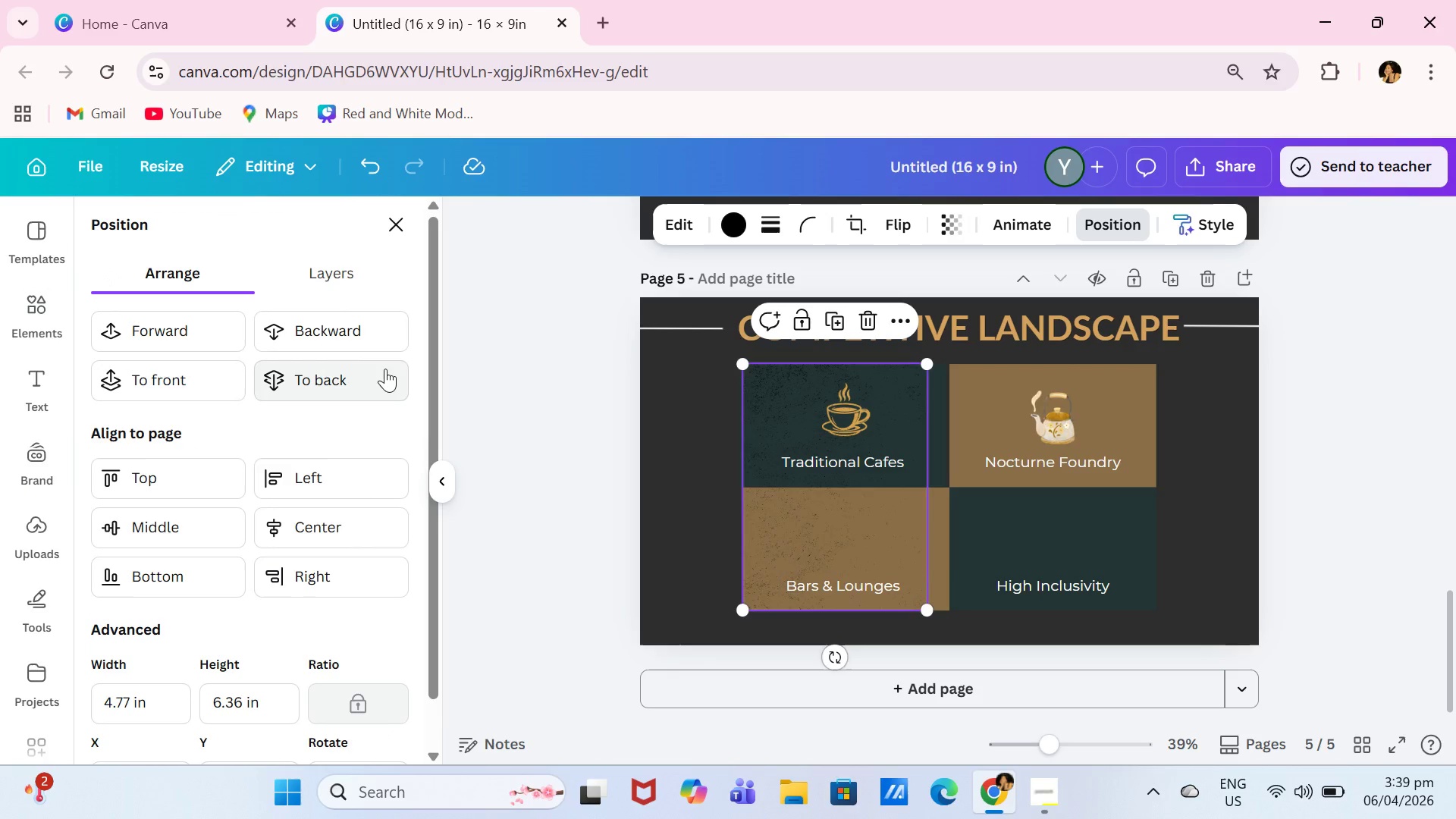 
left_click([385, 369])
 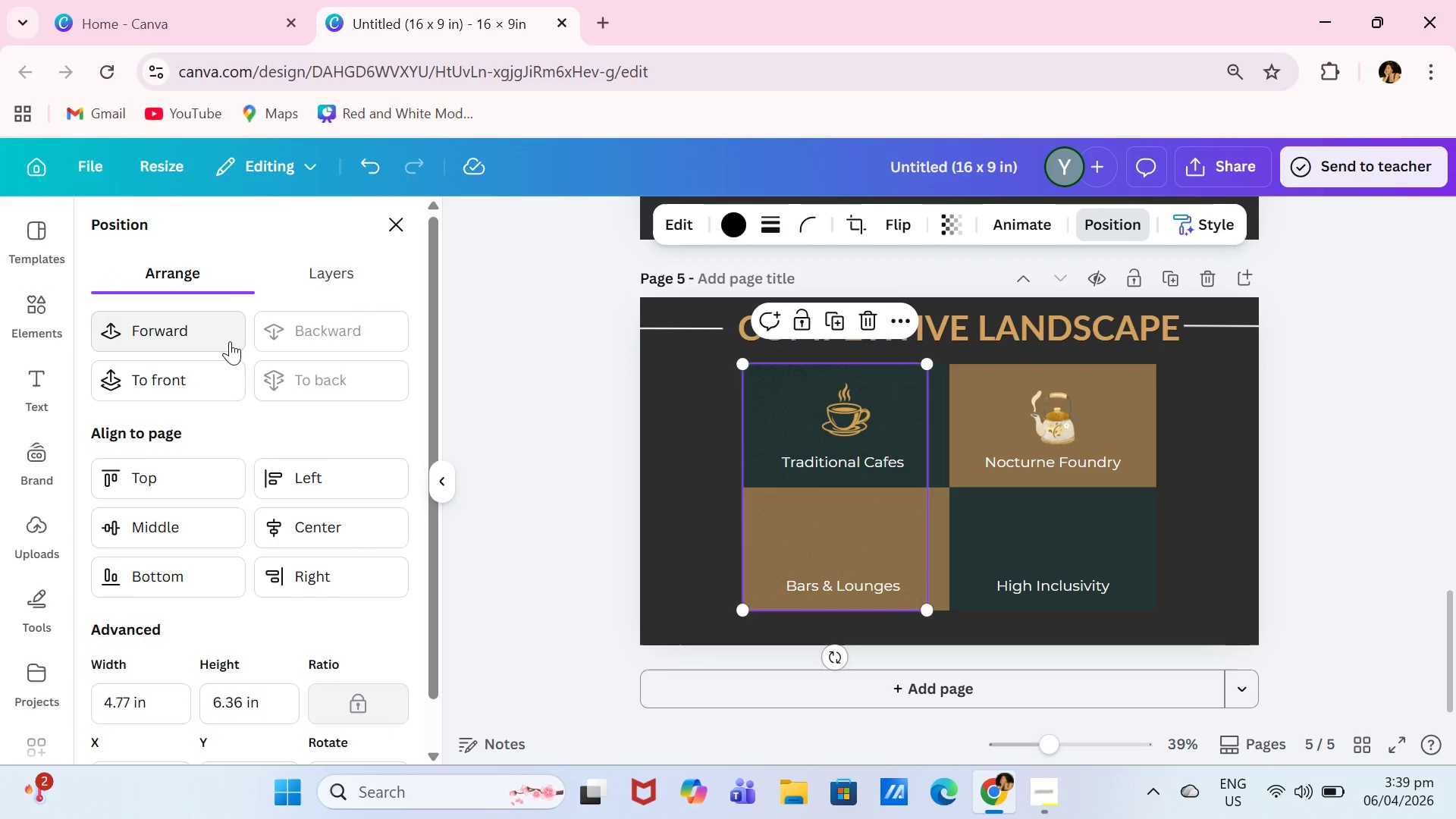 
left_click([197, 340])
 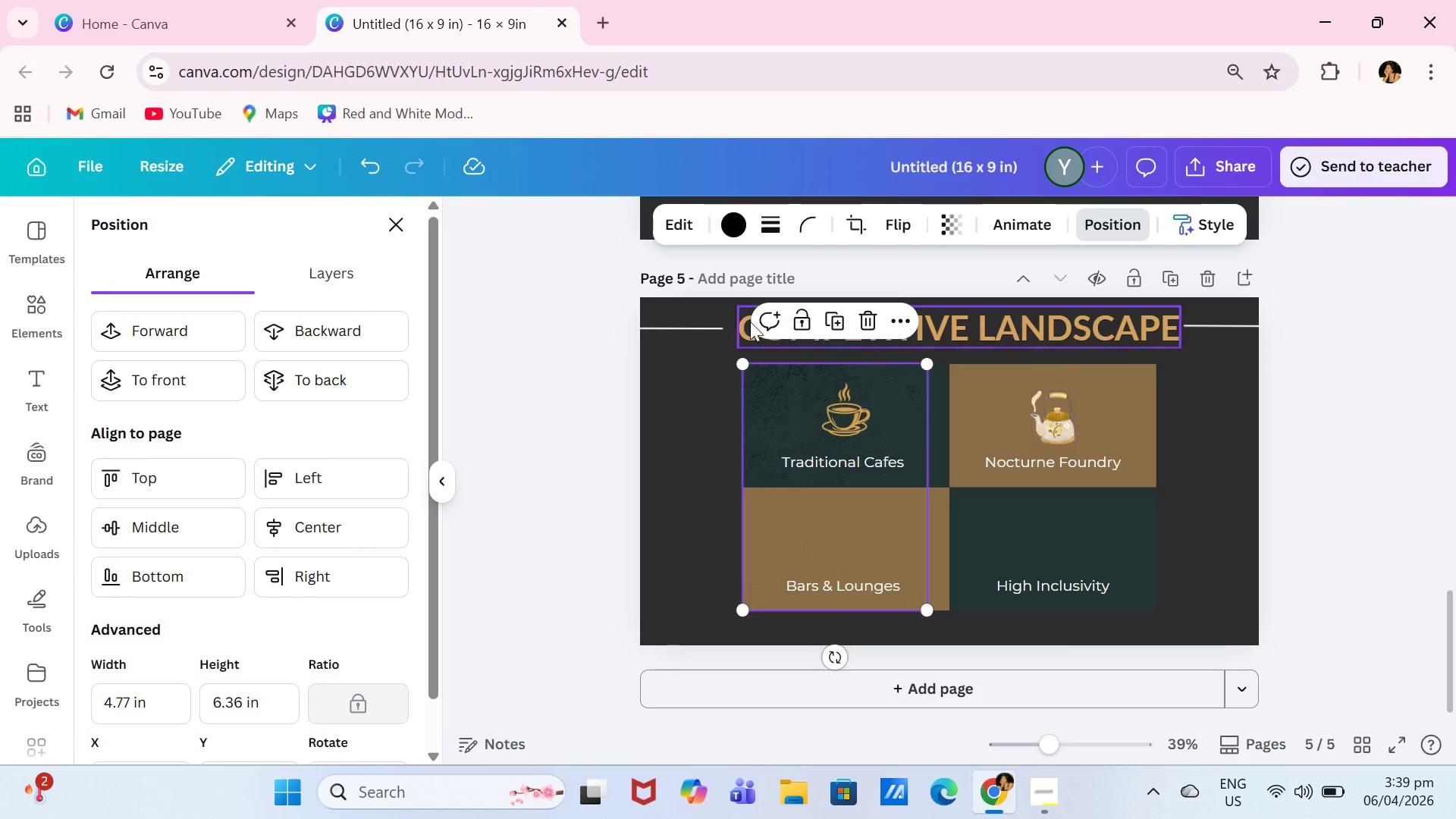 
left_click([839, 325])
 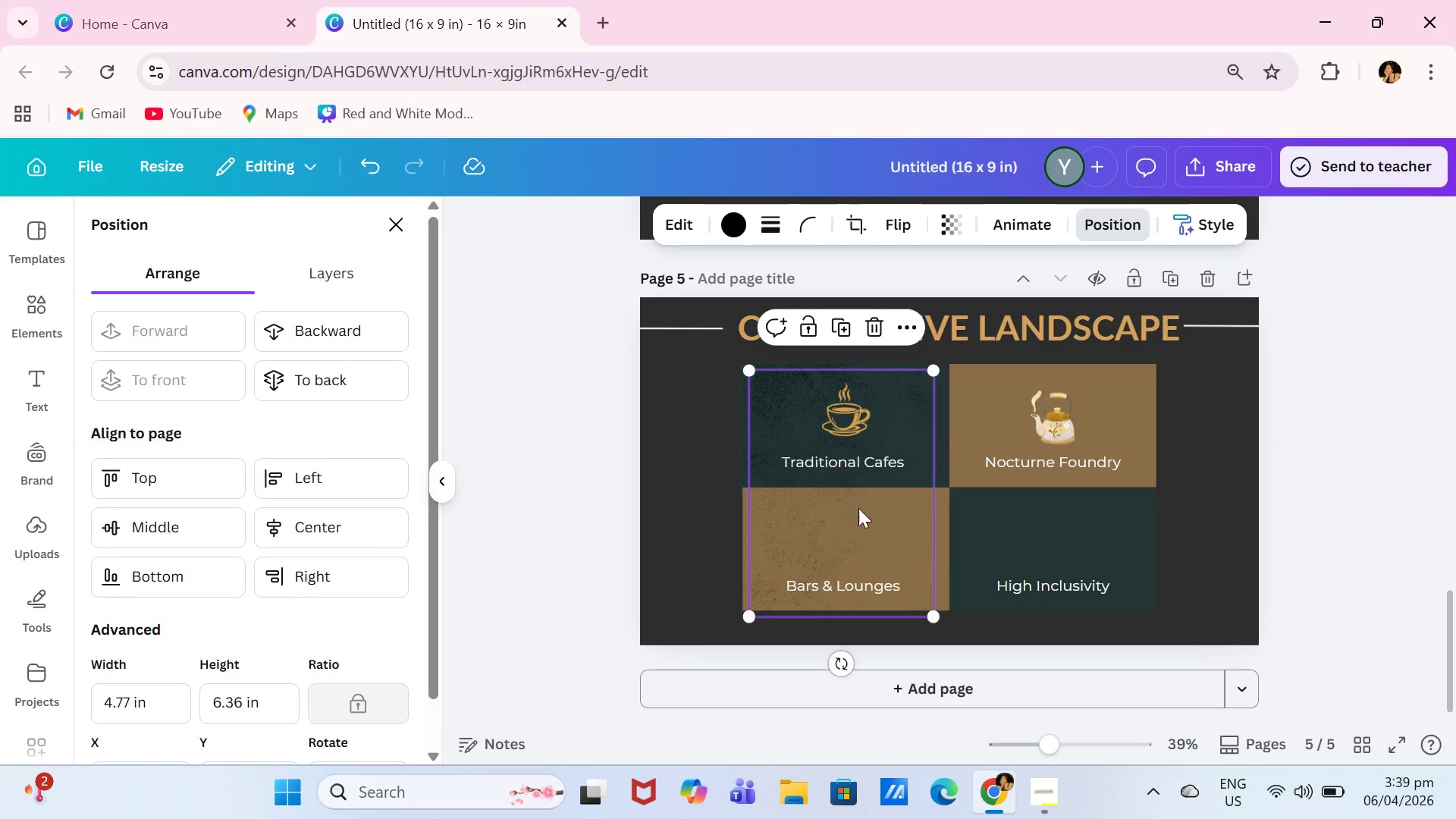 
left_click_drag(start_coordinate=[853, 510], to_coordinate=[1034, 491])
 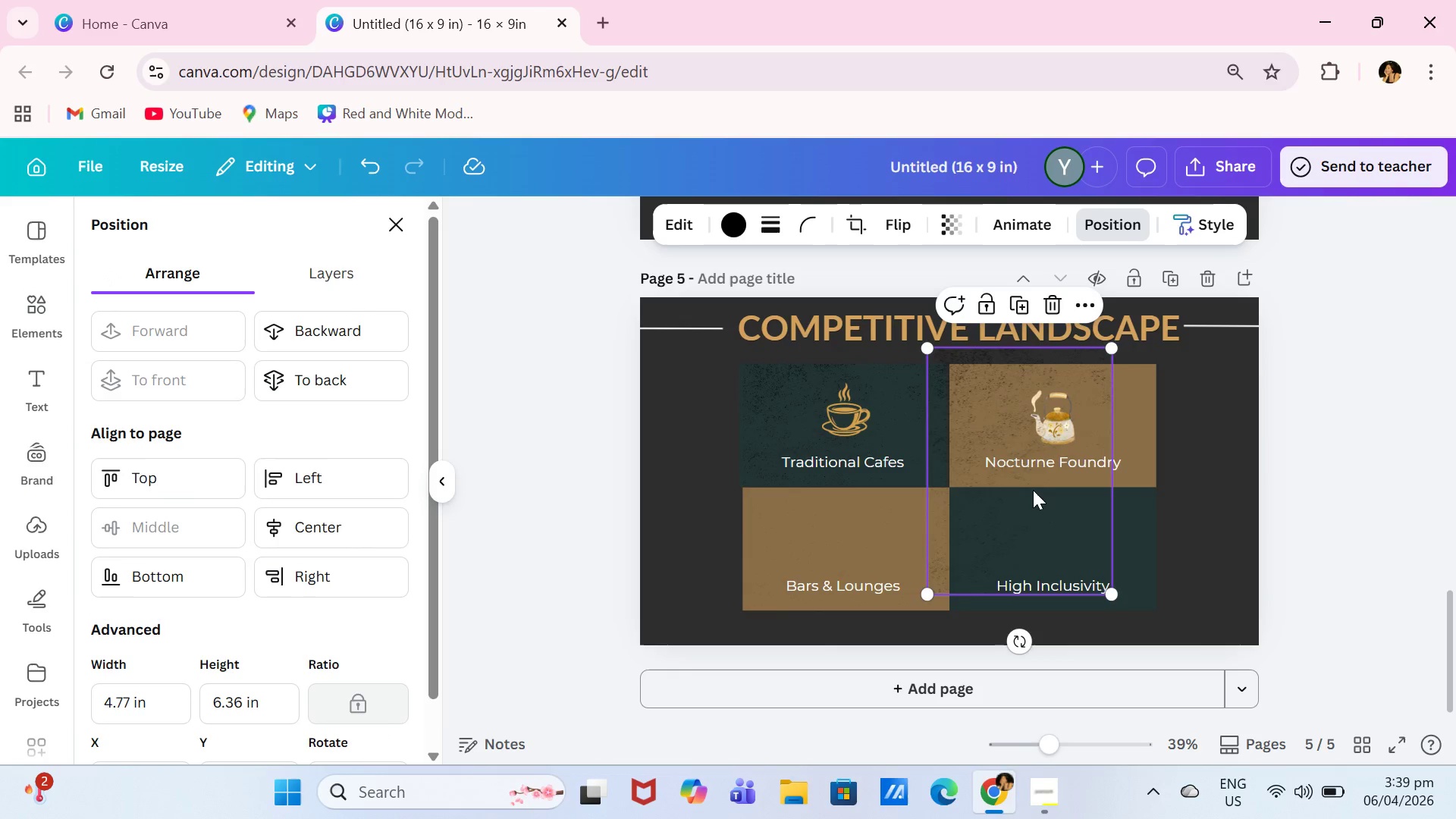 
double_click([1042, 491])
 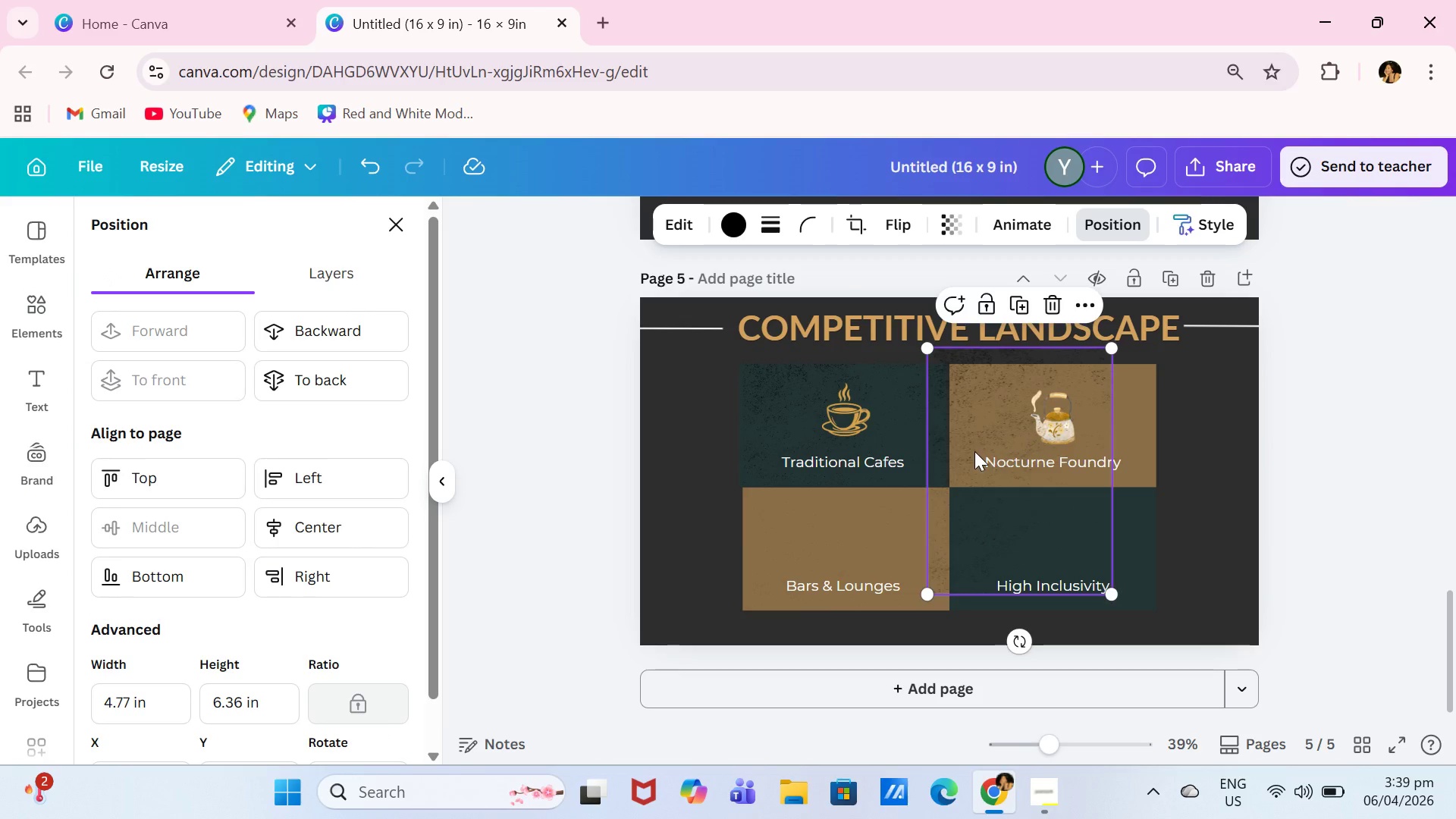 
left_click_drag(start_coordinate=[974, 451], to_coordinate=[1015, 468])
 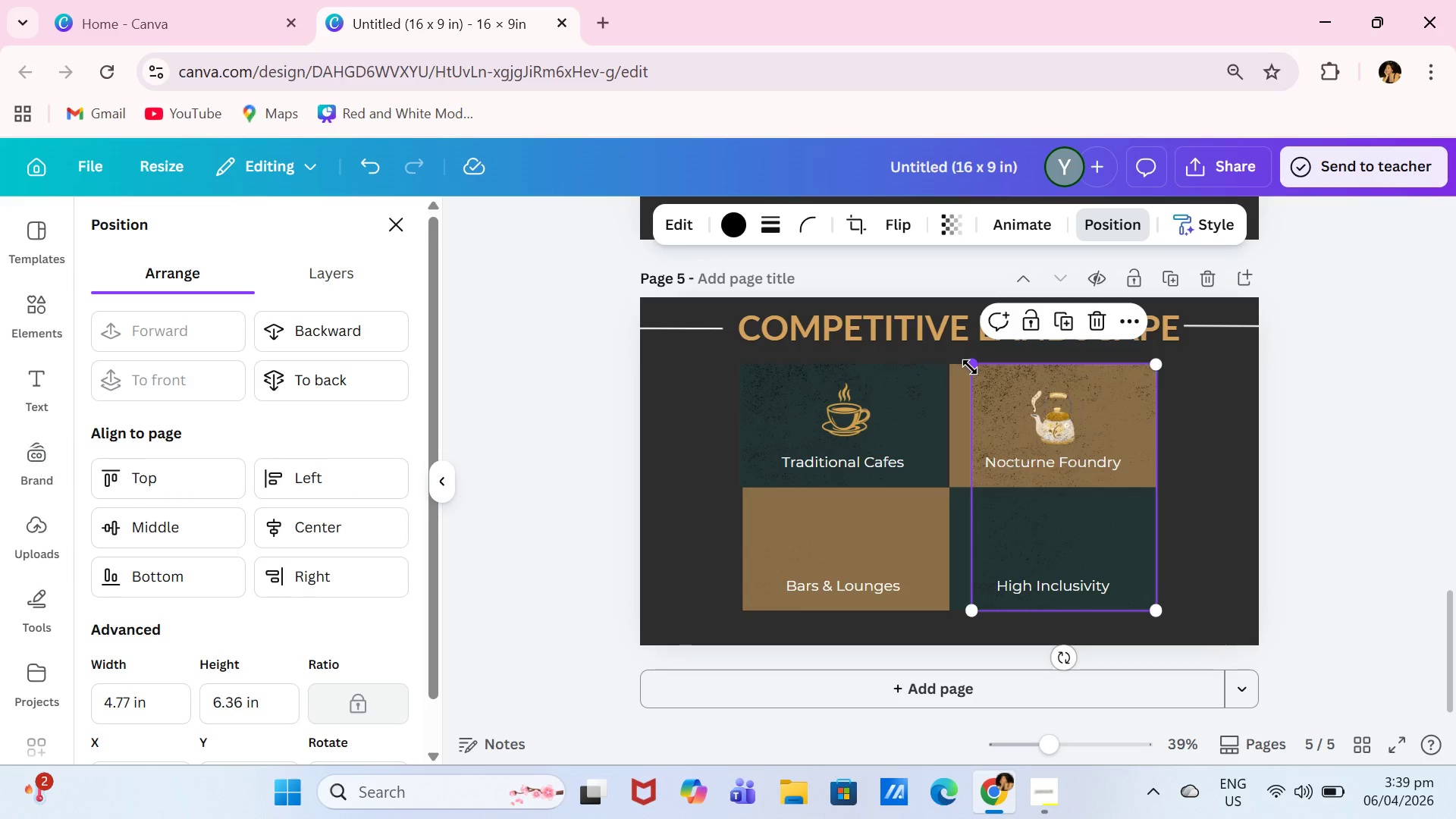 
left_click_drag(start_coordinate=[970, 367], to_coordinate=[953, 367])
 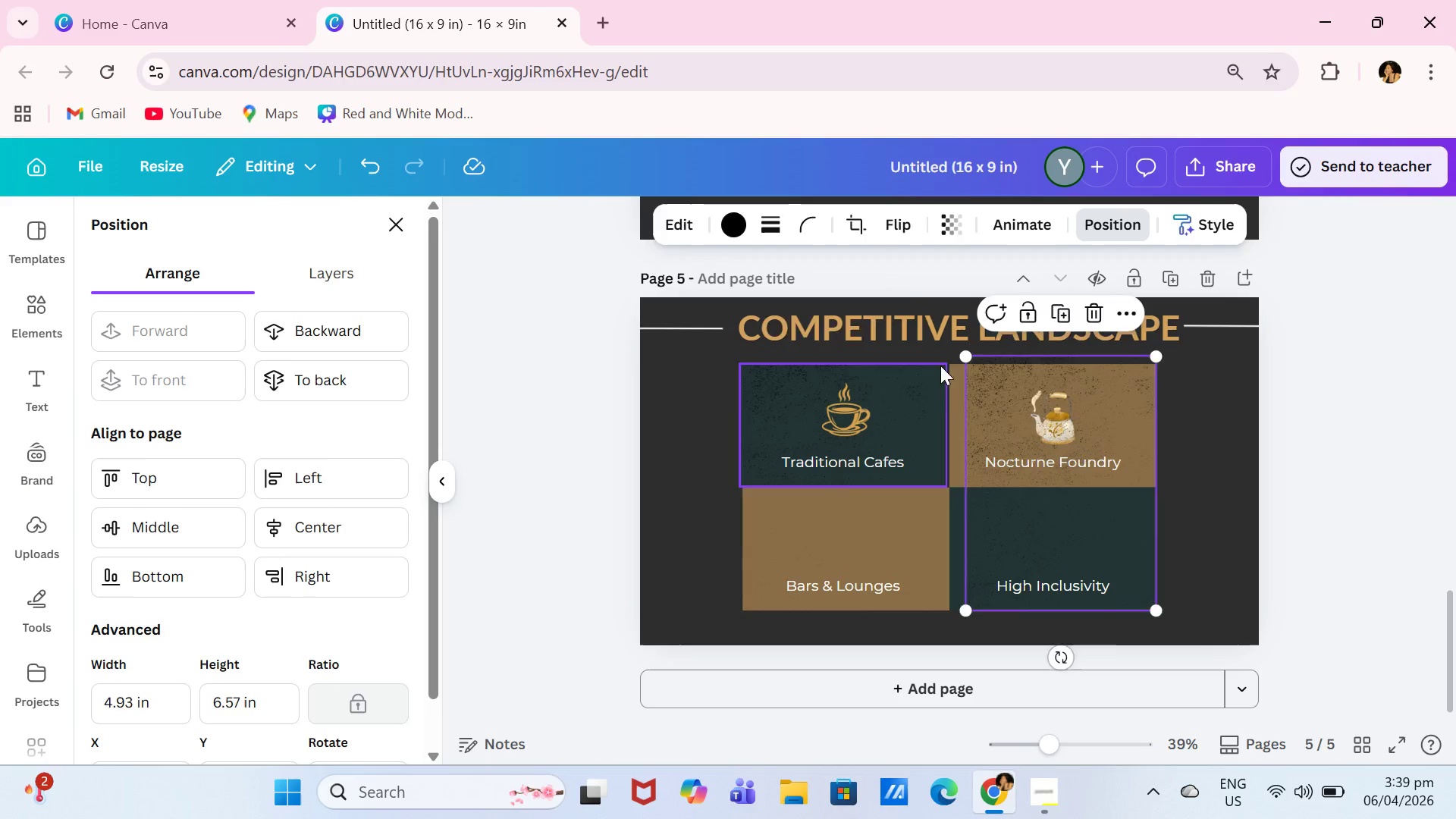 
double_click([940, 366])
 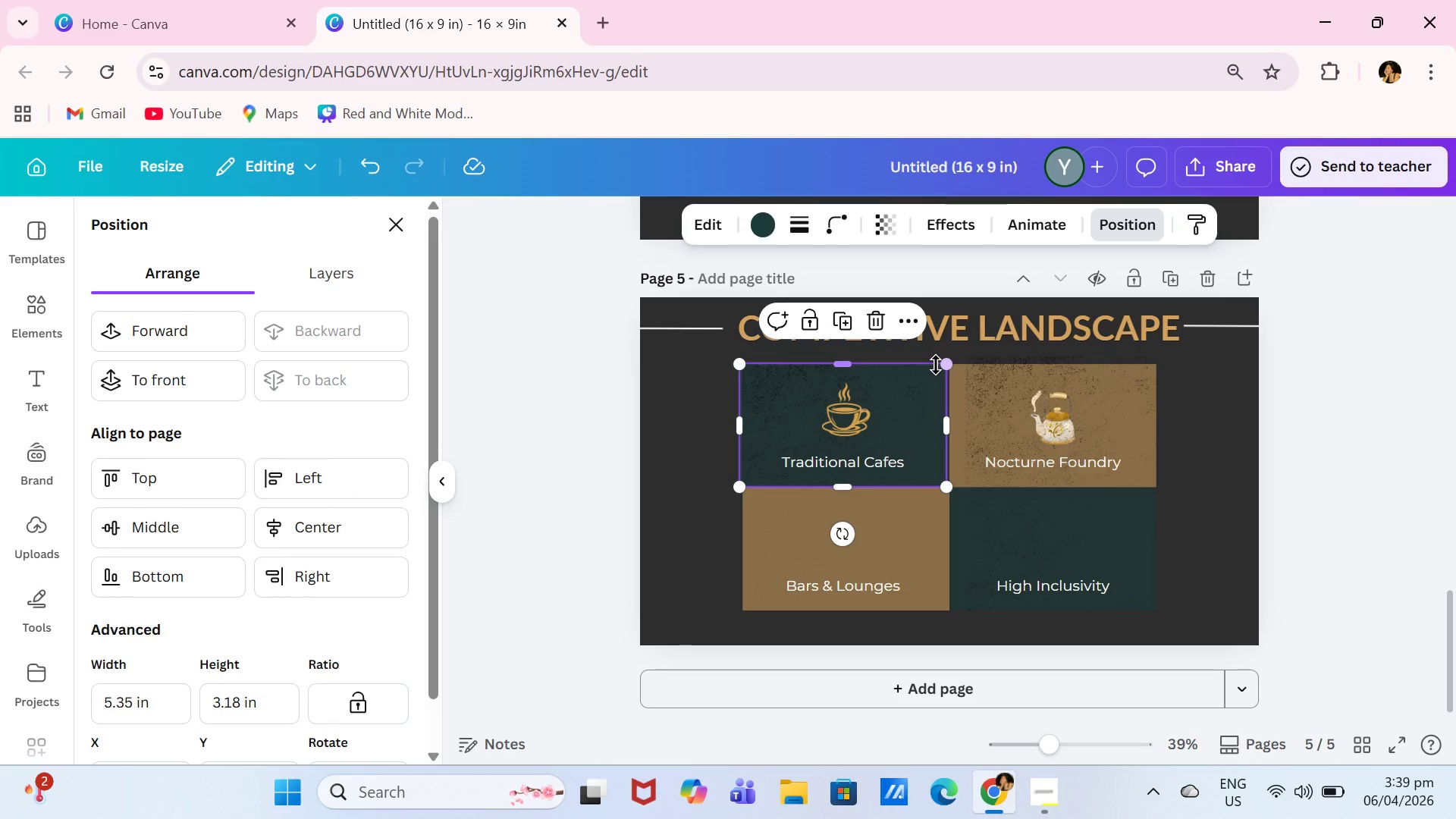 
triple_click([936, 365])
 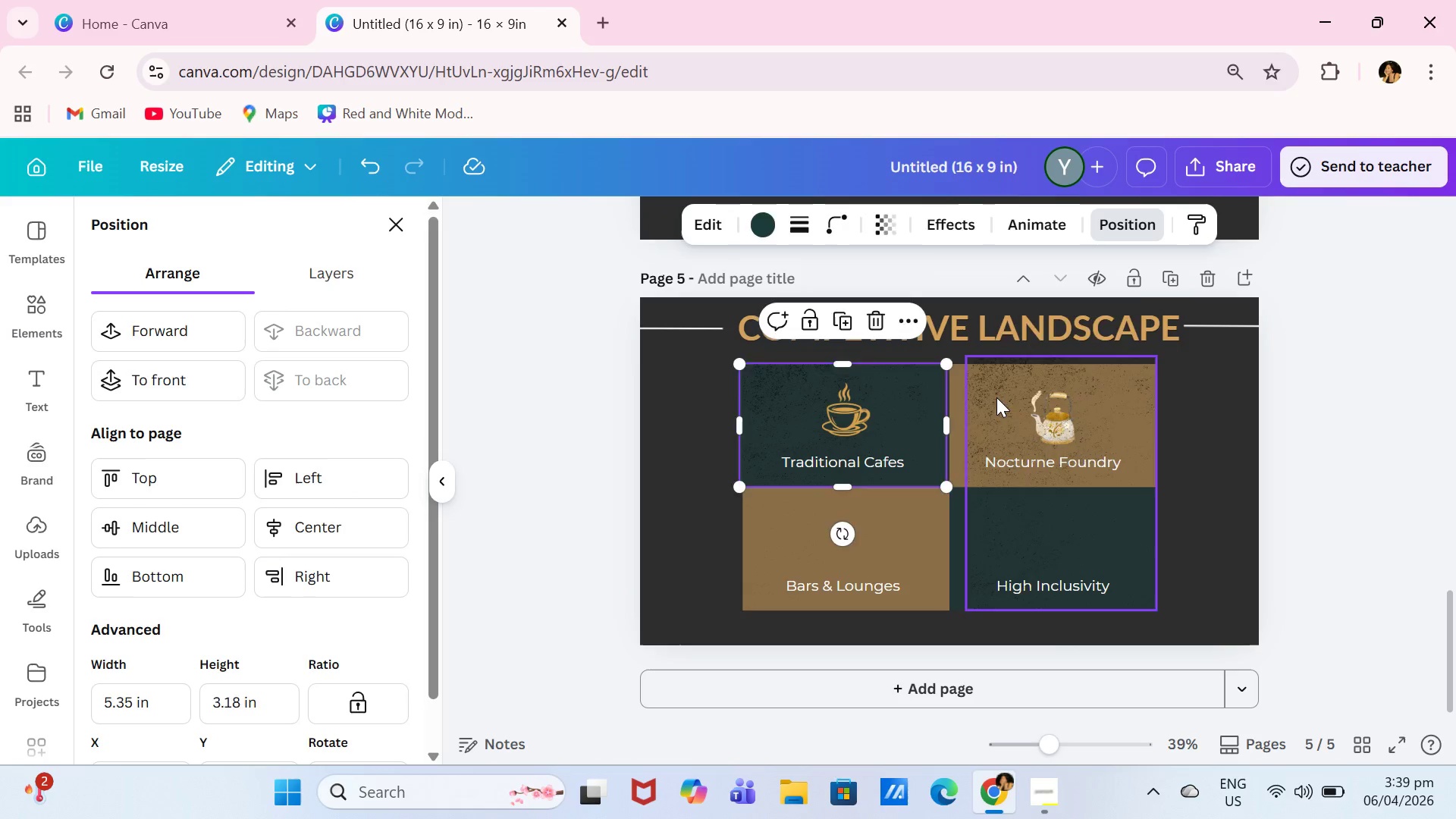 
left_click_drag(start_coordinate=[996, 397], to_coordinate=[992, 406])
 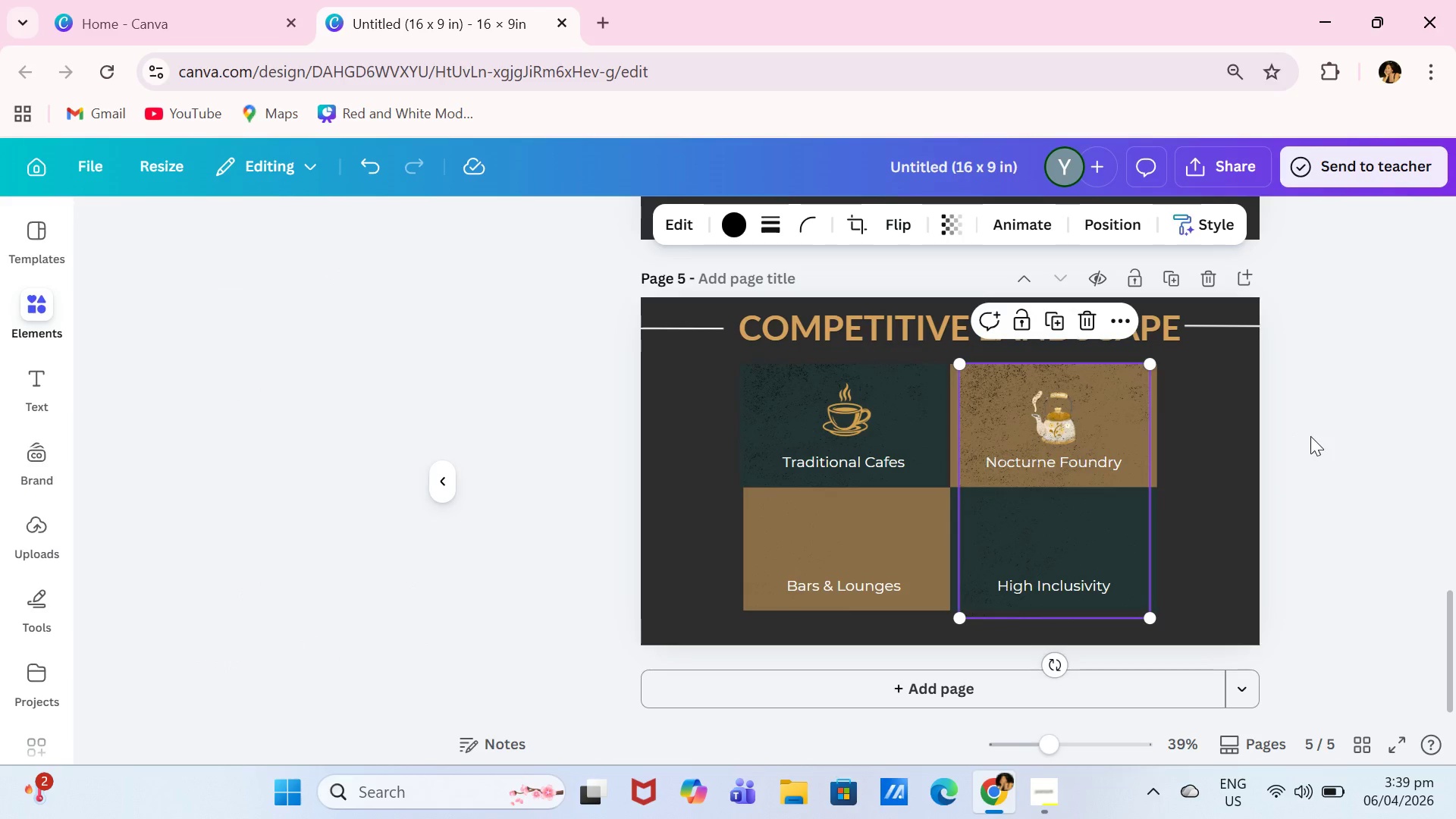 
double_click([1395, 436])
 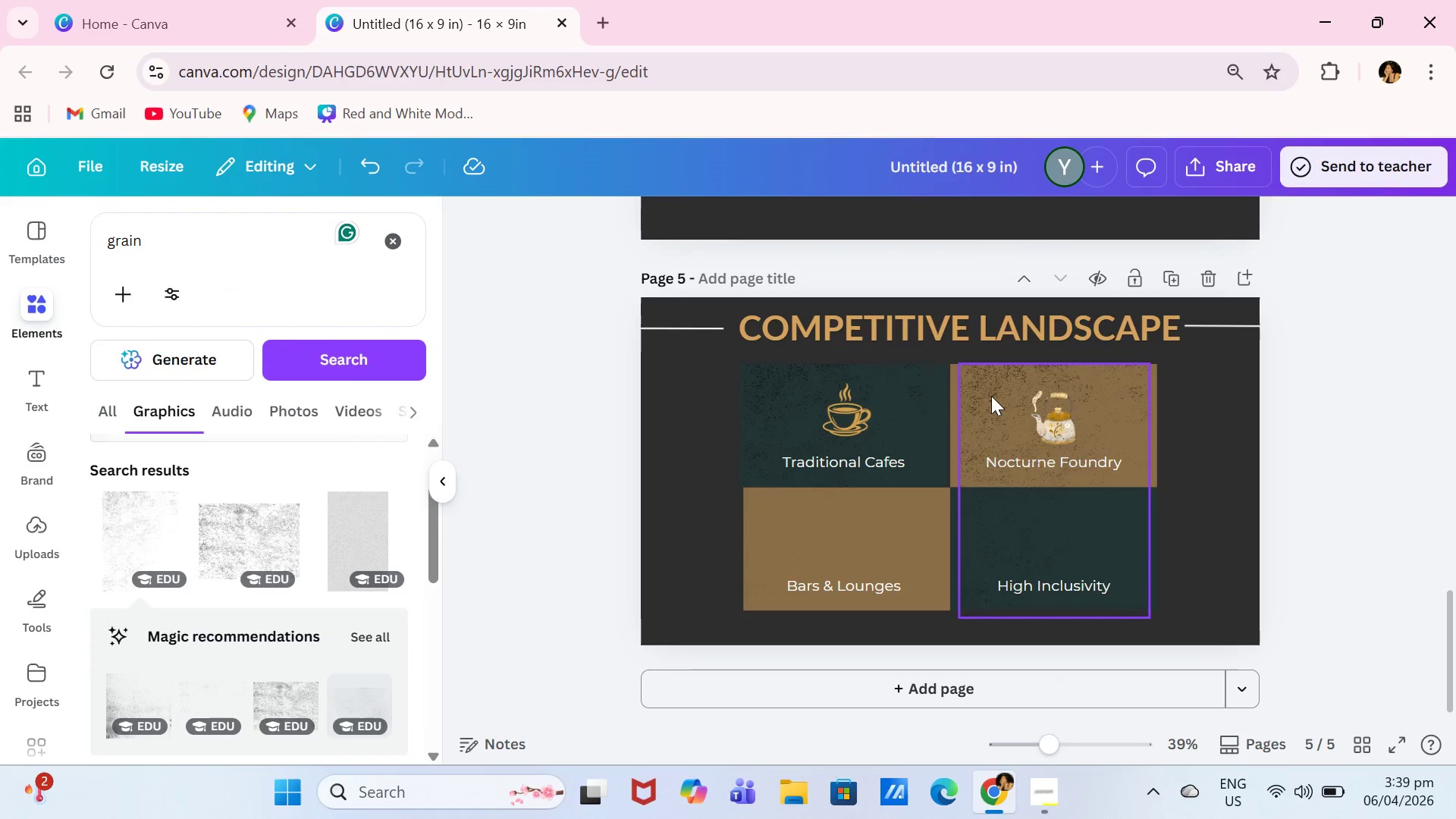 
left_click([999, 403])
 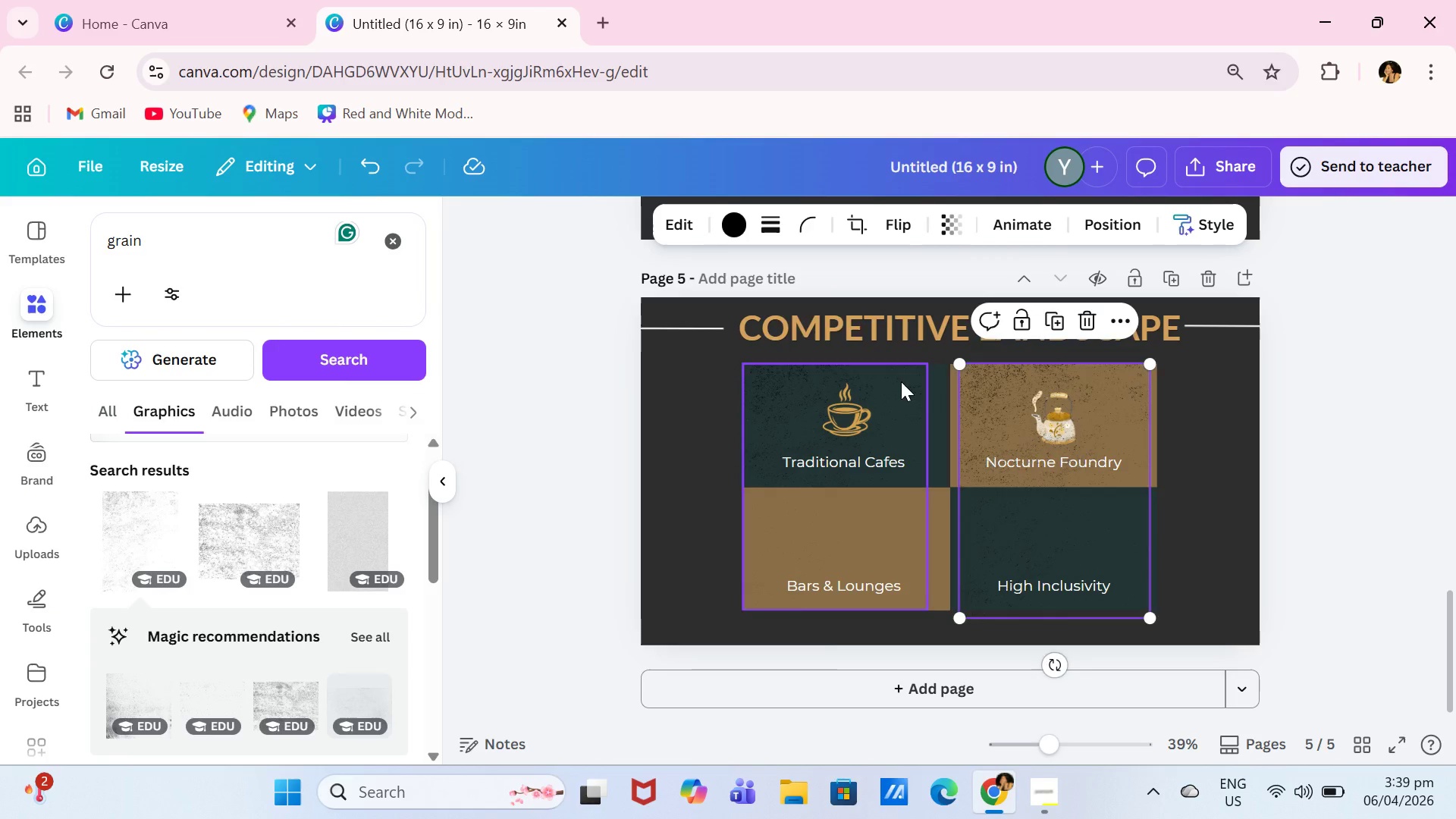 
left_click_drag(start_coordinate=[902, 381], to_coordinate=[912, 400])
 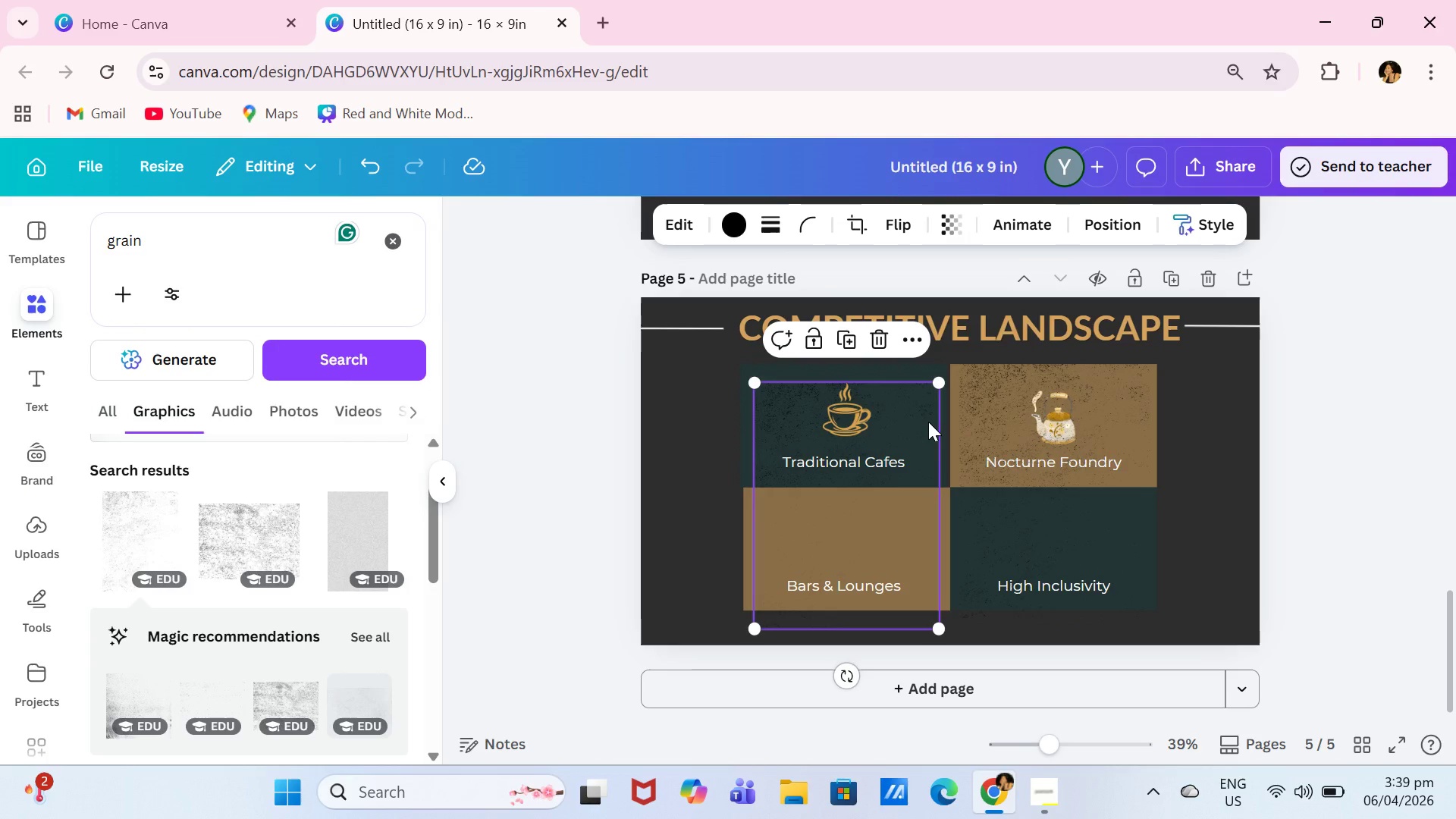 
left_click_drag(start_coordinate=[928, 420], to_coordinate=[914, 405])
 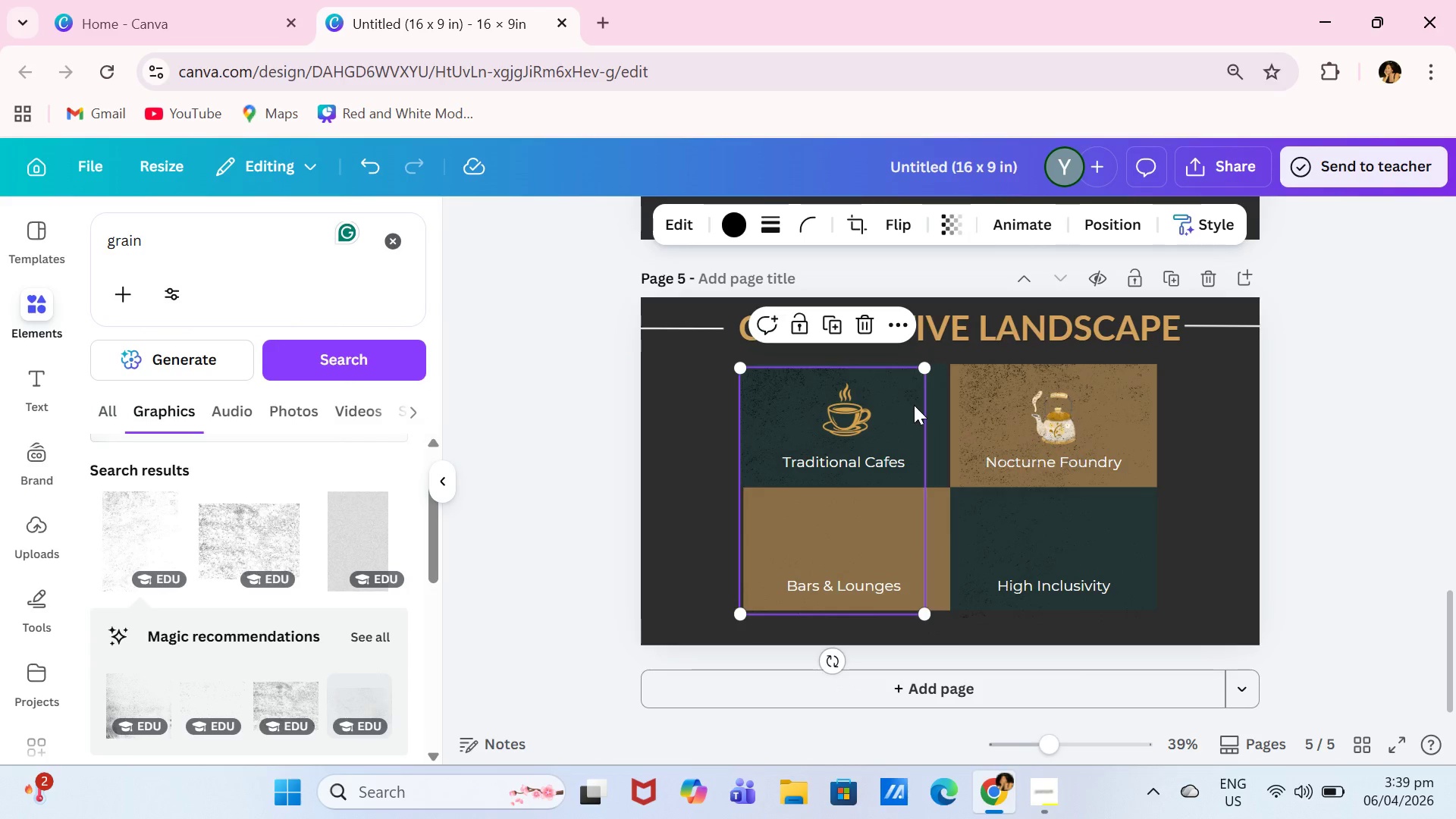 
left_click([914, 405])
 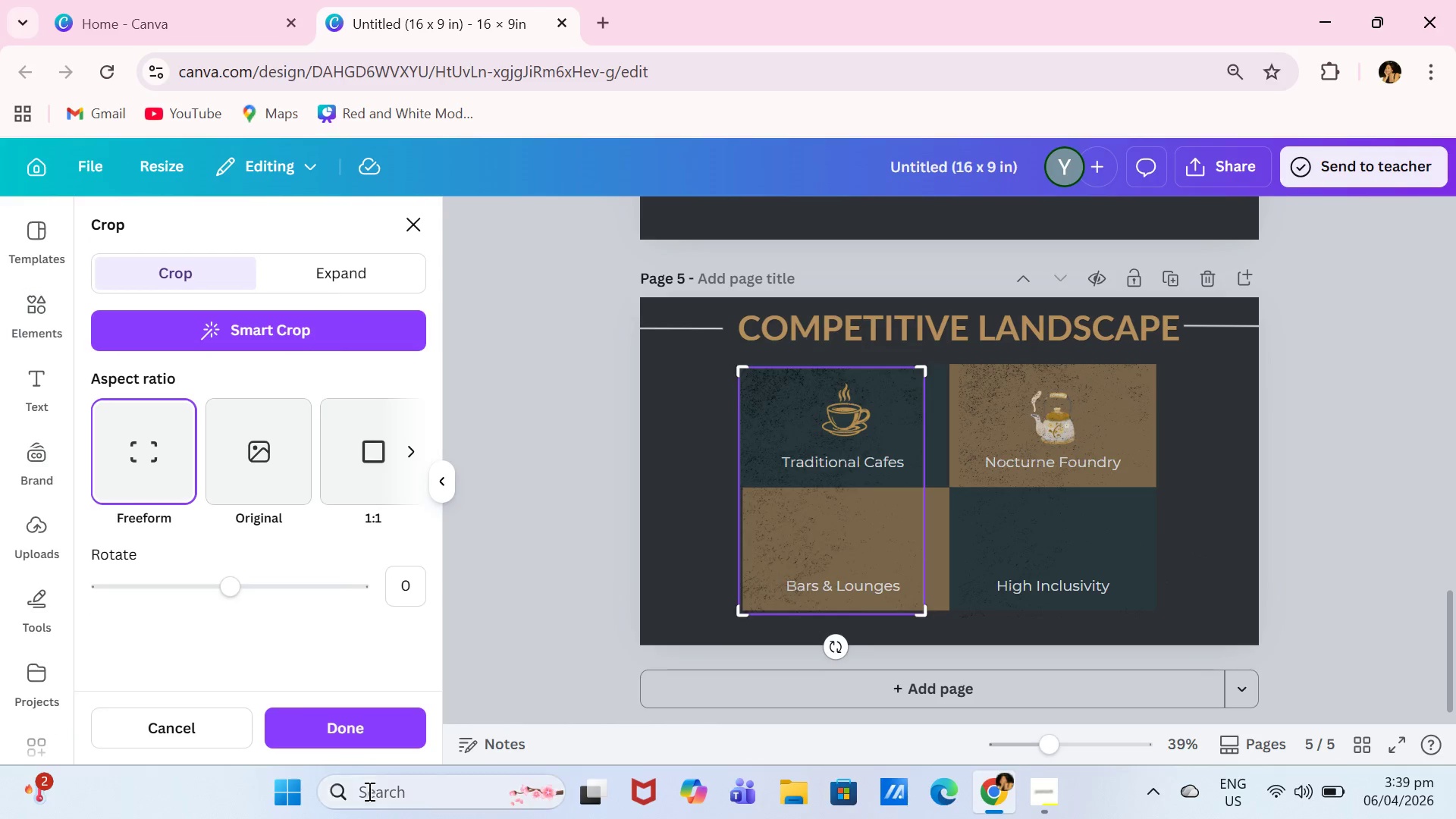 
left_click([378, 731])
 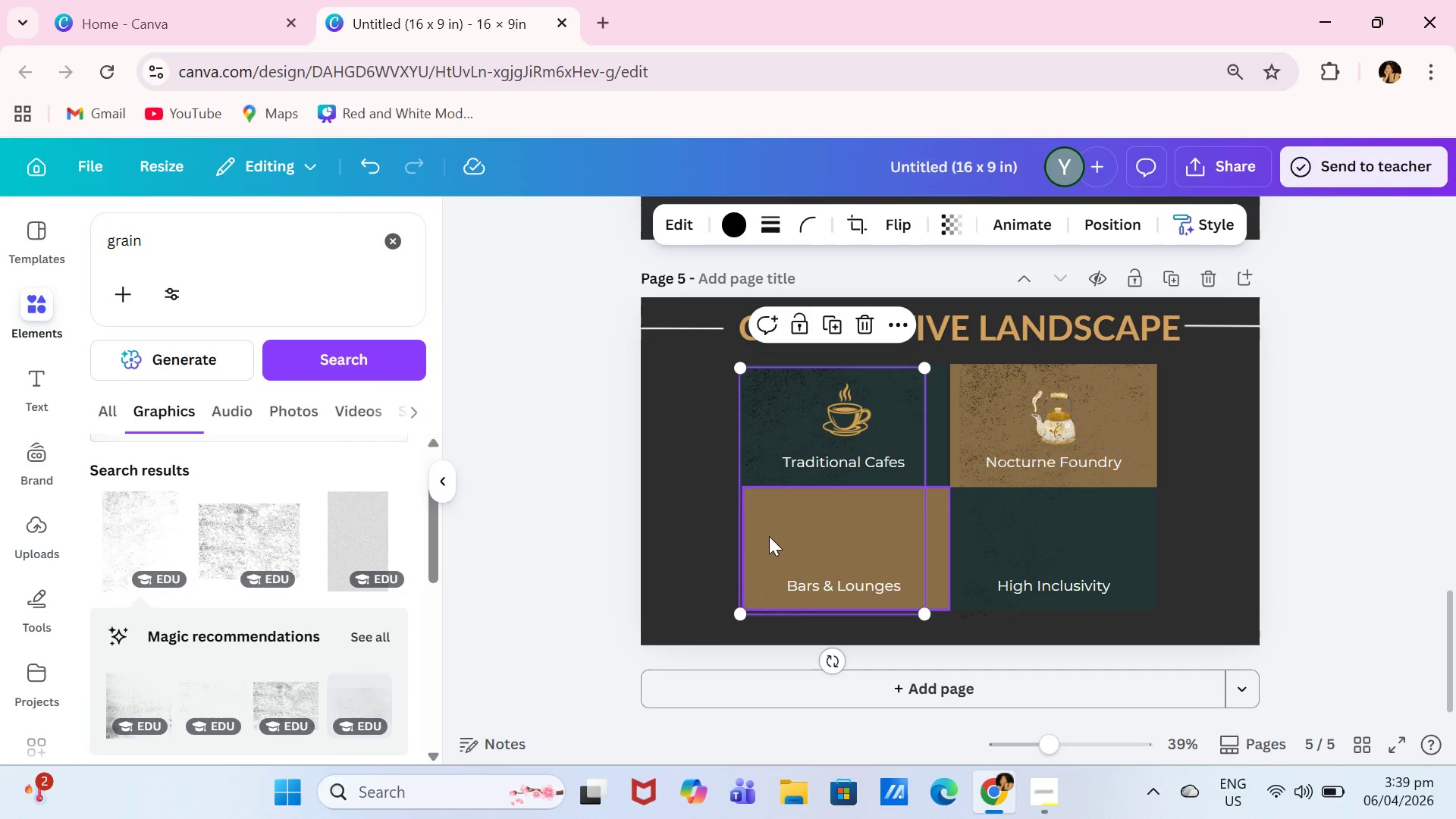 
left_click([770, 535])
 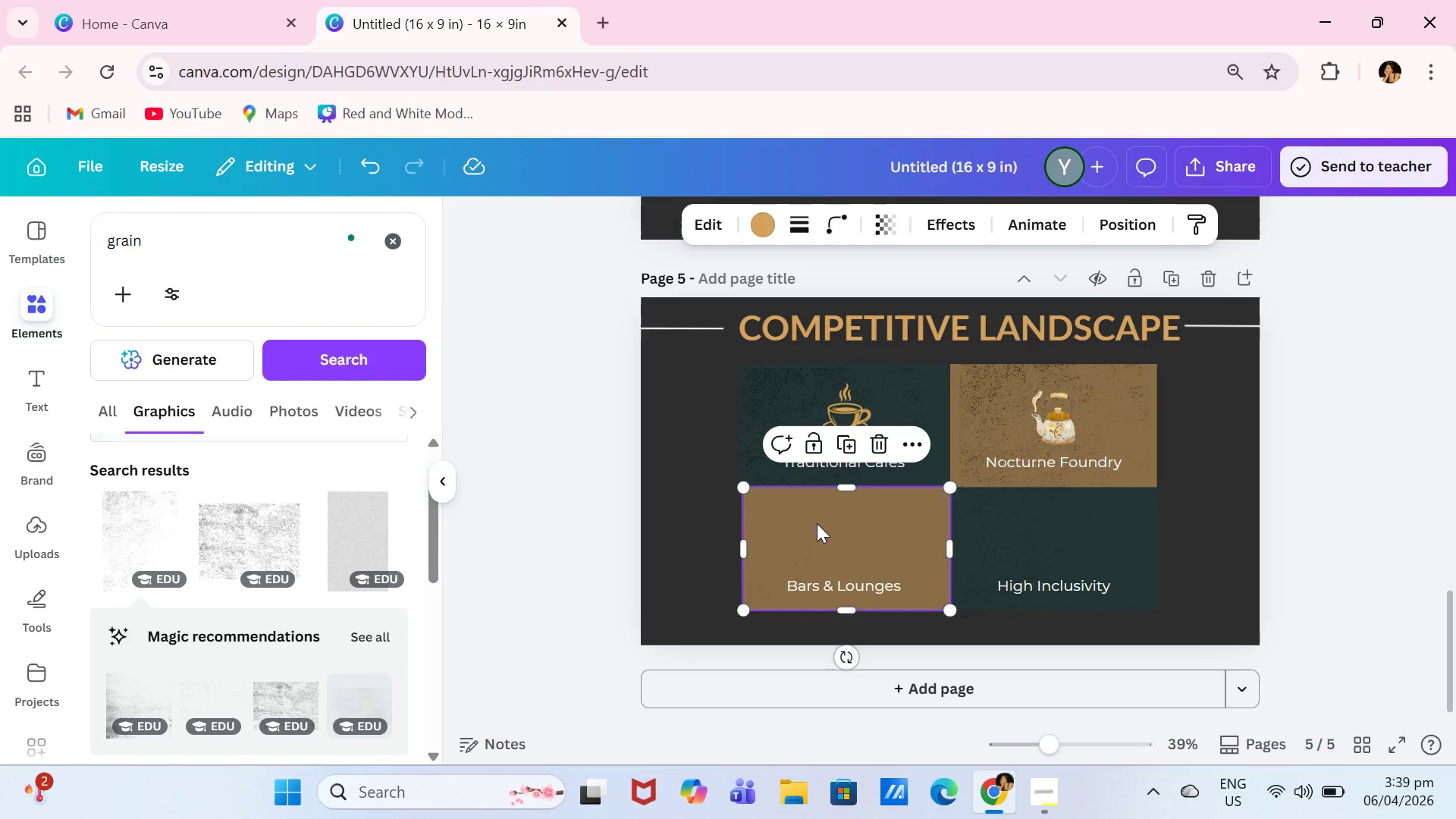 
left_click_drag(start_coordinate=[817, 520], to_coordinate=[814, 525])
 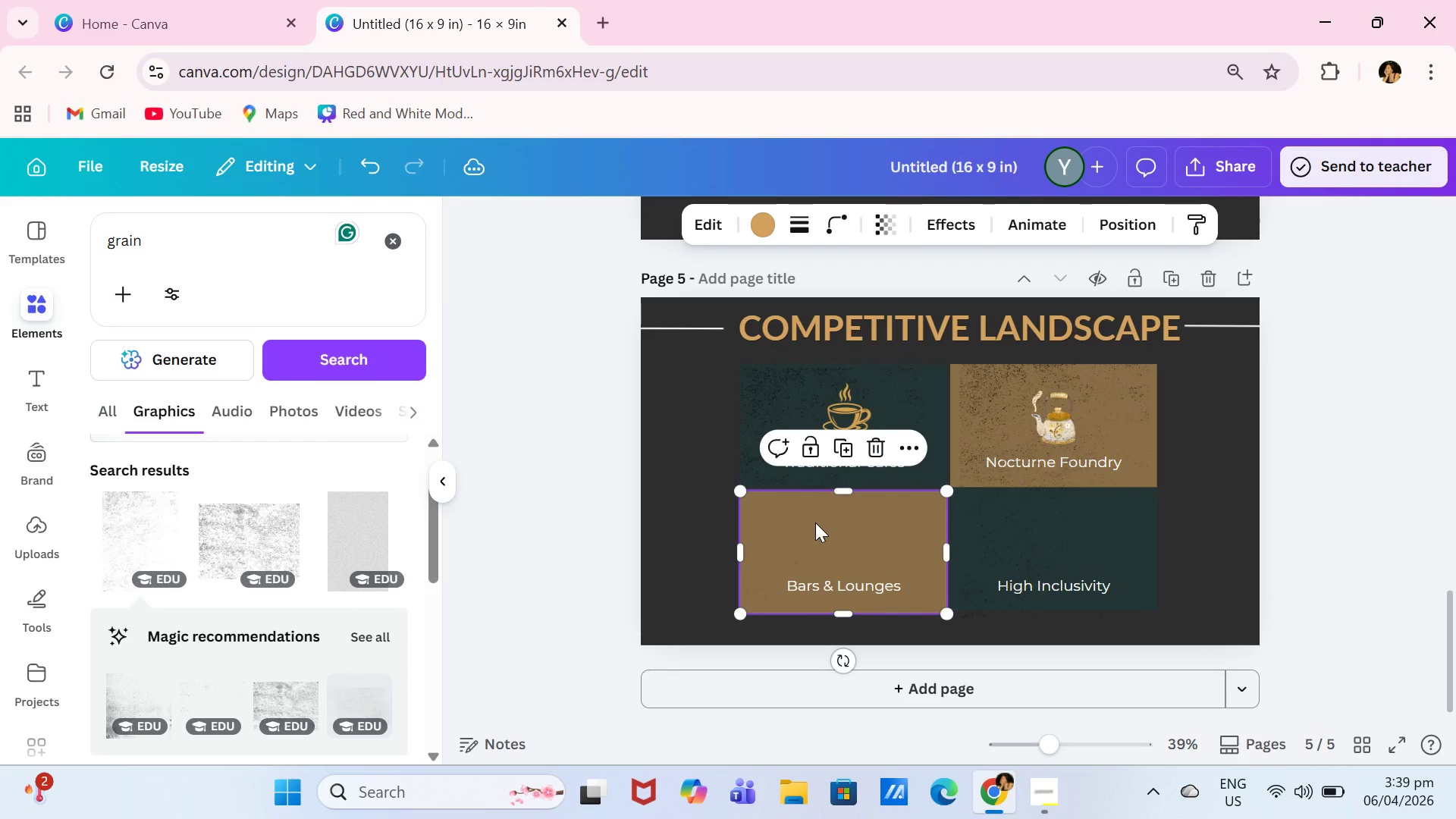 
left_click([816, 522])
 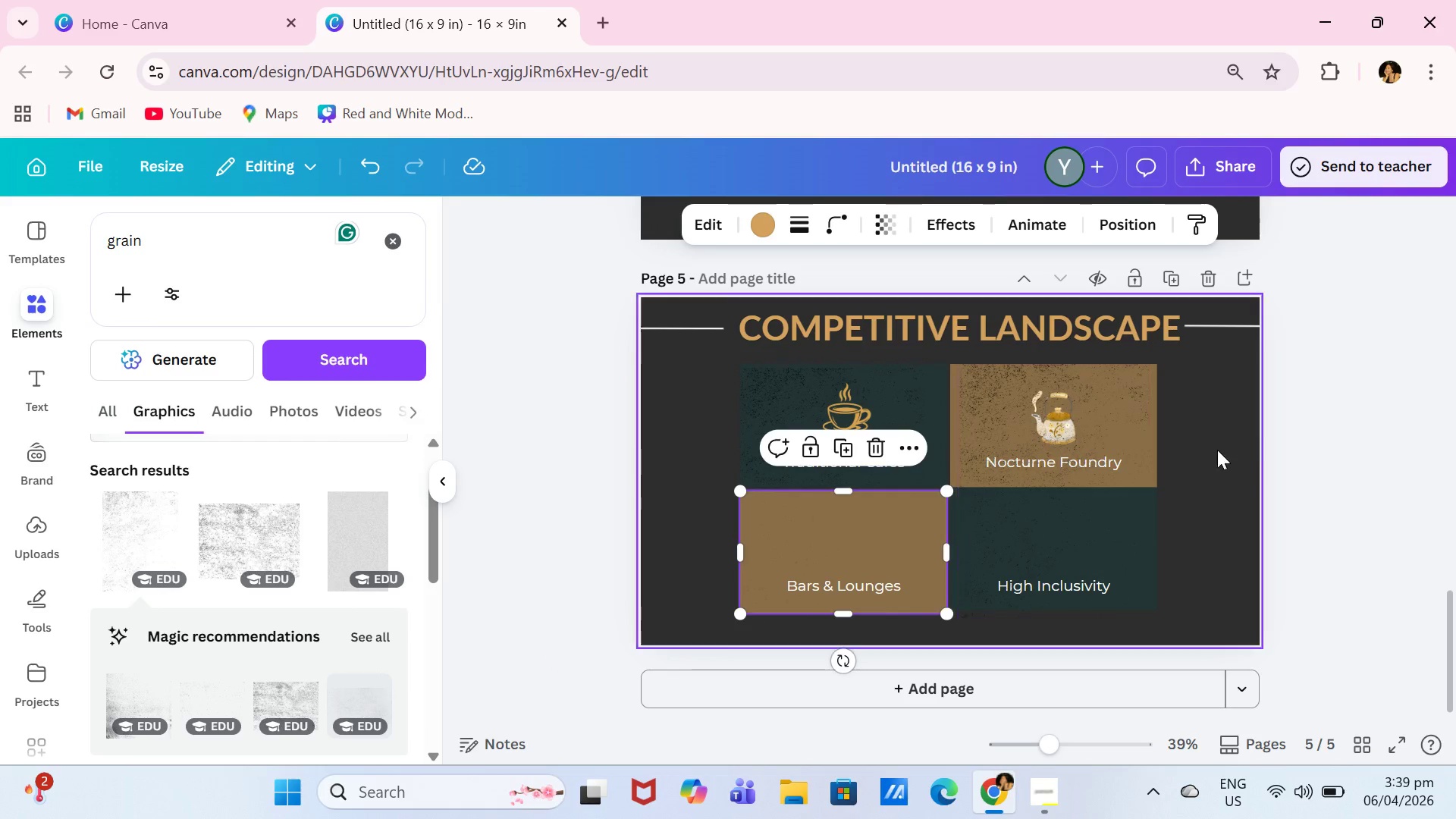 
left_click([1237, 447])
 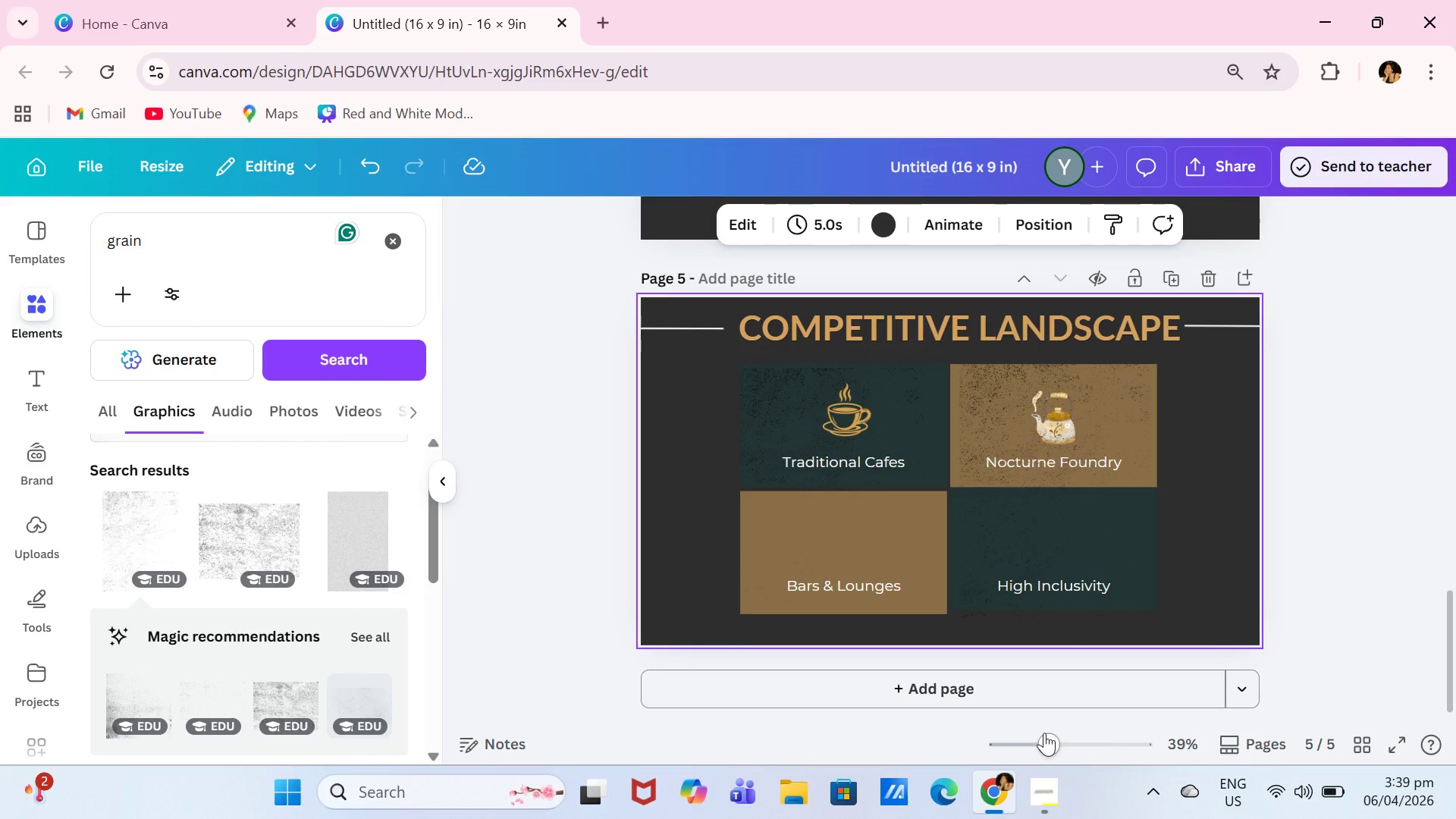 
left_click([1073, 746])
 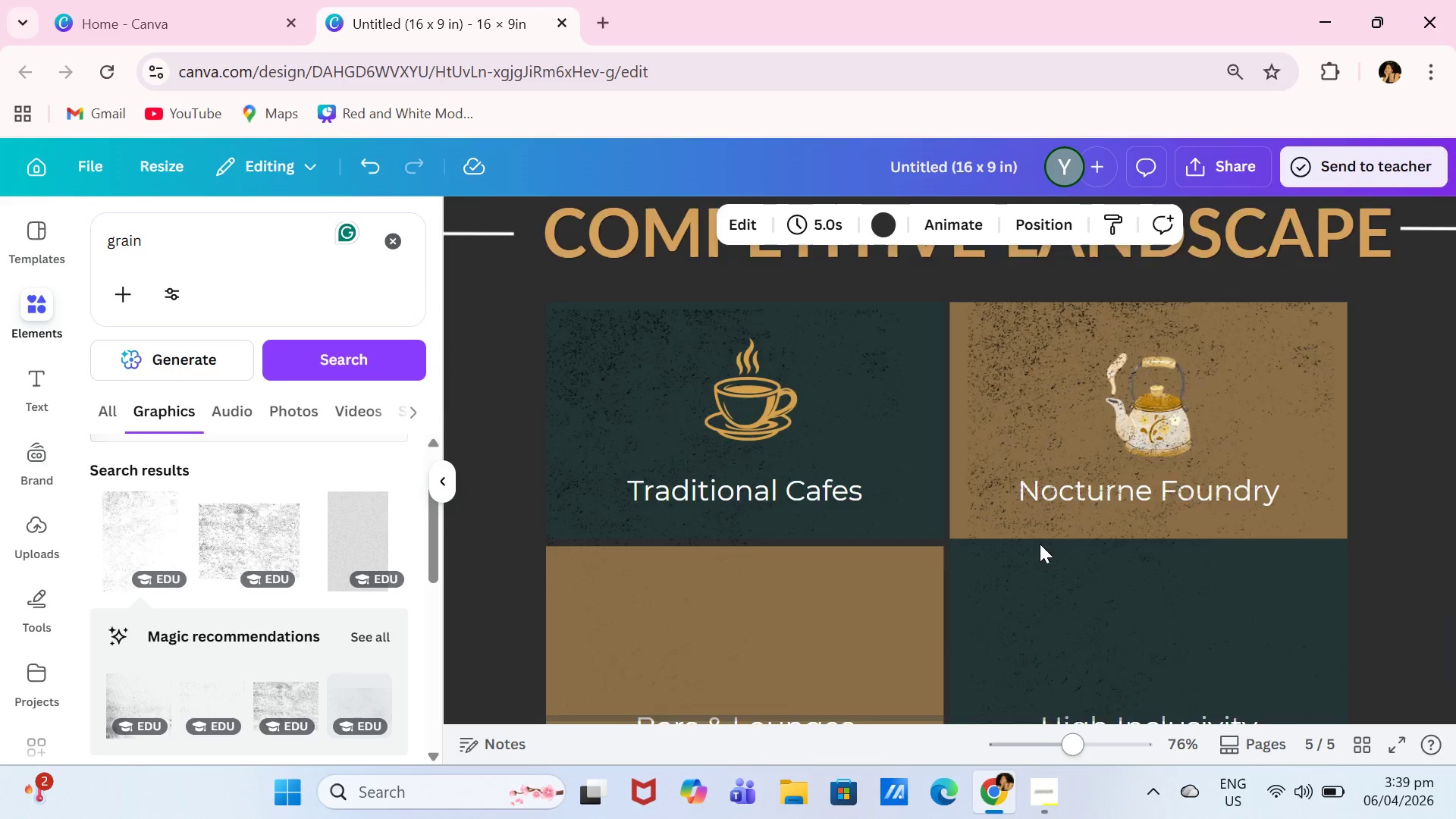 
scroll: coordinate [1040, 544], scroll_direction: down, amount: 2.0
 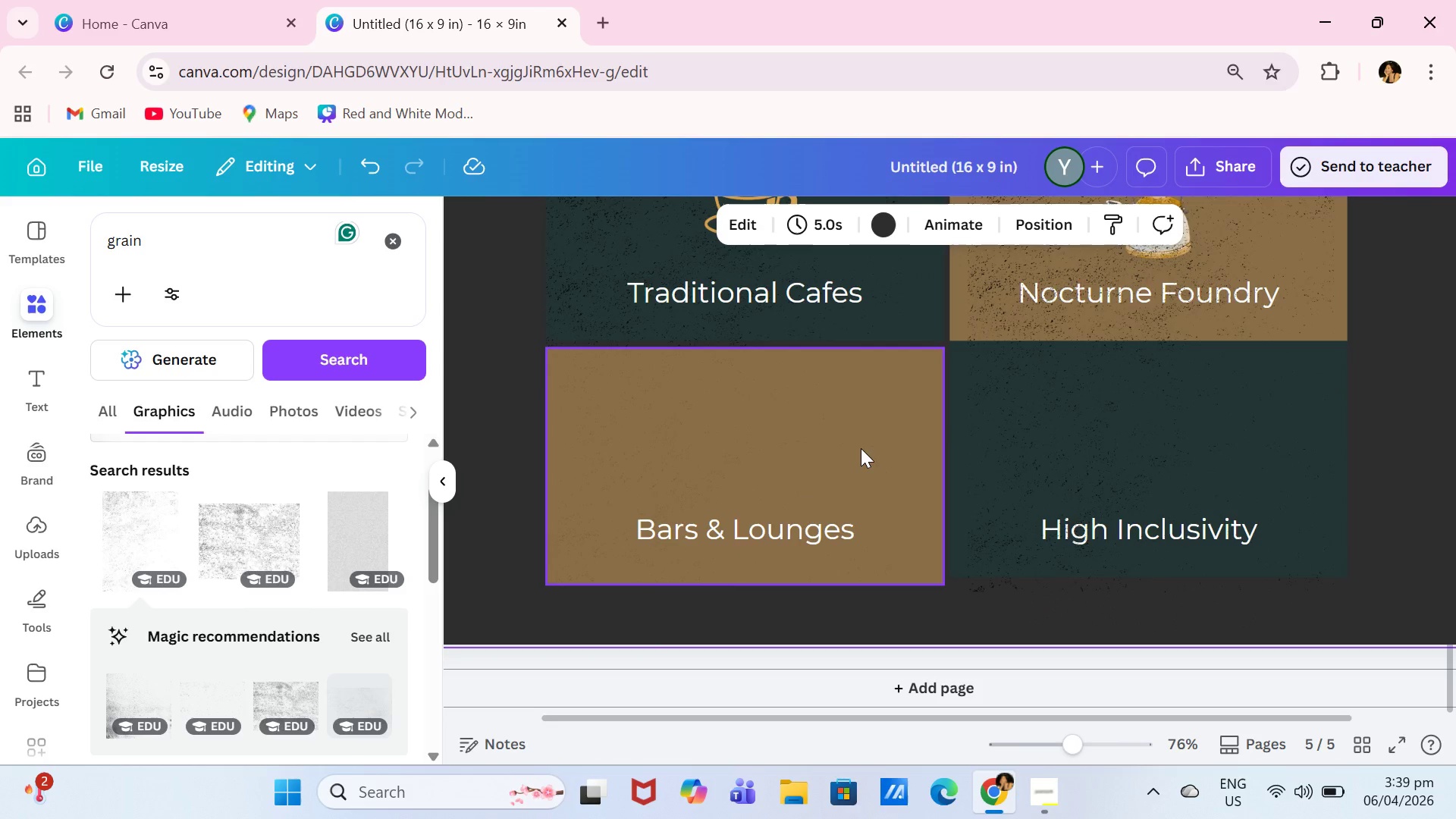 
left_click_drag(start_coordinate=[861, 448], to_coordinate=[858, 444])
 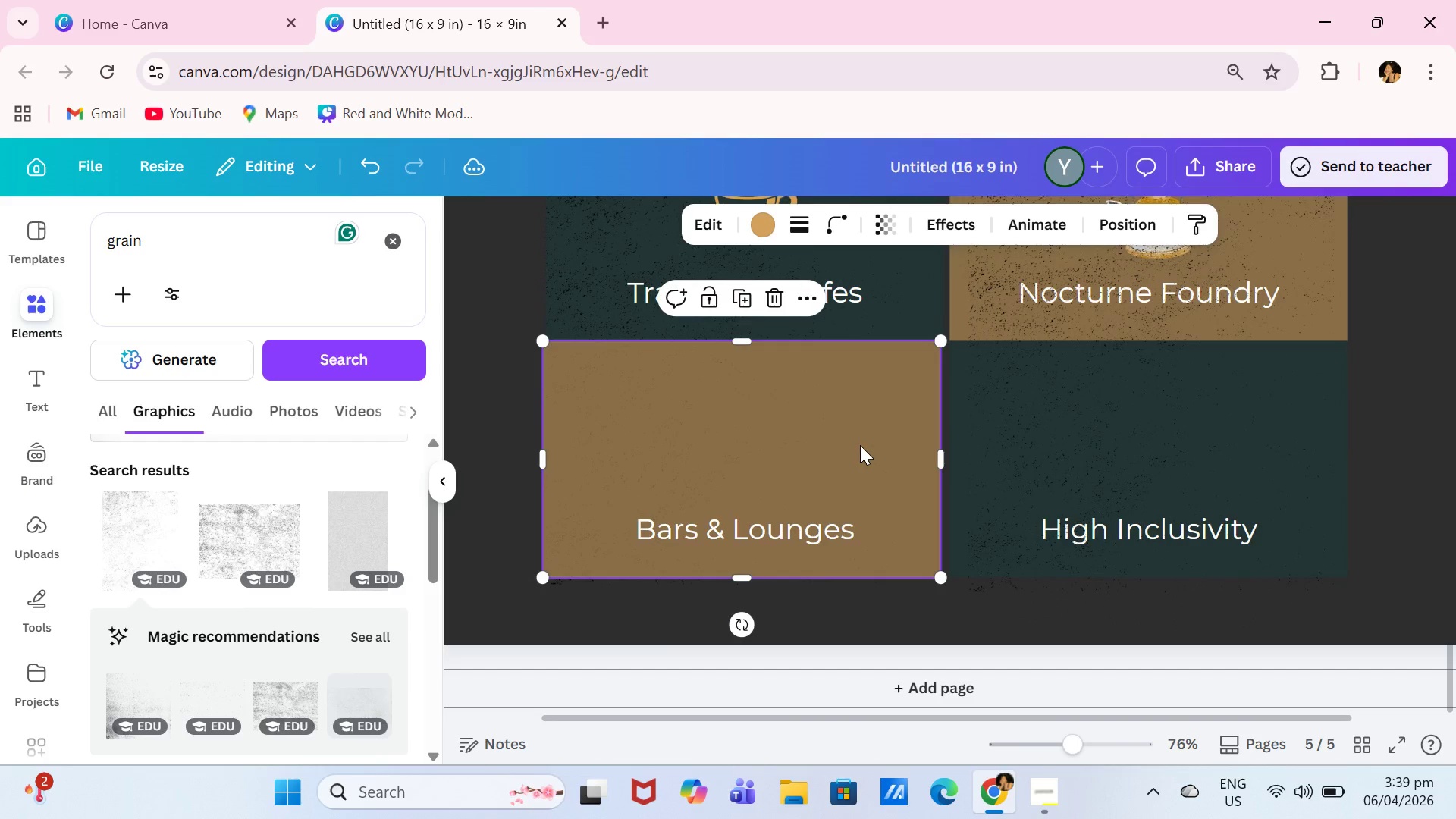 
left_click([860, 445])
 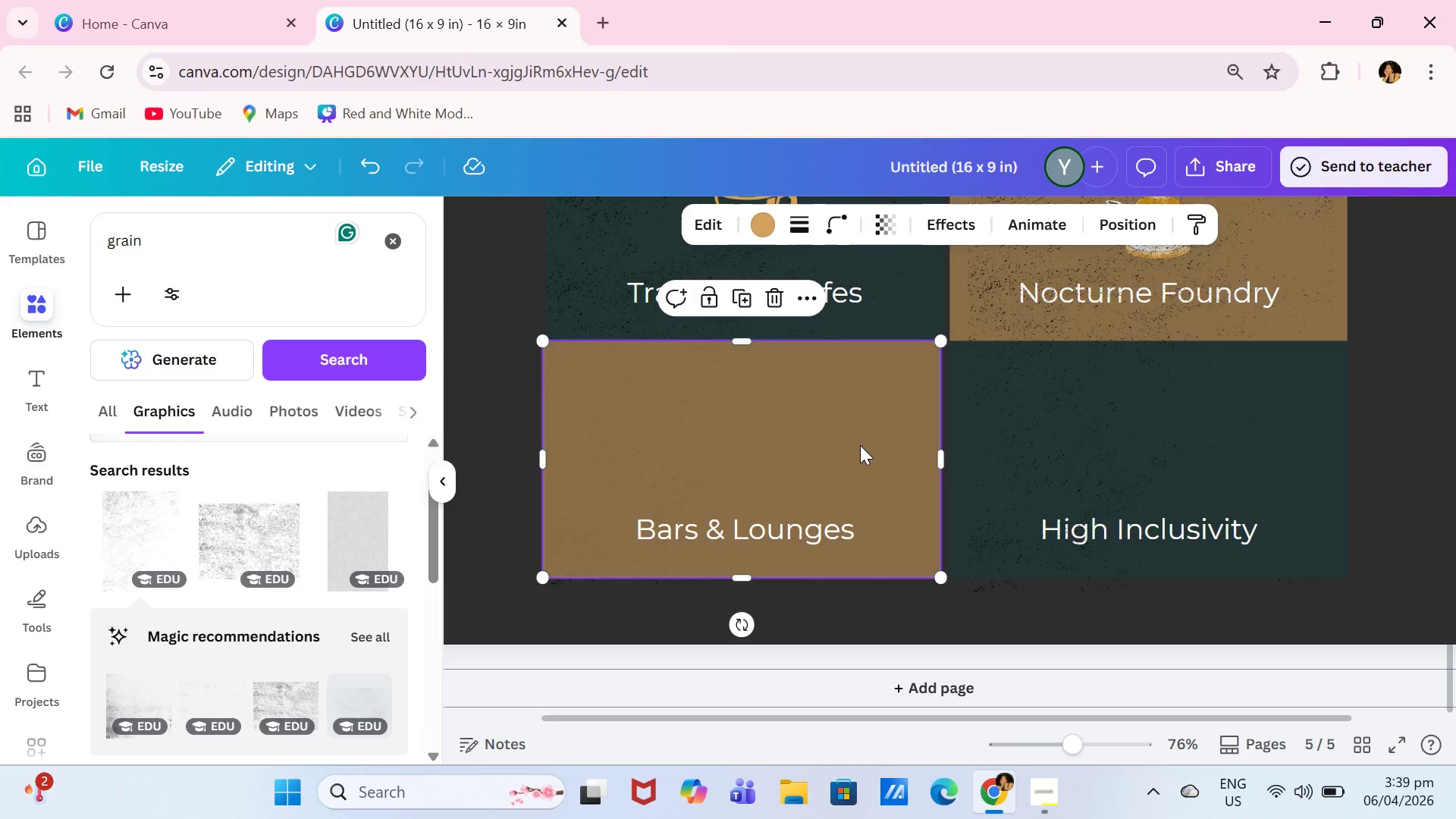 
left_click_drag(start_coordinate=[860, 445], to_coordinate=[869, 445])
 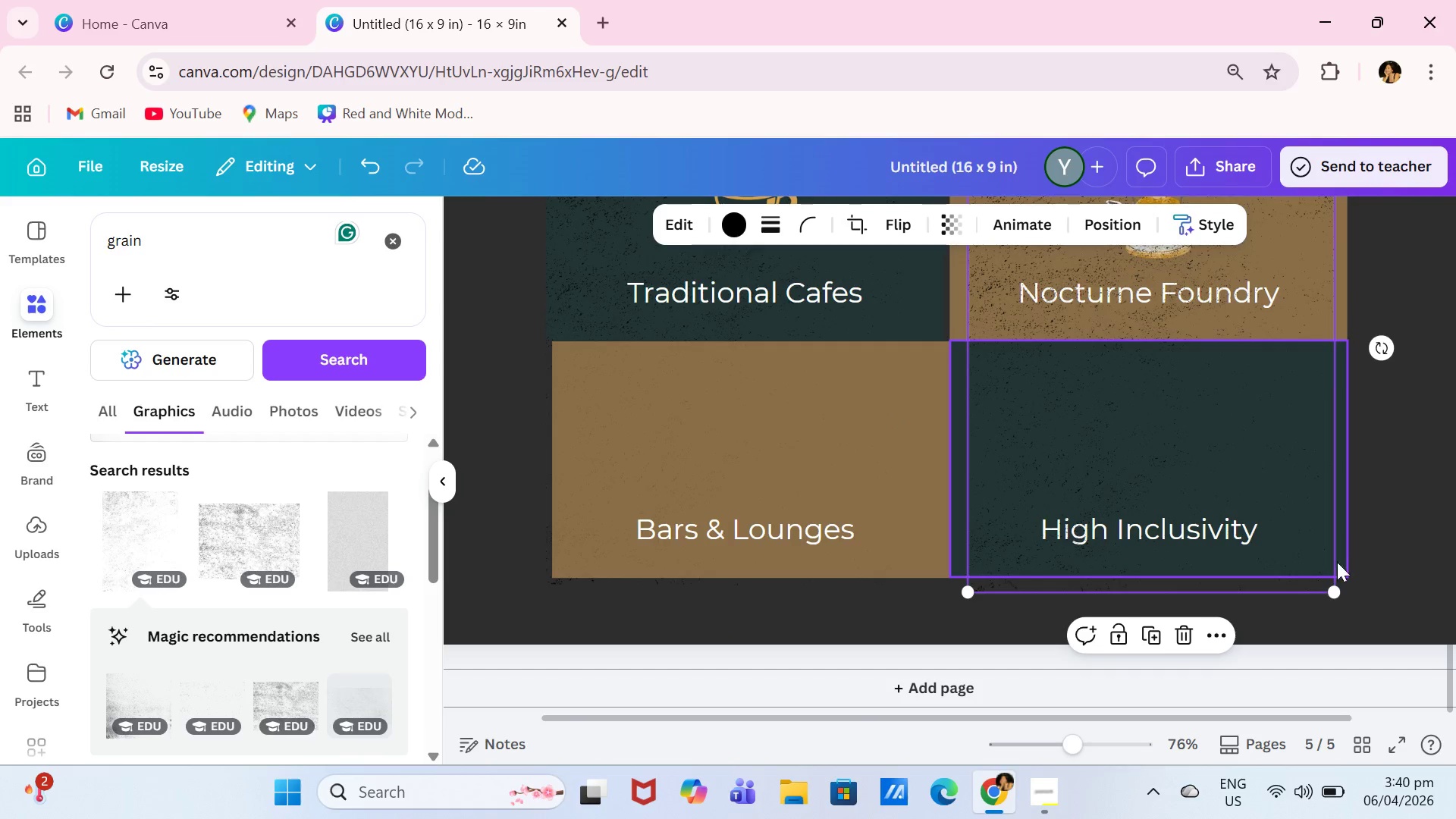 
left_click_drag(start_coordinate=[1336, 588], to_coordinate=[1318, 578])
 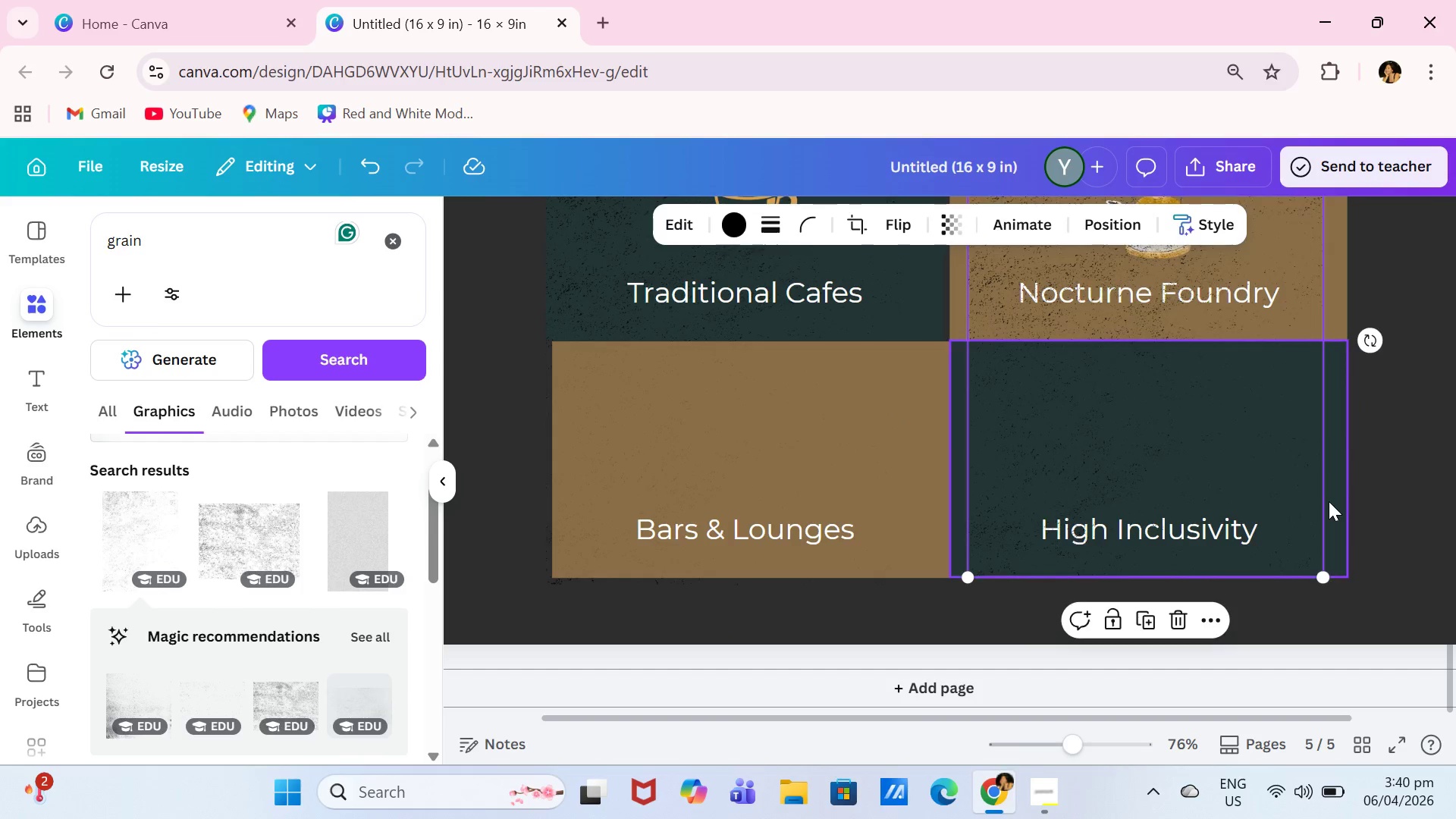 
left_click([1329, 501])
 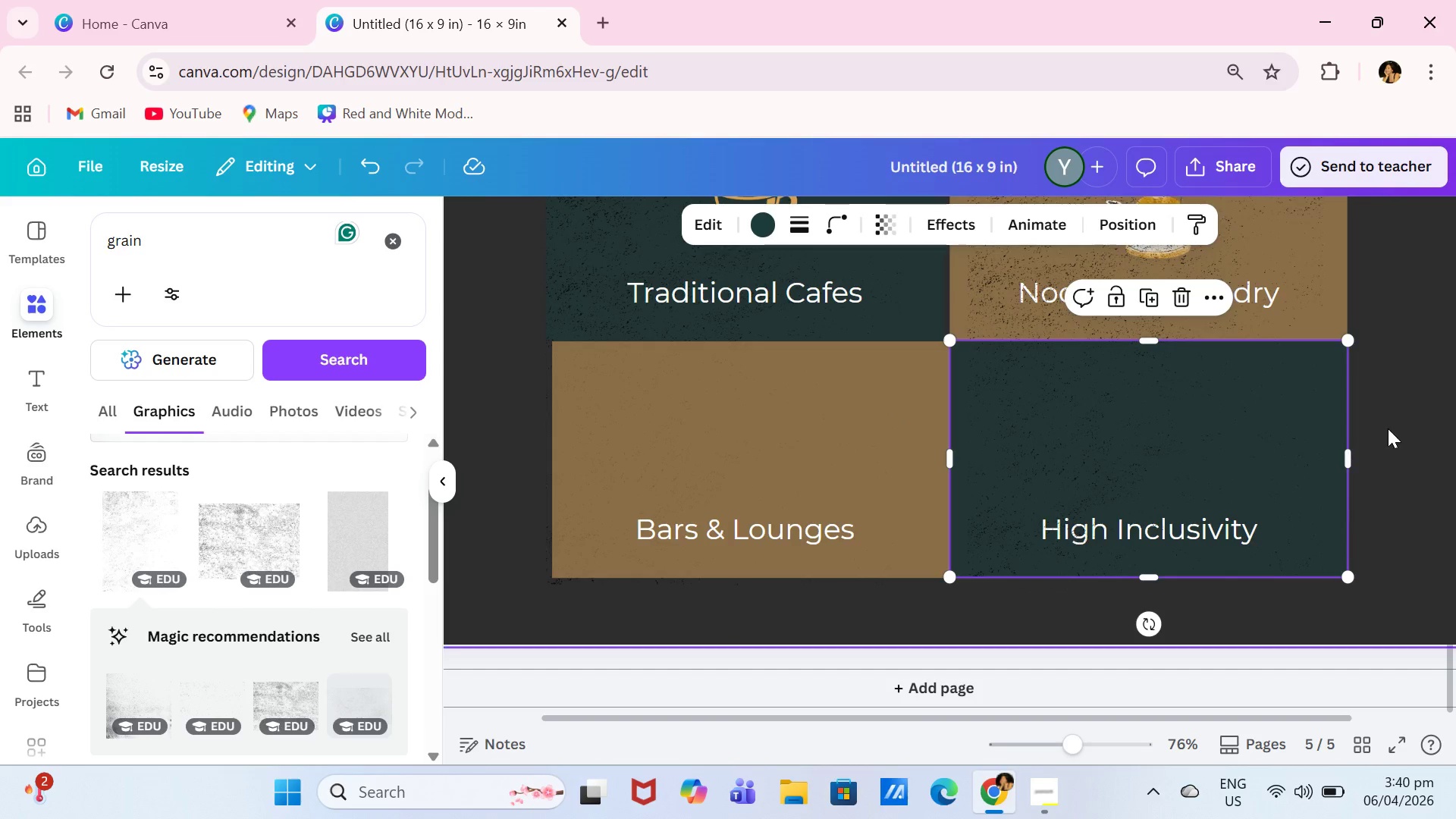 
left_click([1397, 426])
 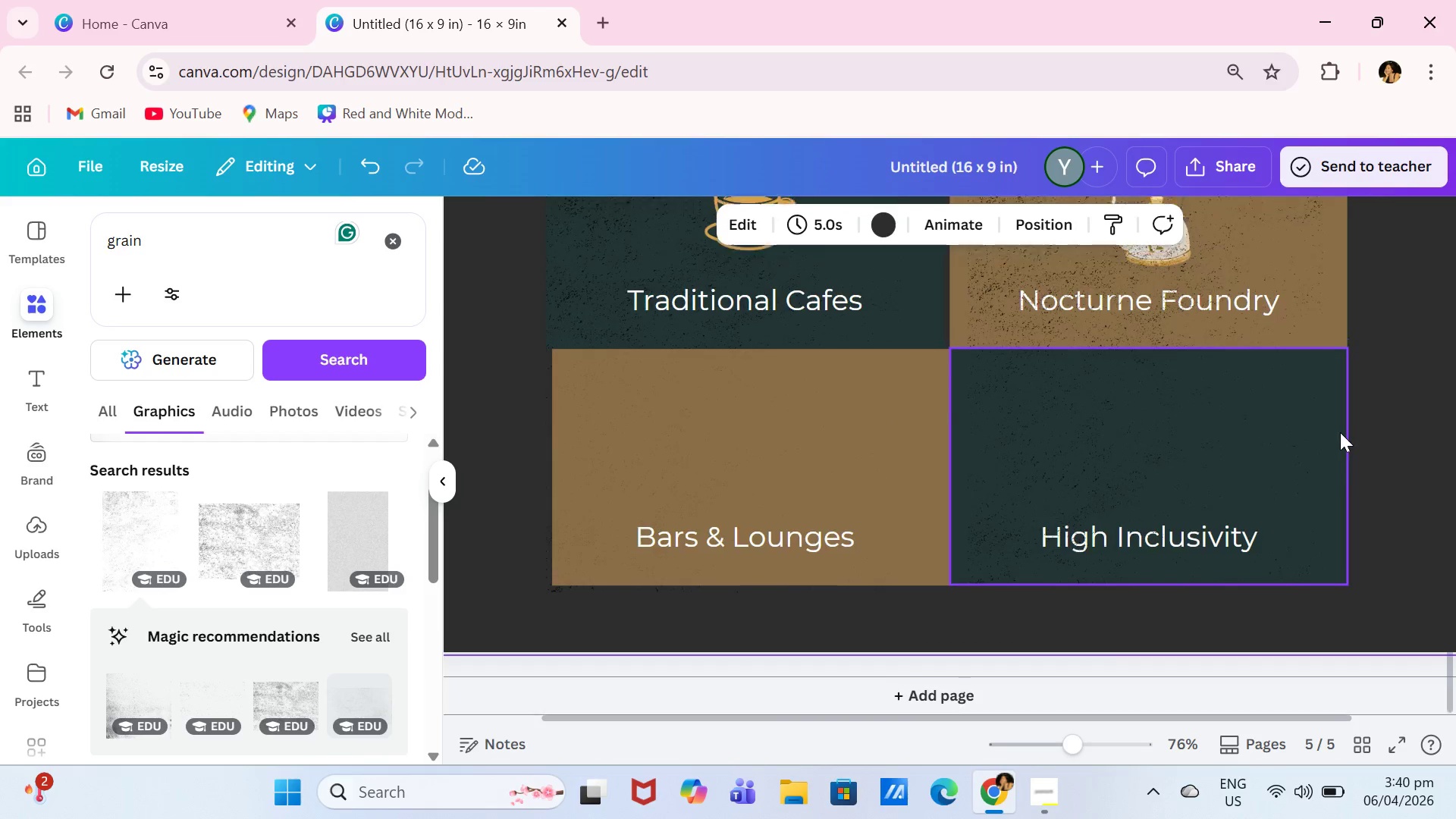 
scroll: coordinate [1340, 432], scroll_direction: up, amount: 2.0
 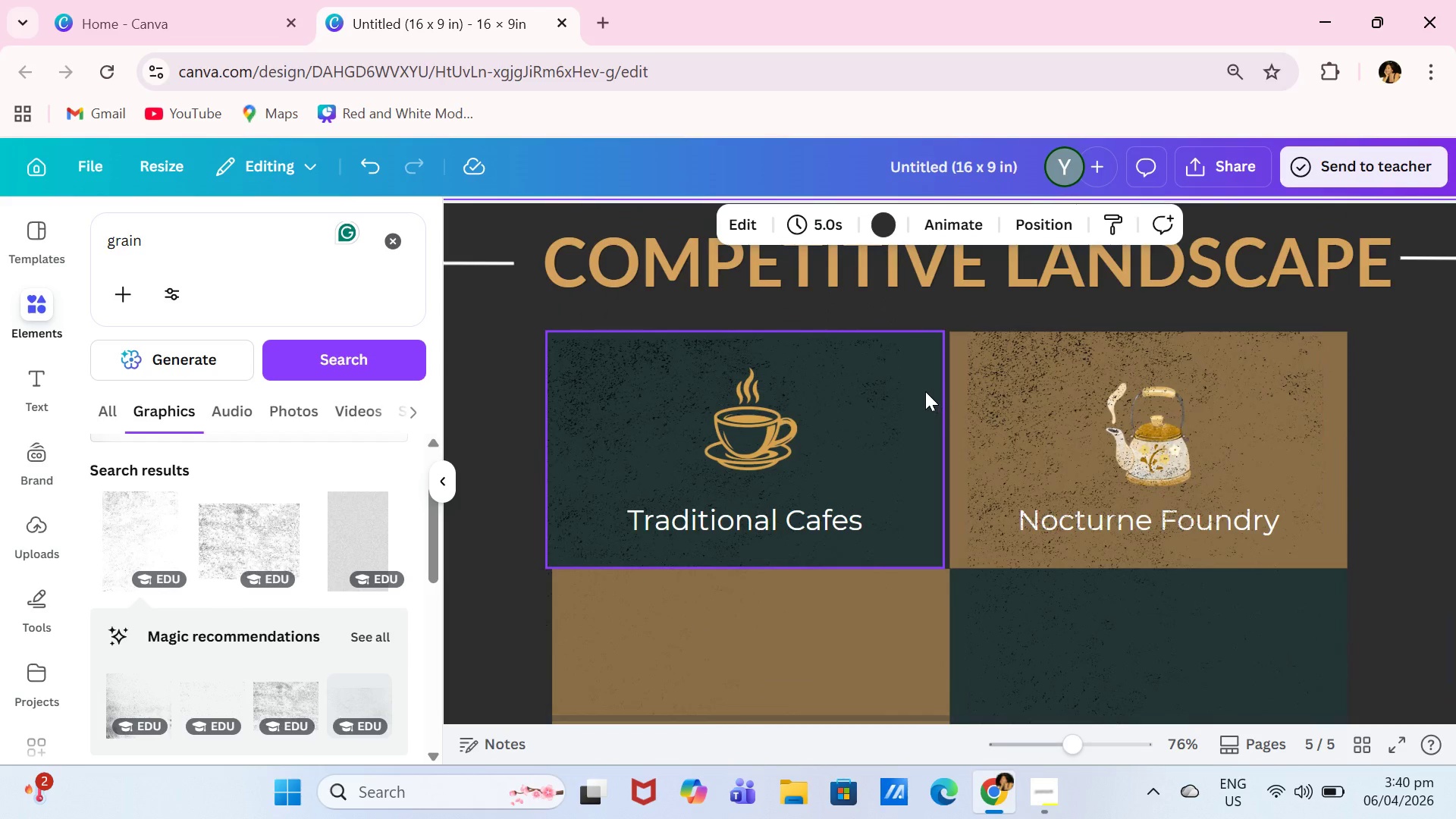 
left_click([919, 391])
 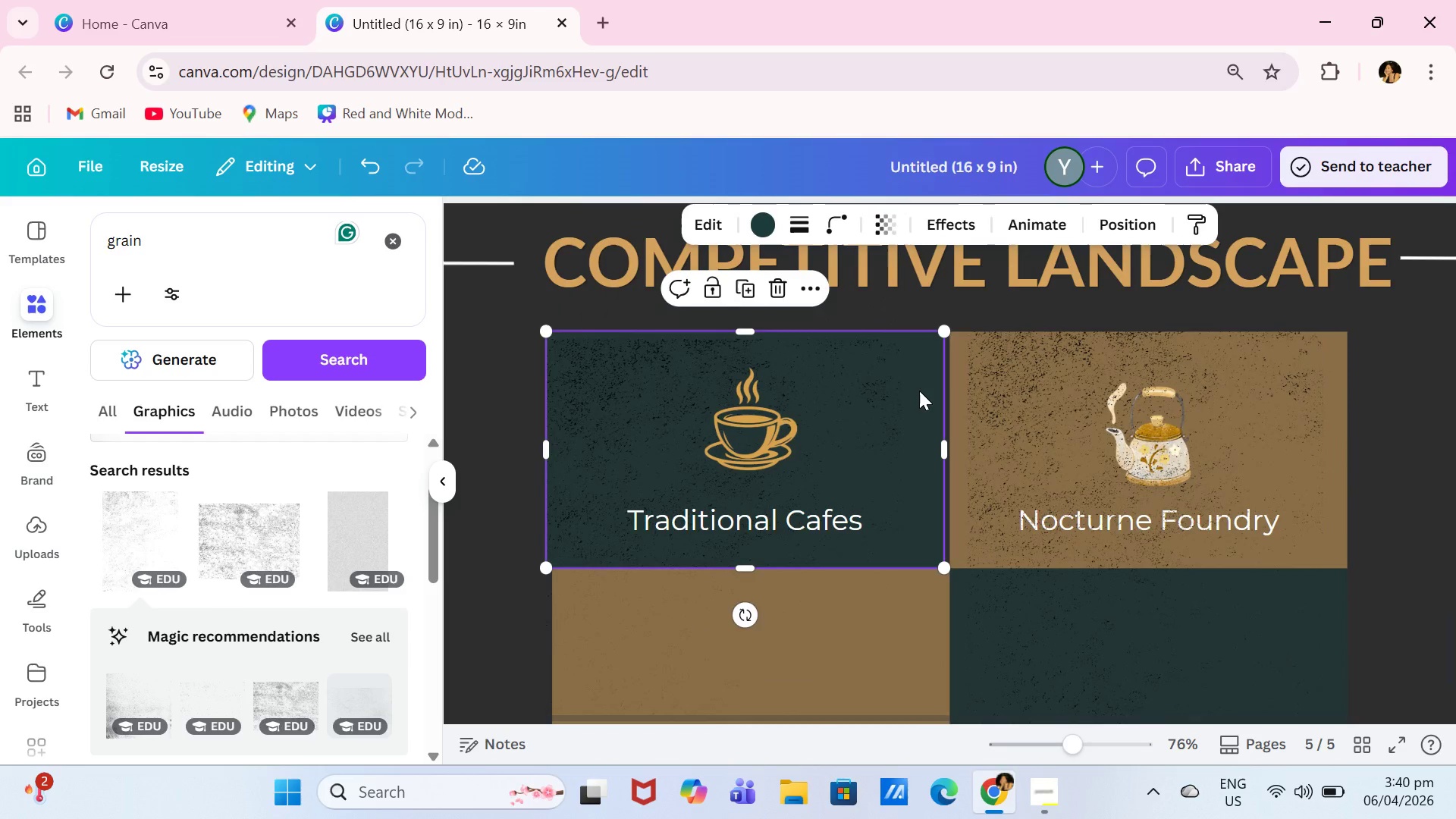 
left_click_drag(start_coordinate=[919, 391], to_coordinate=[930, 391])
 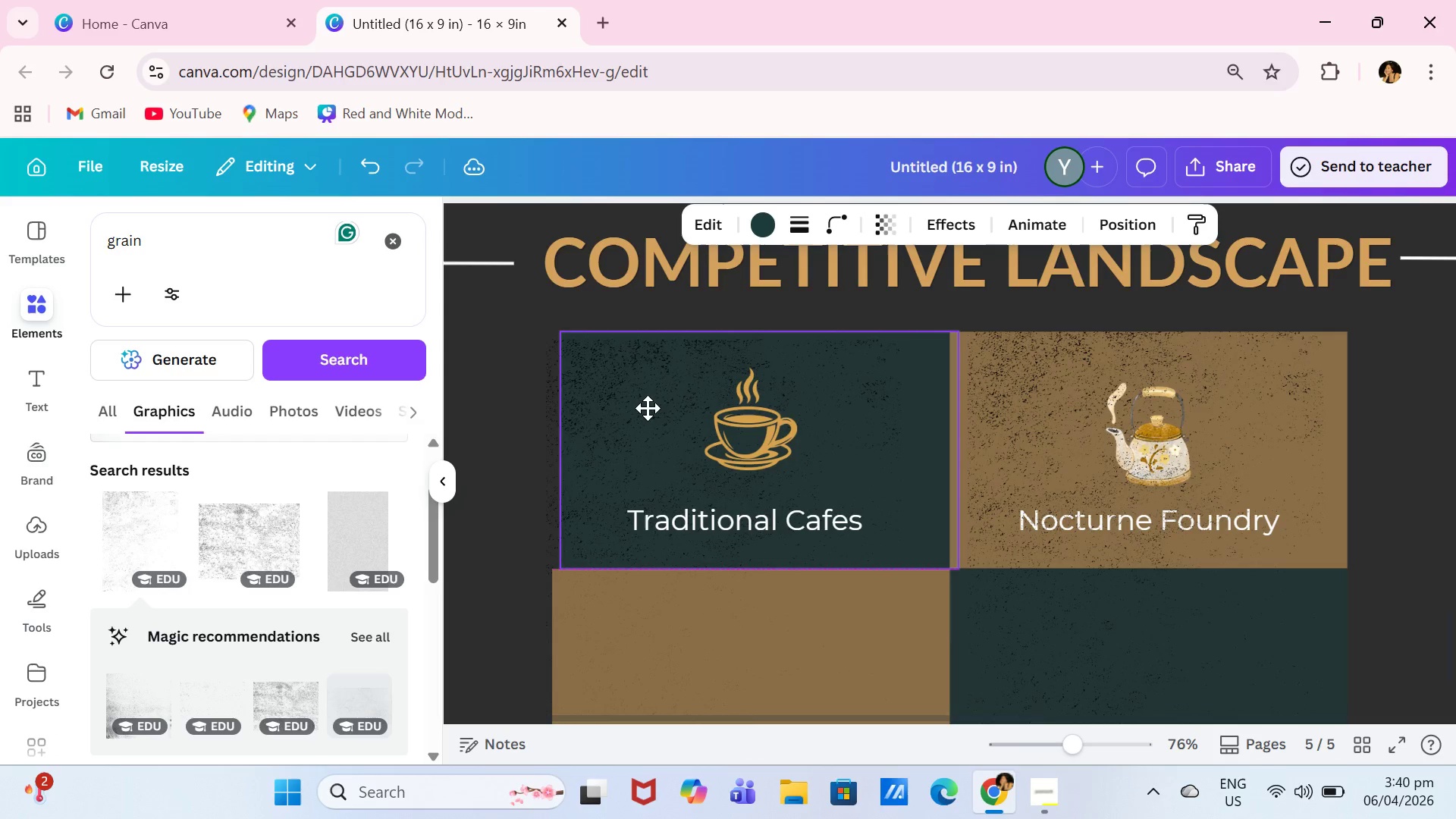 
left_click([604, 416])
 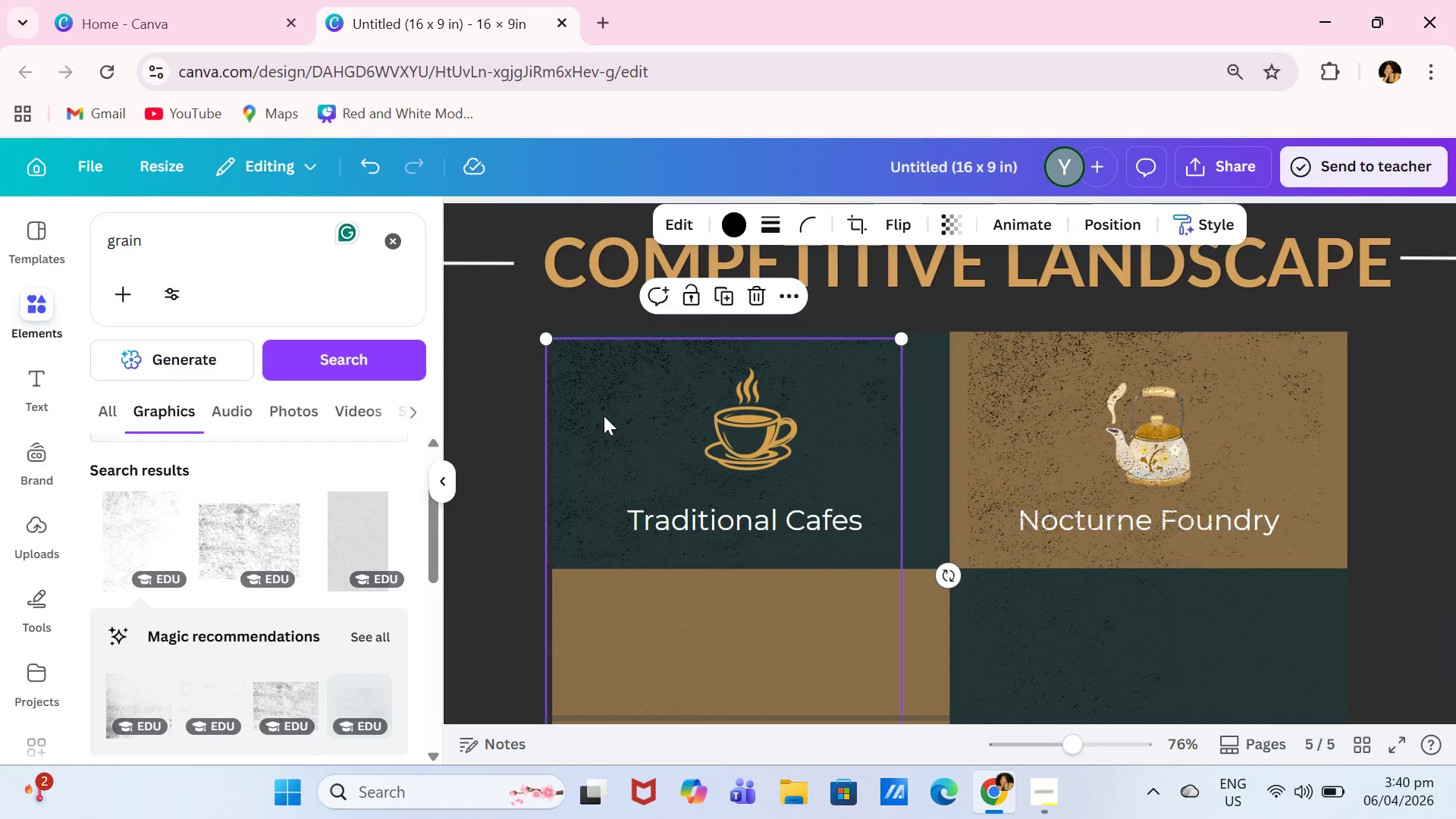 
left_click_drag(start_coordinate=[604, 416], to_coordinate=[611, 416])
 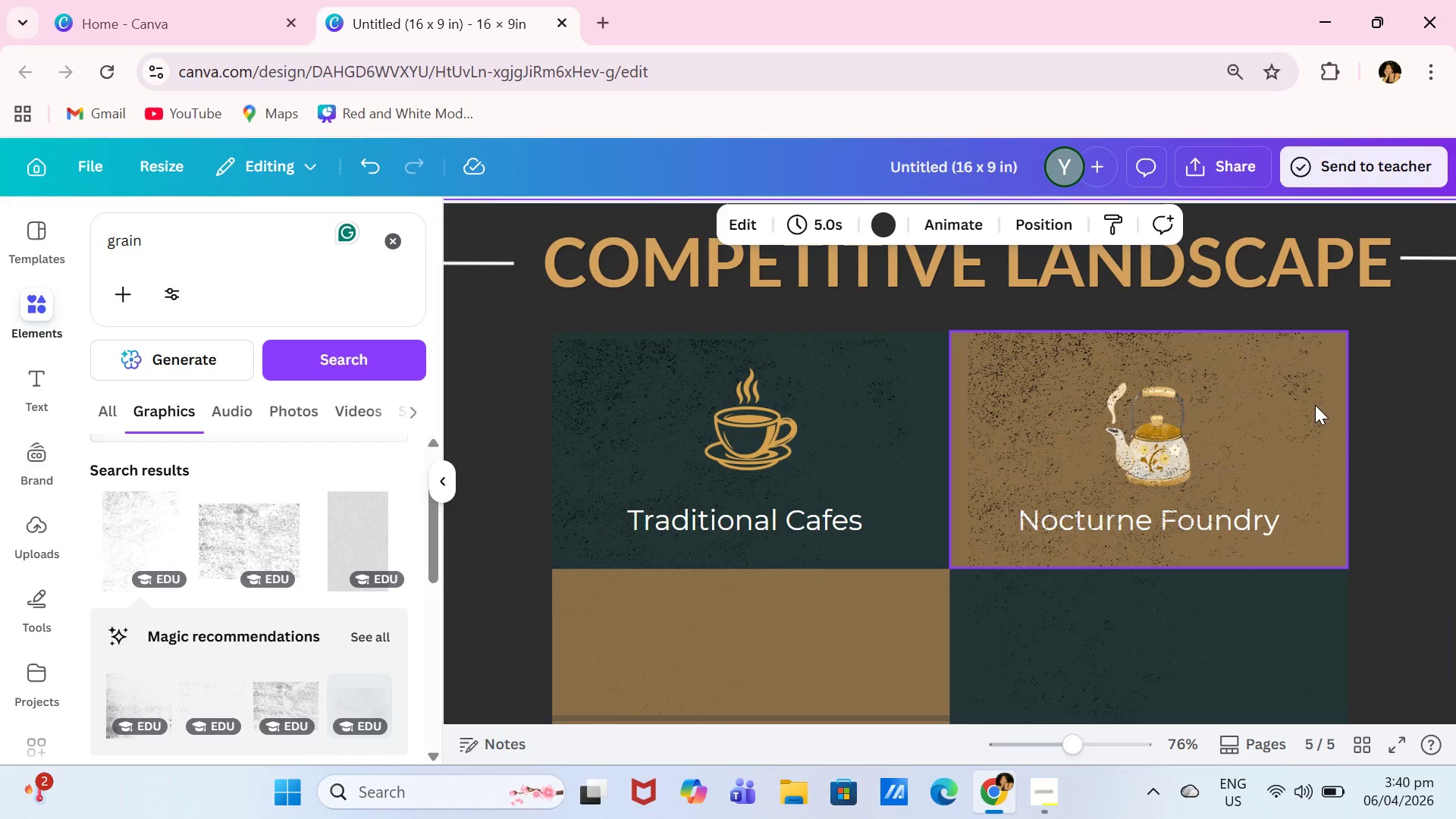 
double_click([1275, 397])
 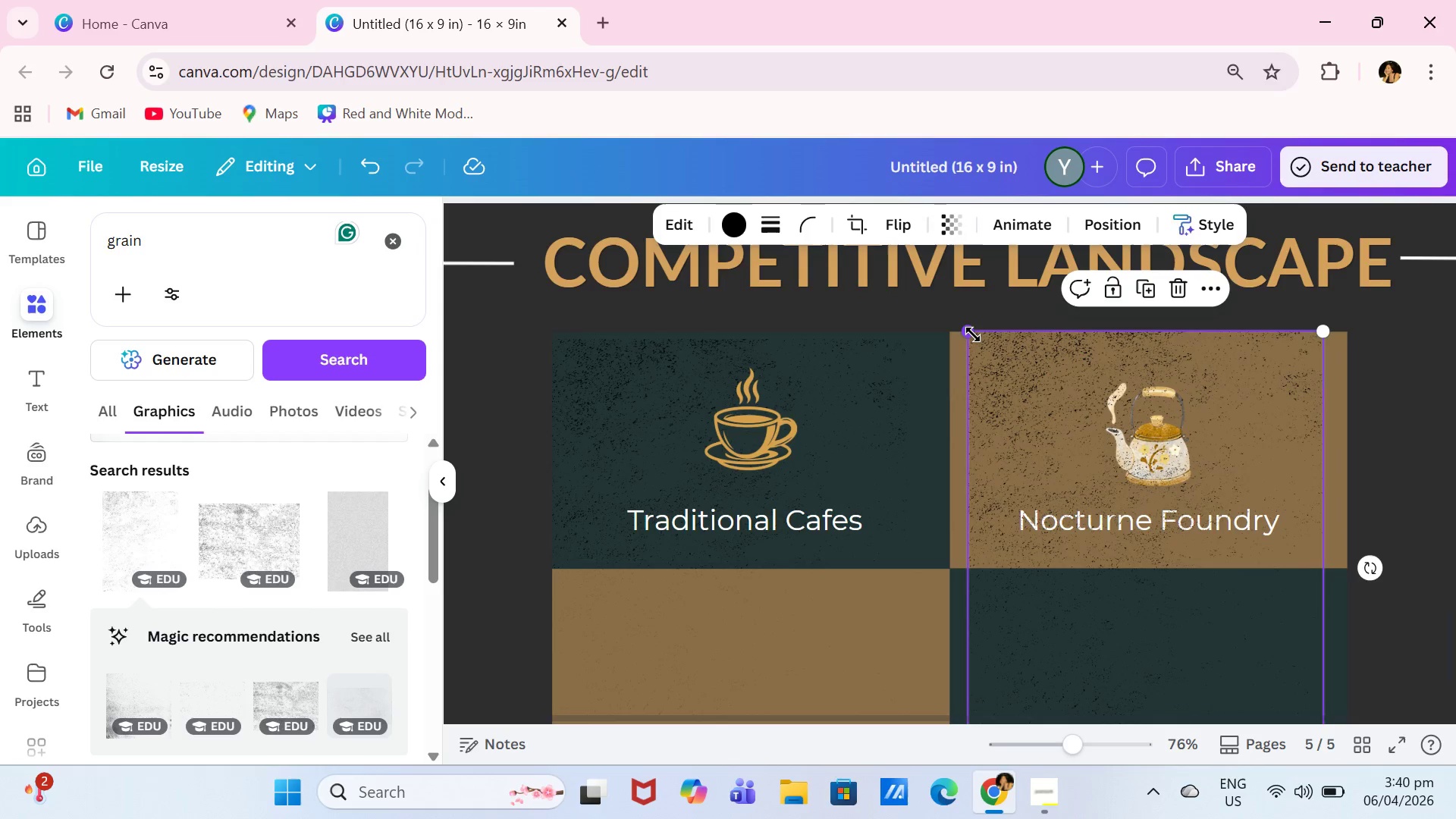 
left_click_drag(start_coordinate=[973, 334], to_coordinate=[933, 325])
 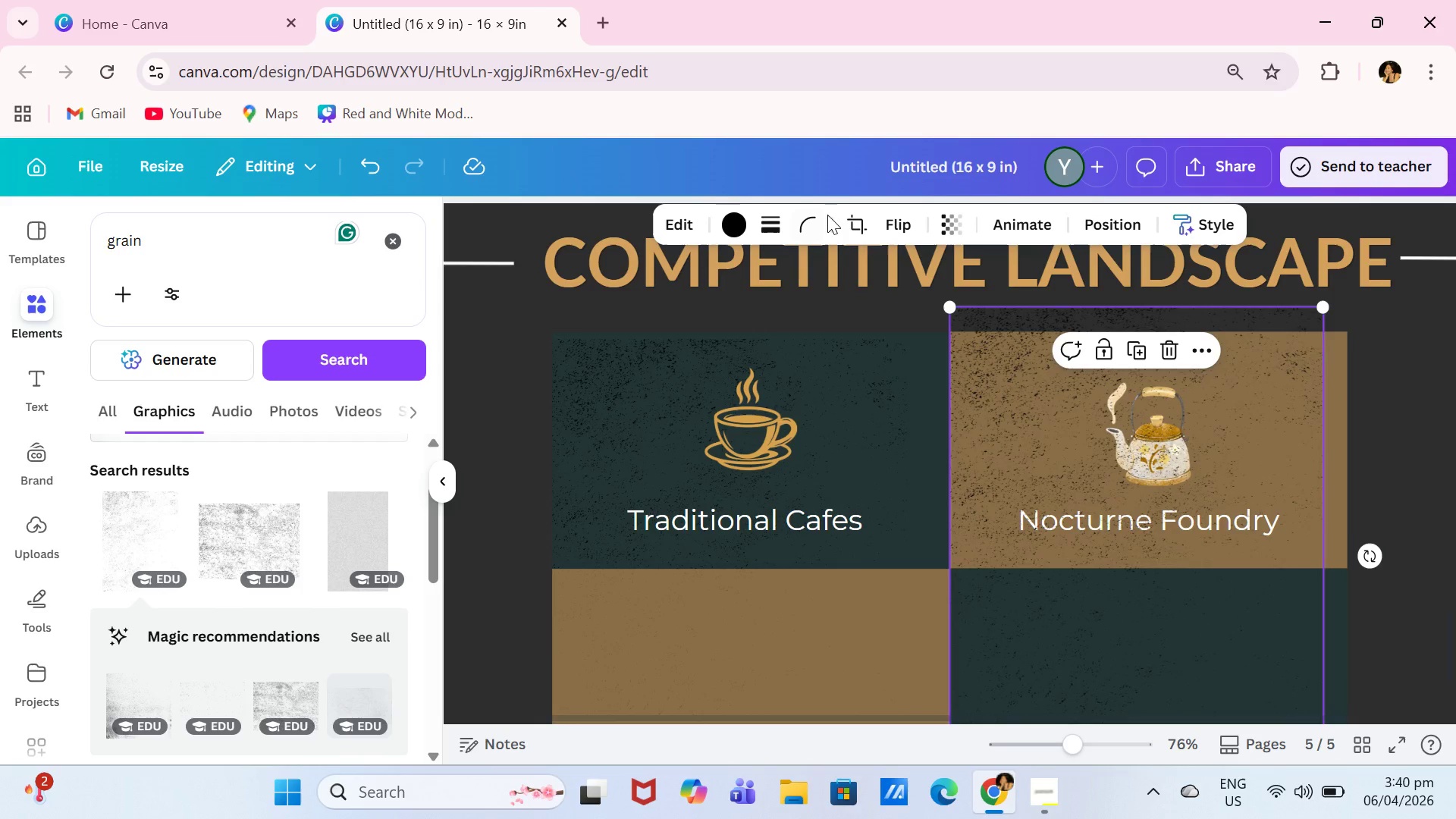 
left_click([868, 230])
 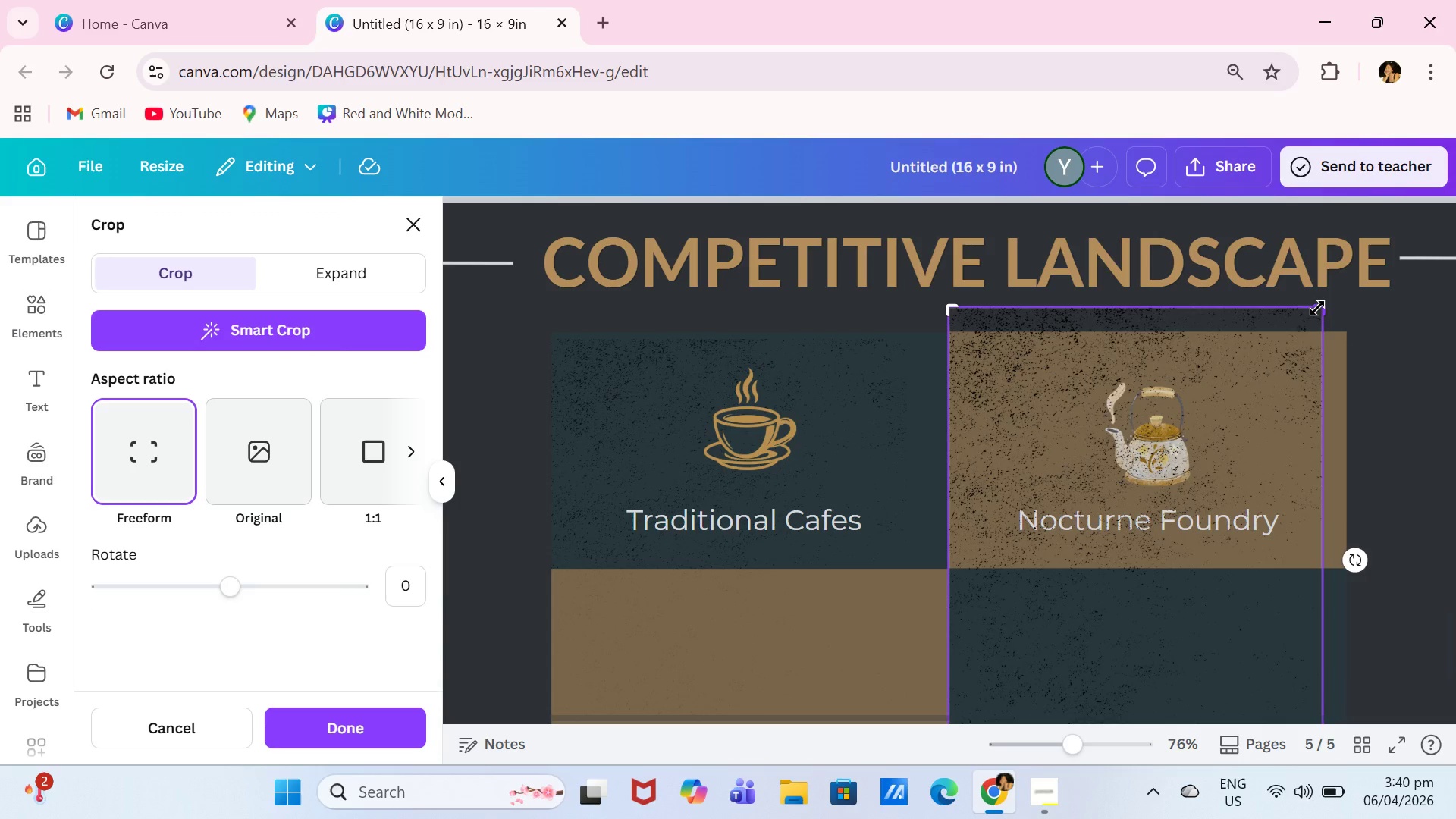 
left_click_drag(start_coordinate=[1317, 308], to_coordinate=[1322, 334])
 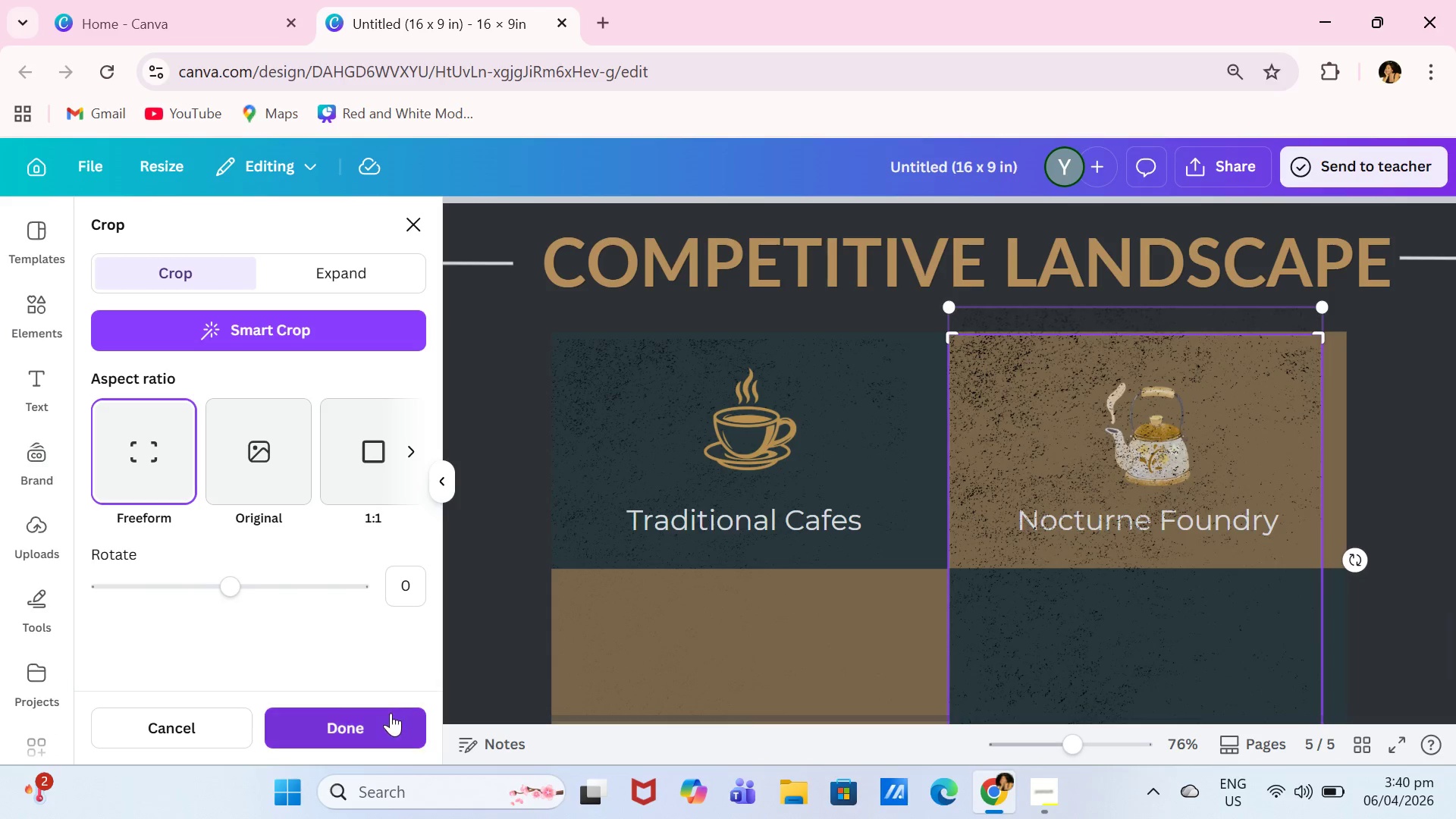 
left_click([391, 713])
 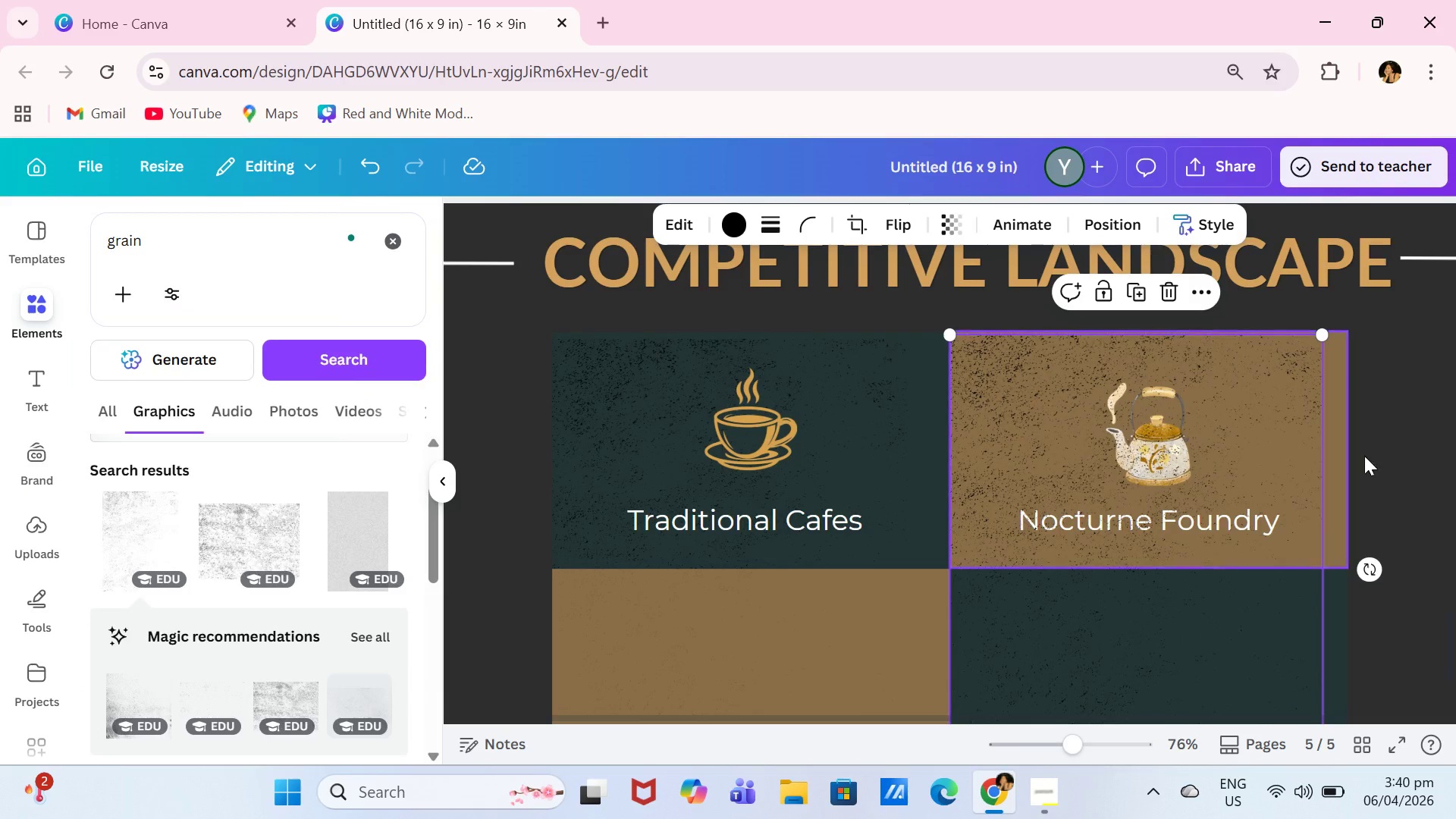 
left_click([1402, 440])
 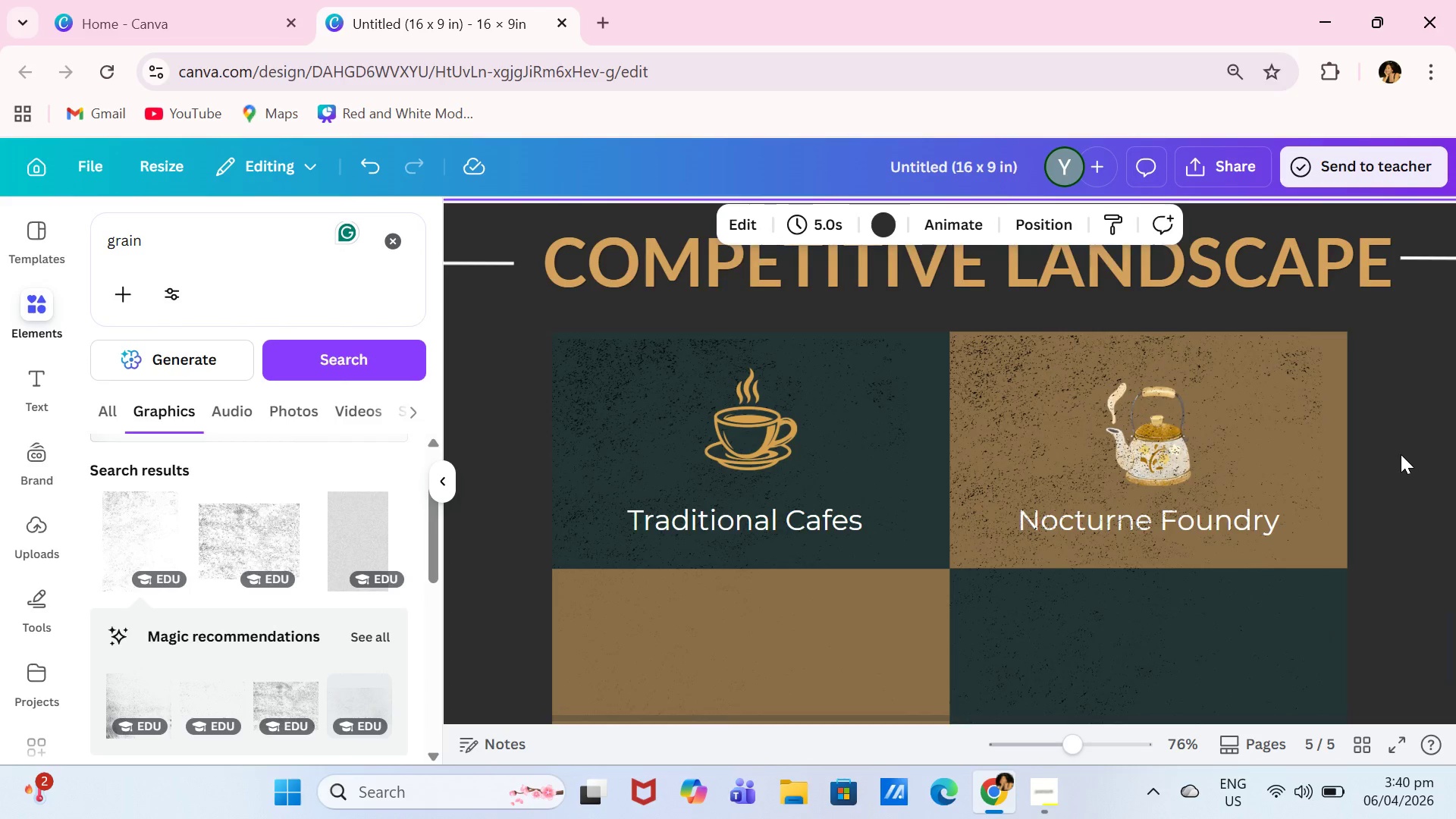 
scroll: coordinate [1399, 455], scroll_direction: down, amount: 1.0
 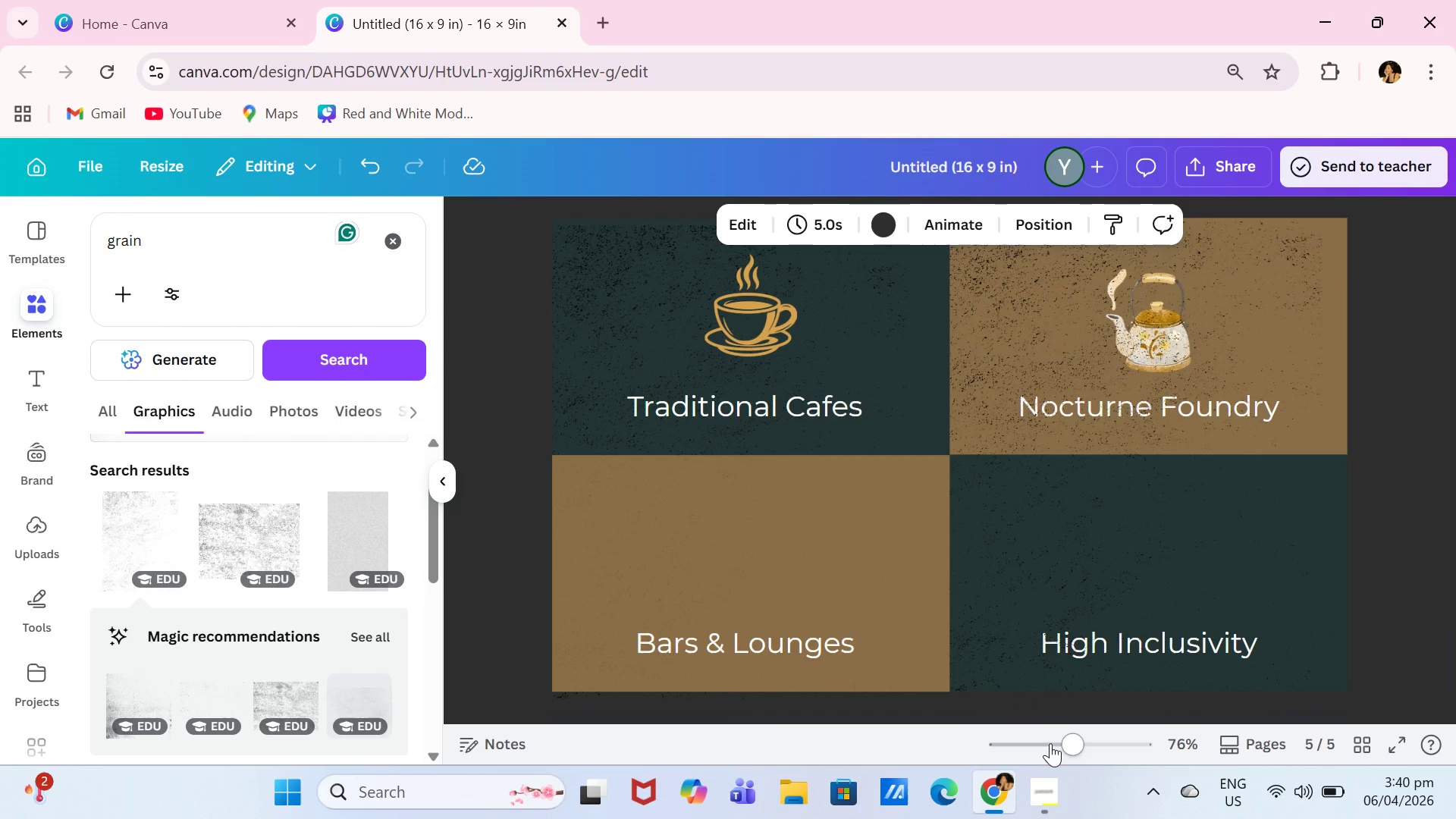 
left_click([1046, 744])
 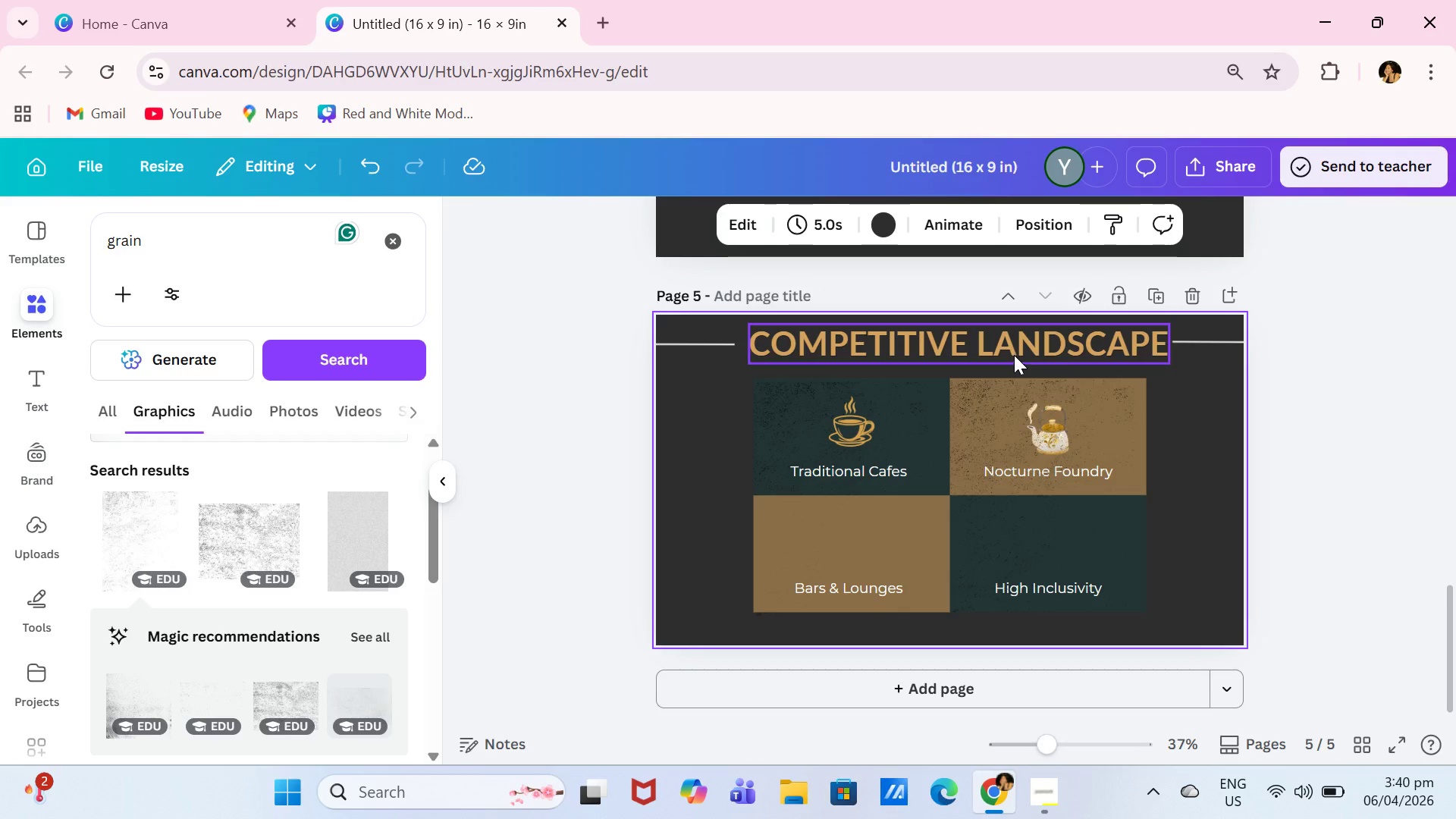 
left_click([1008, 418])
 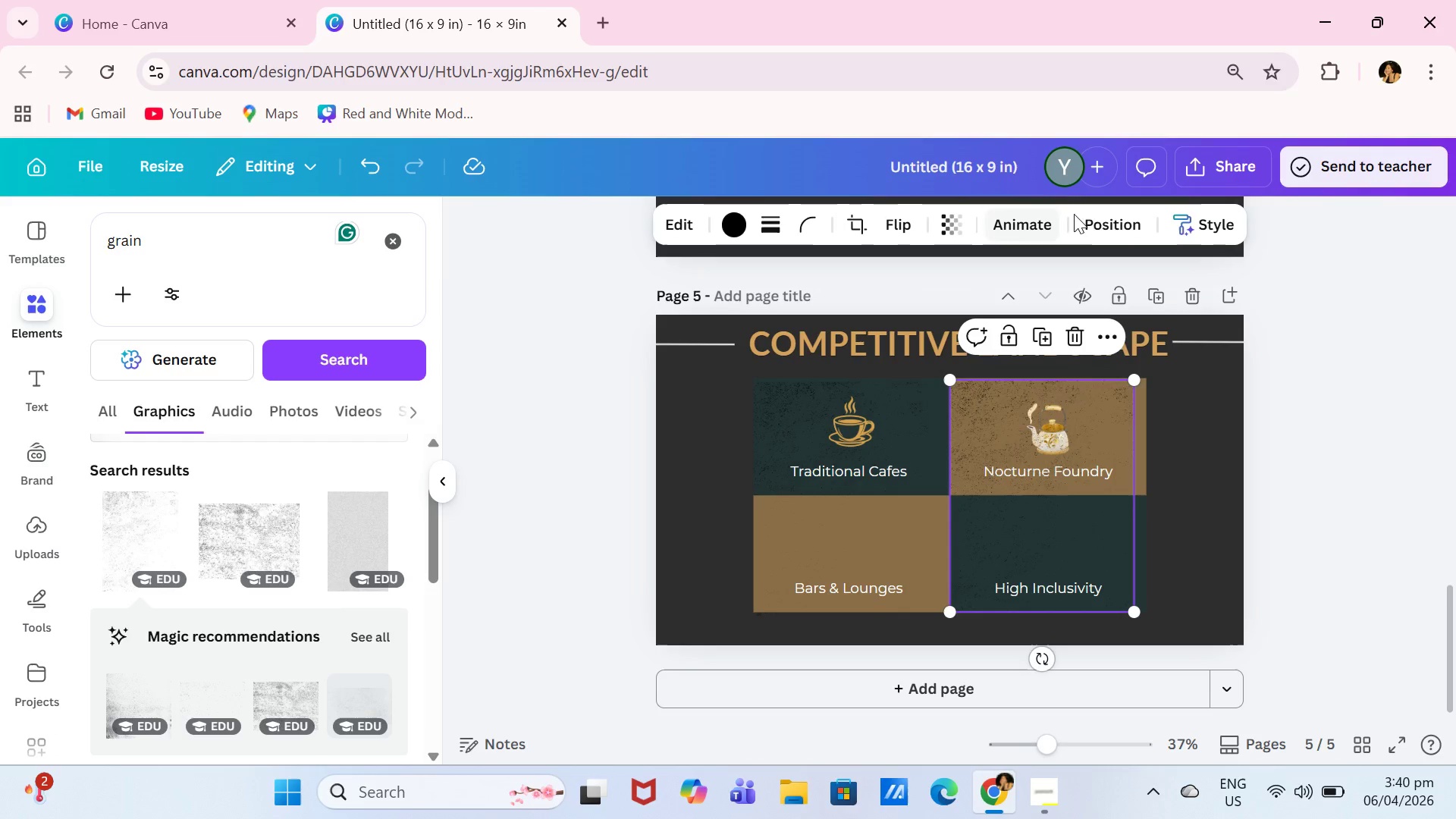 
left_click([1101, 218])
 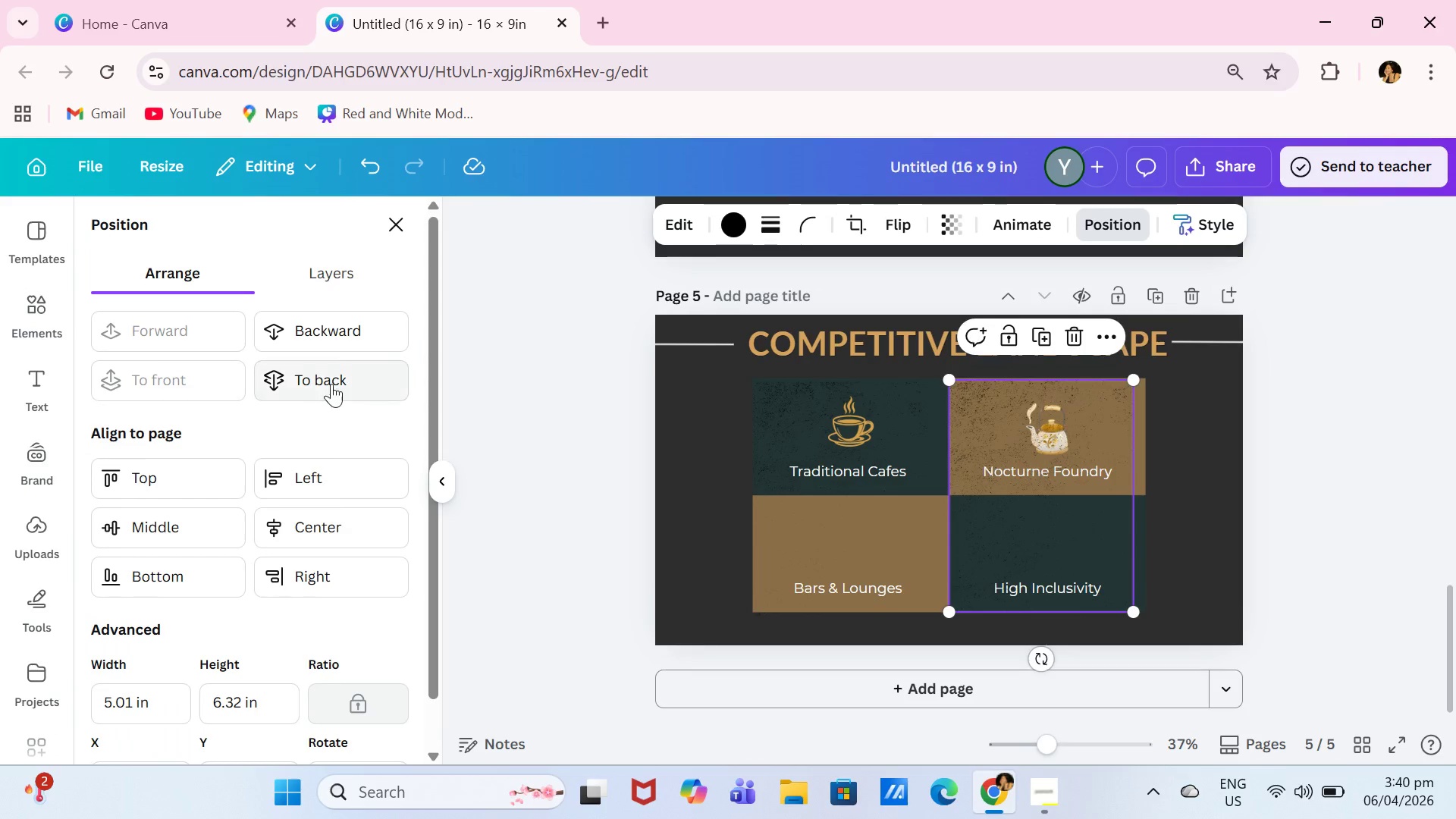 
left_click([331, 384])
 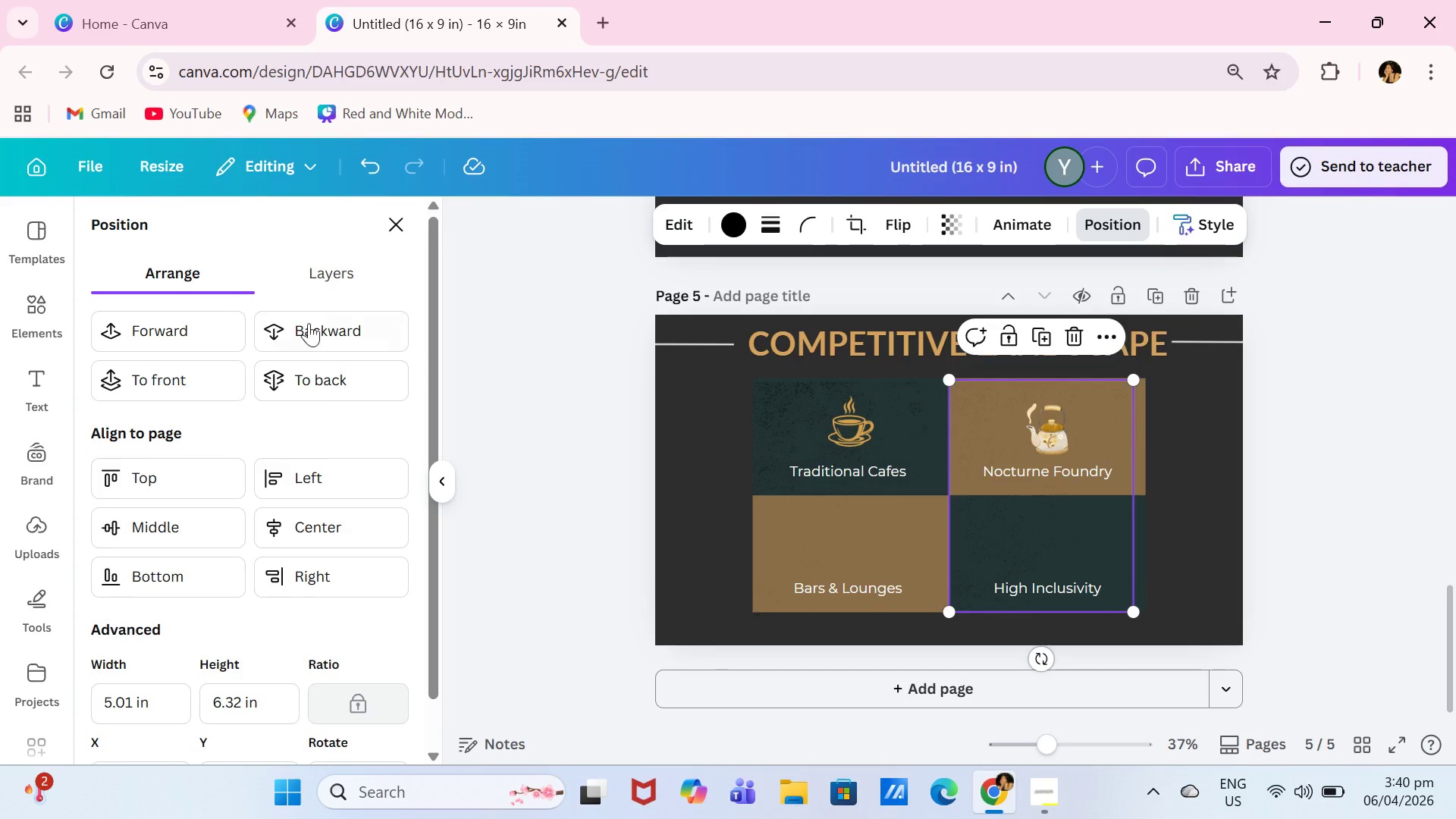 
left_click([179, 331])
 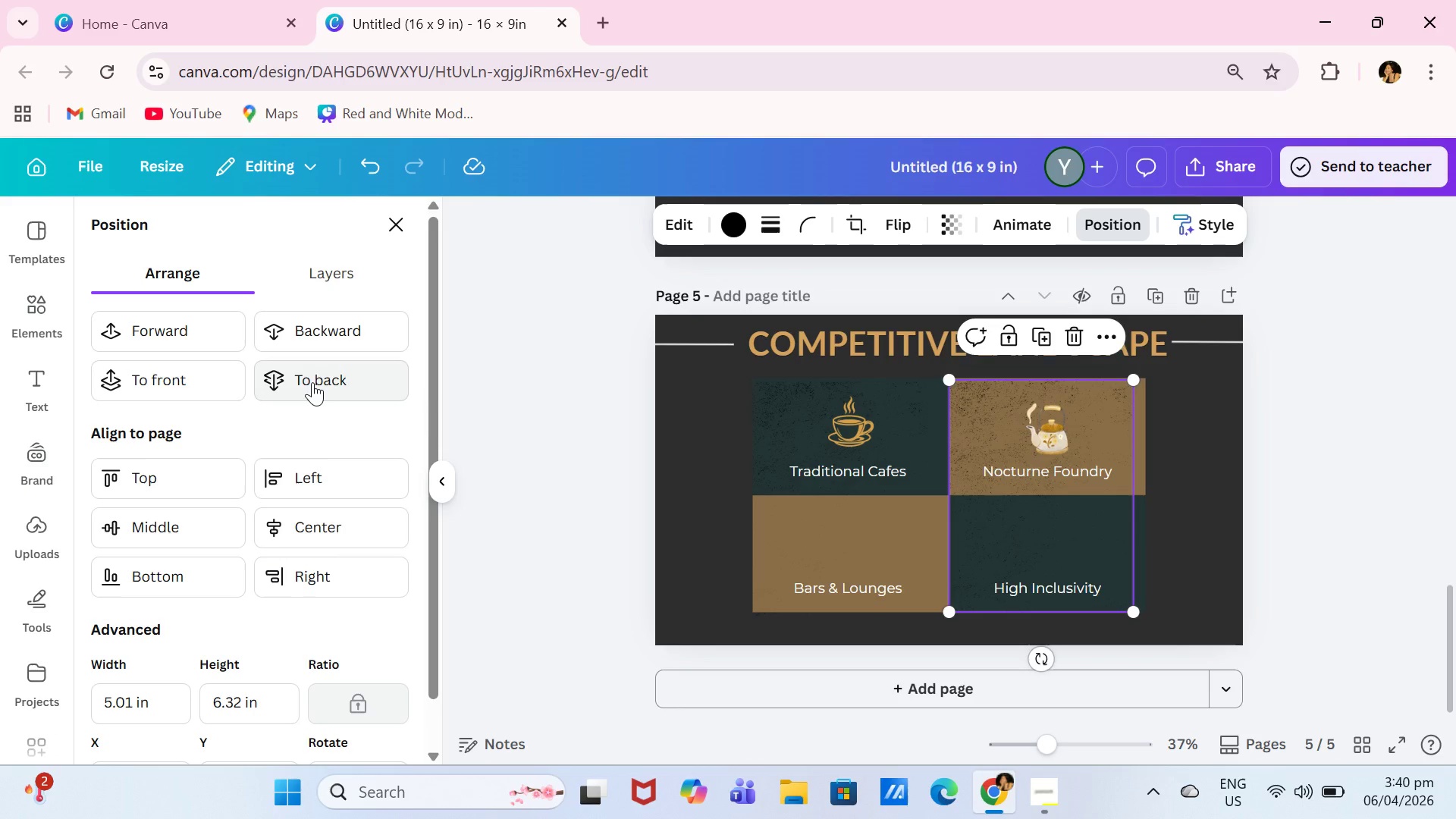 
left_click([312, 382])
 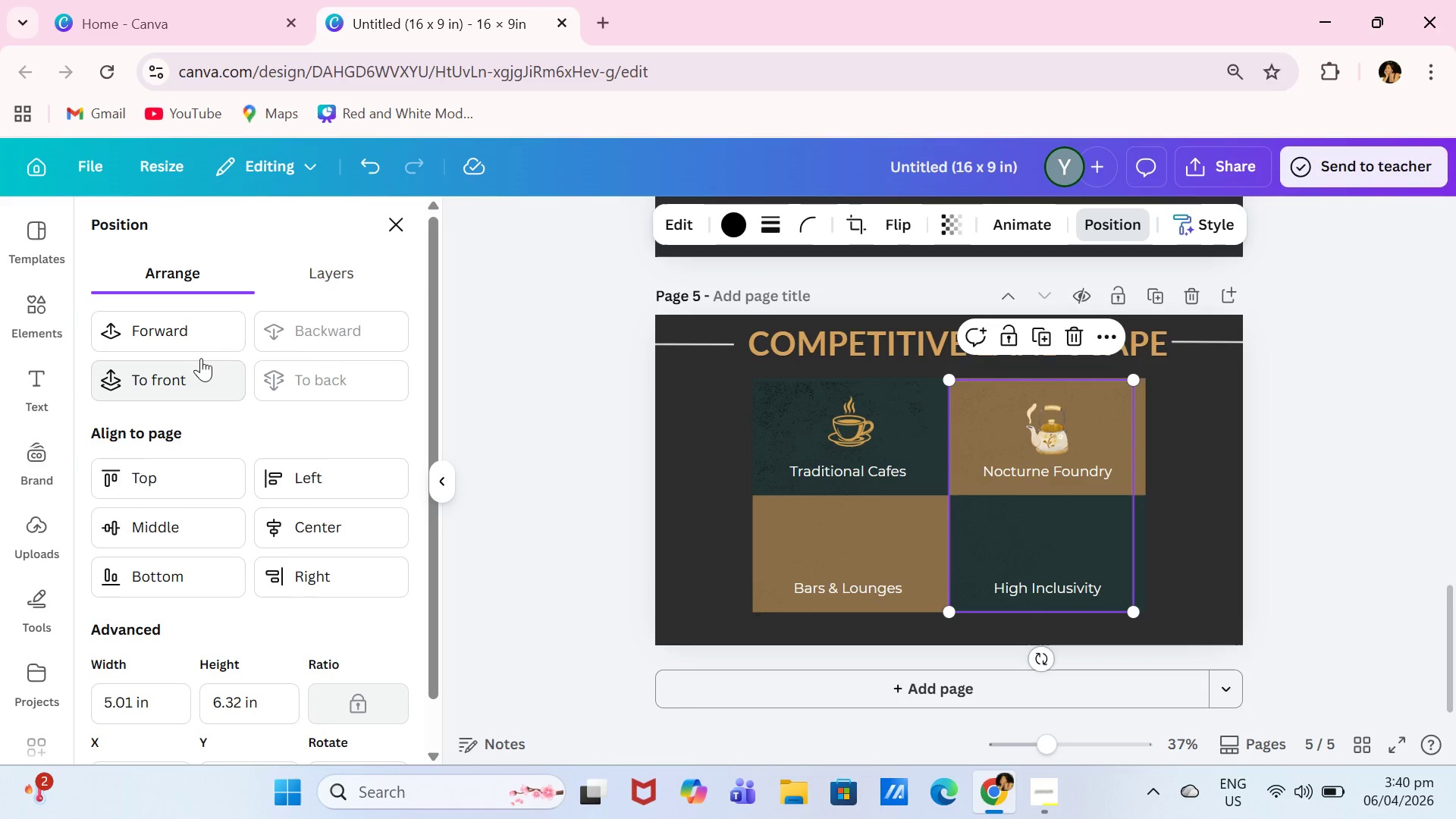 
left_click([199, 337])
 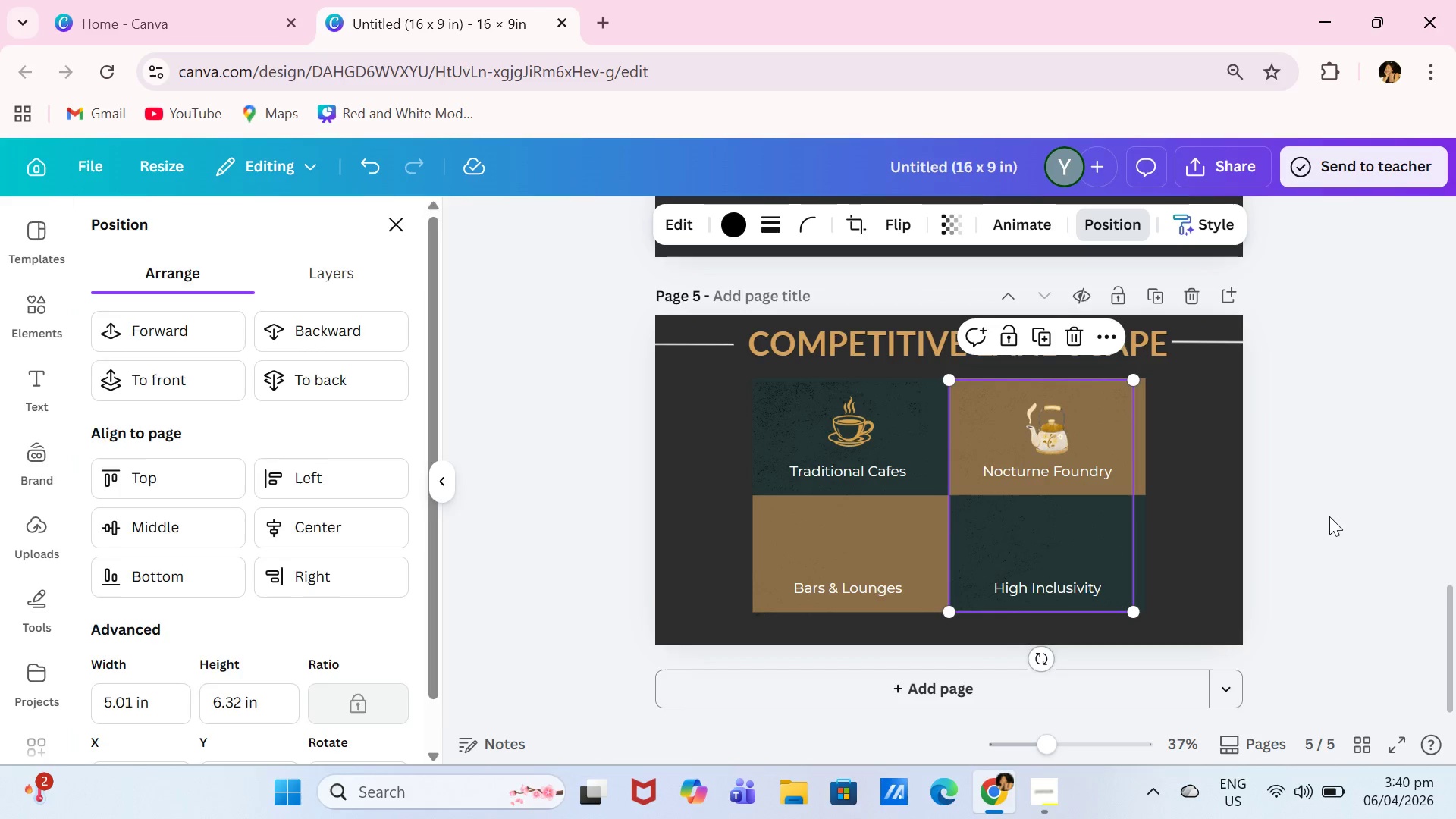 
double_click([1374, 511])
 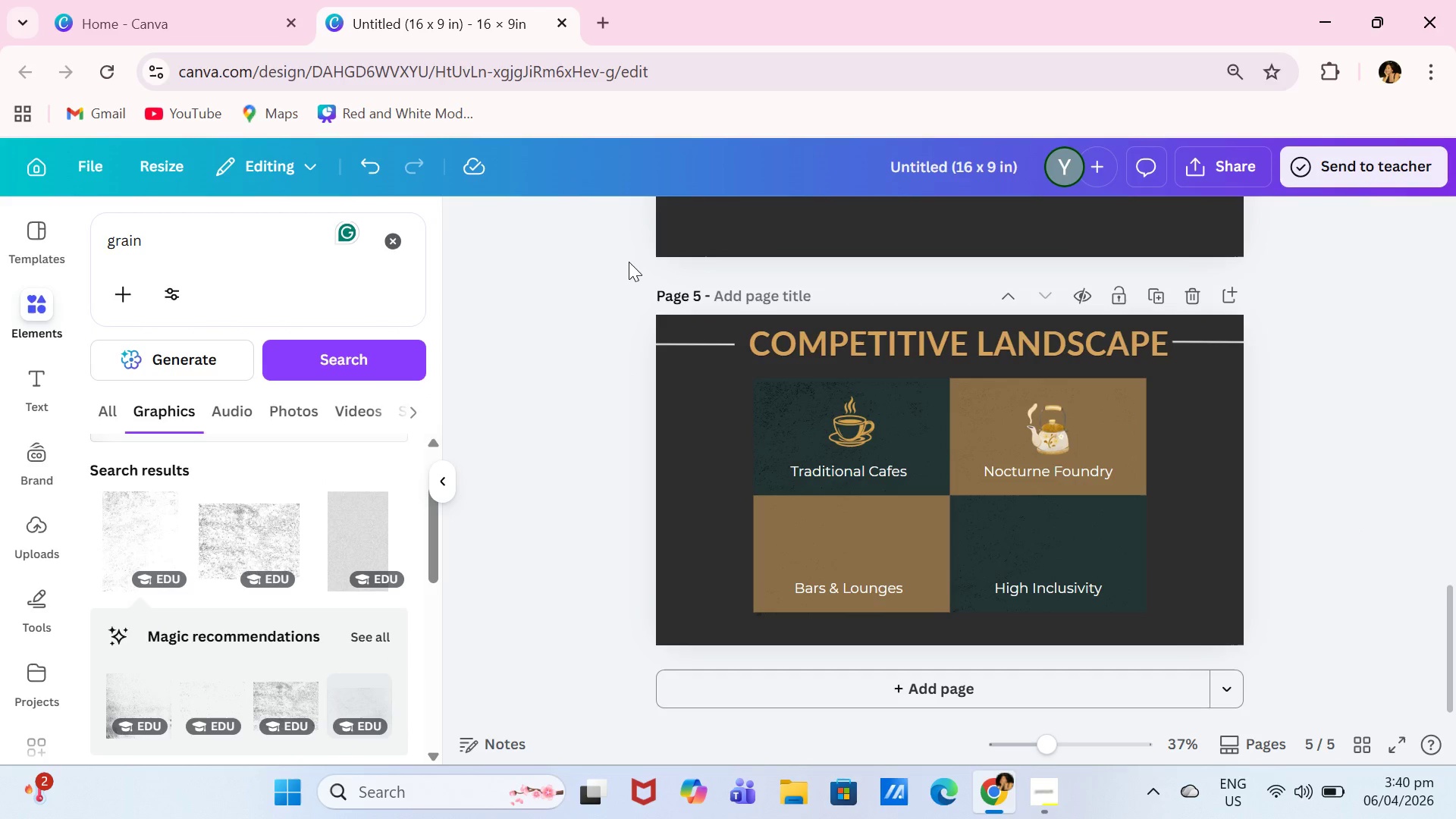 
left_click_drag(start_coordinate=[260, 238], to_coordinate=[74, 199])
 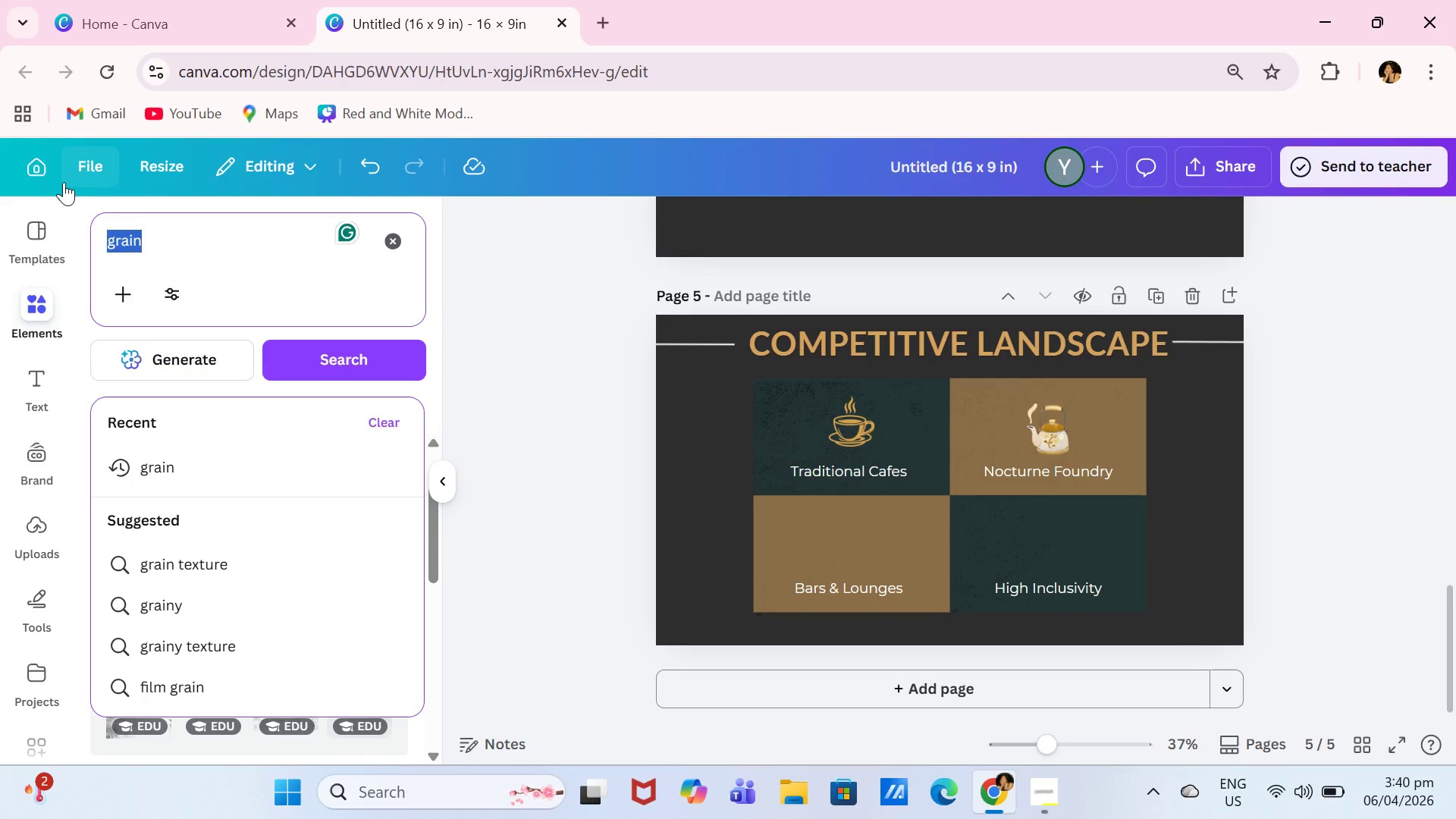 
type(bars)
 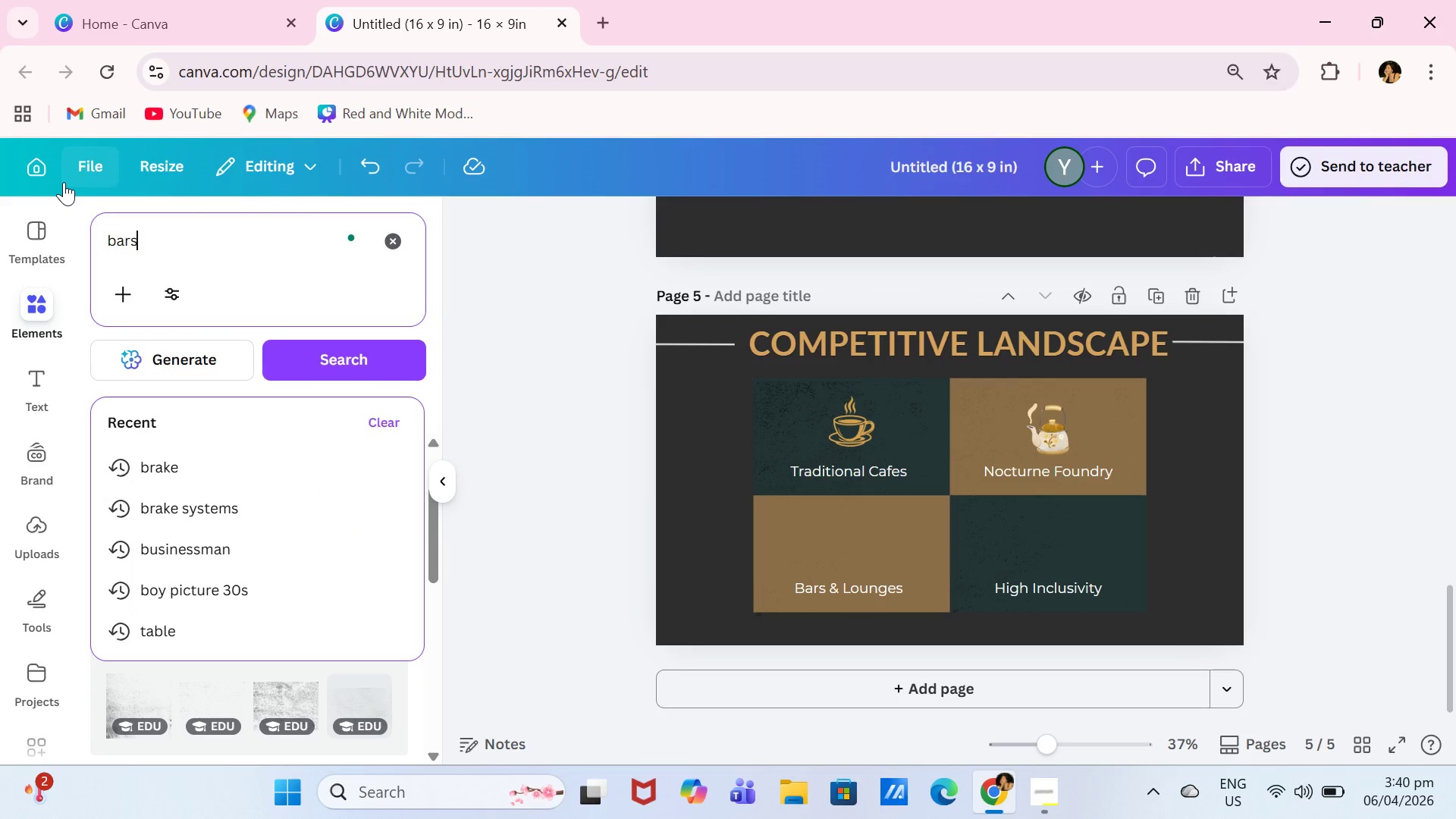 
key(Enter)
 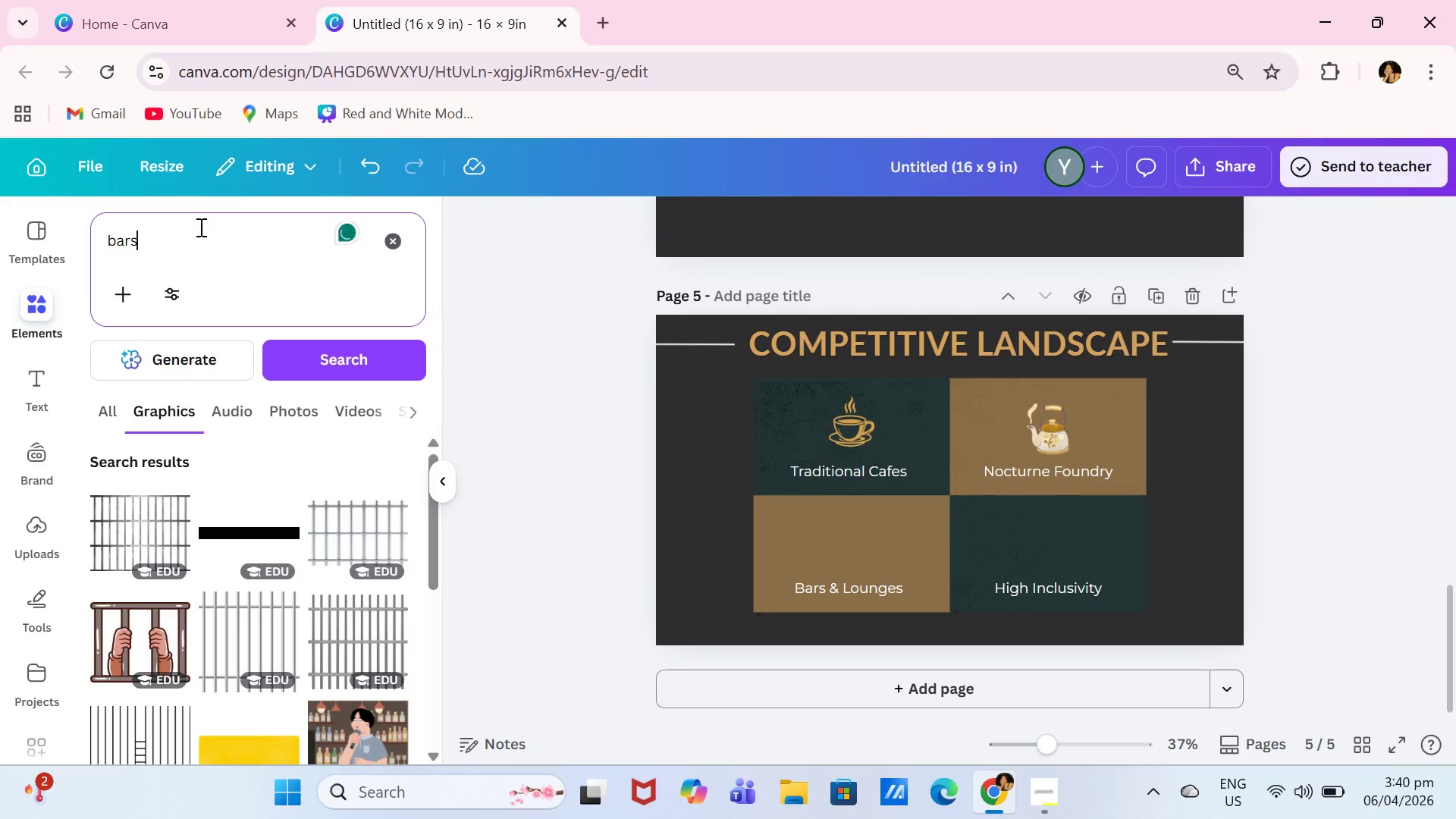 
wait(5.38)
 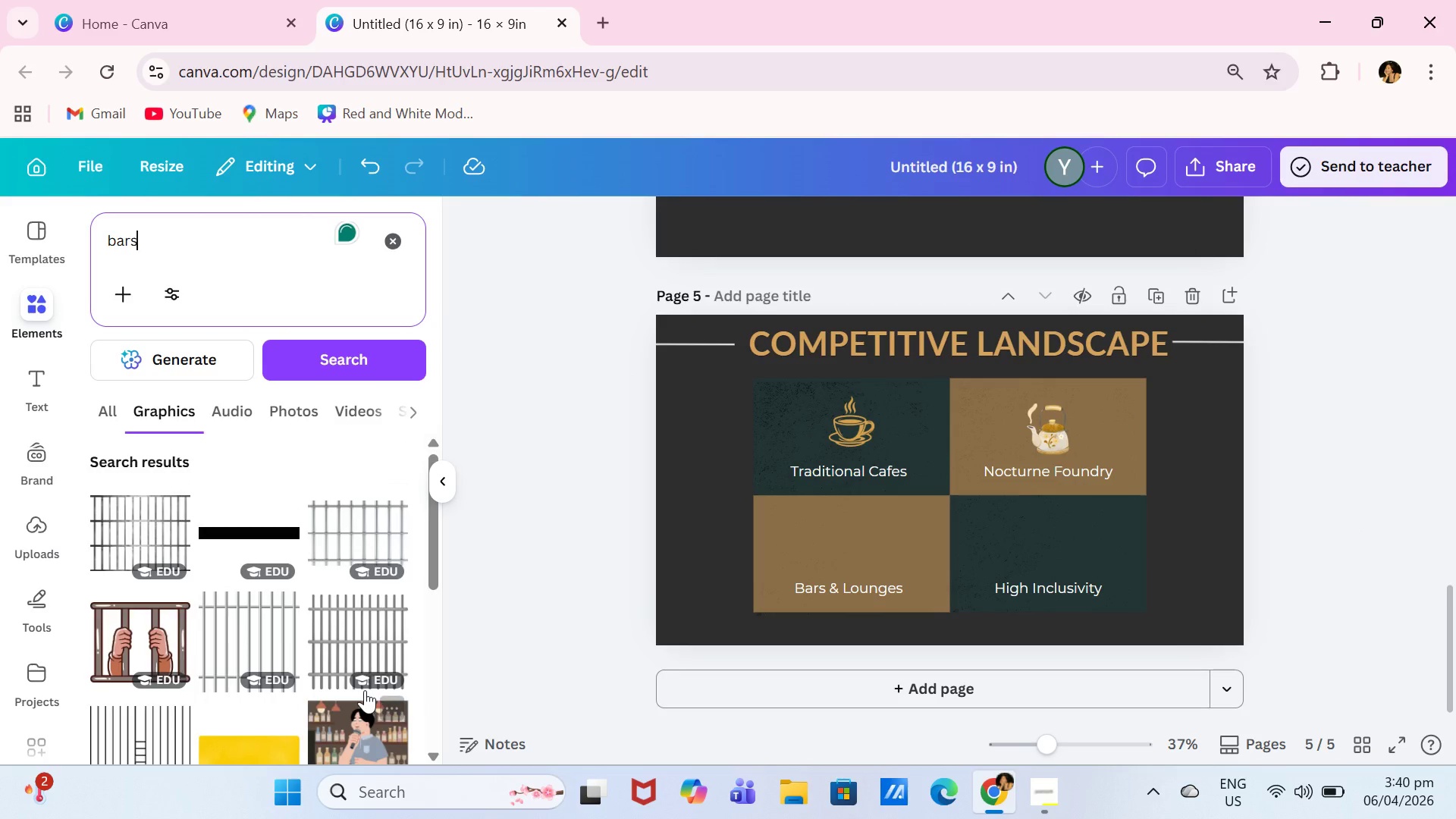 
key(Backspace)
 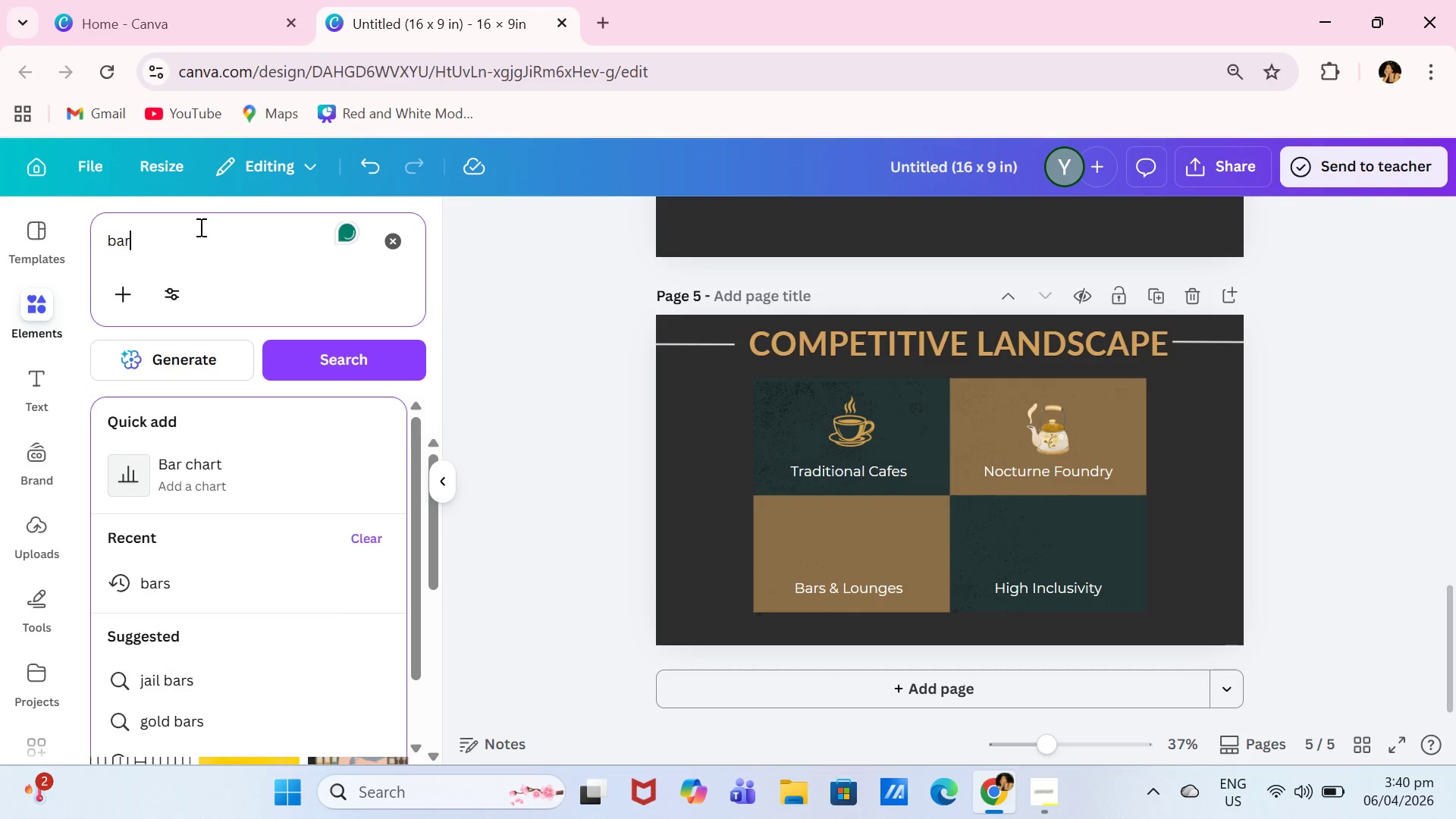 
key(Enter)
 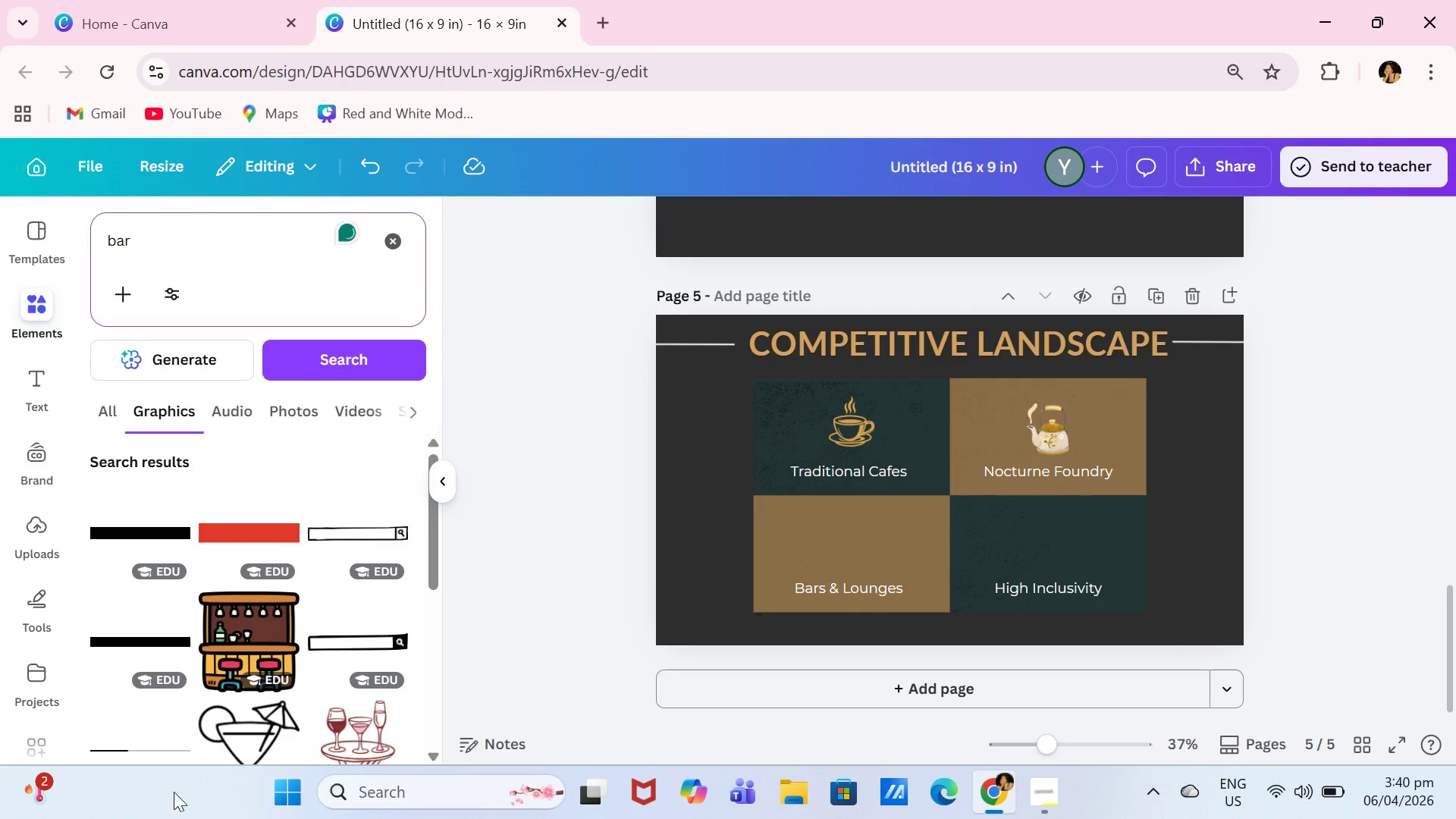 
scroll: coordinate [322, 635], scroll_direction: down, amount: 1.0
 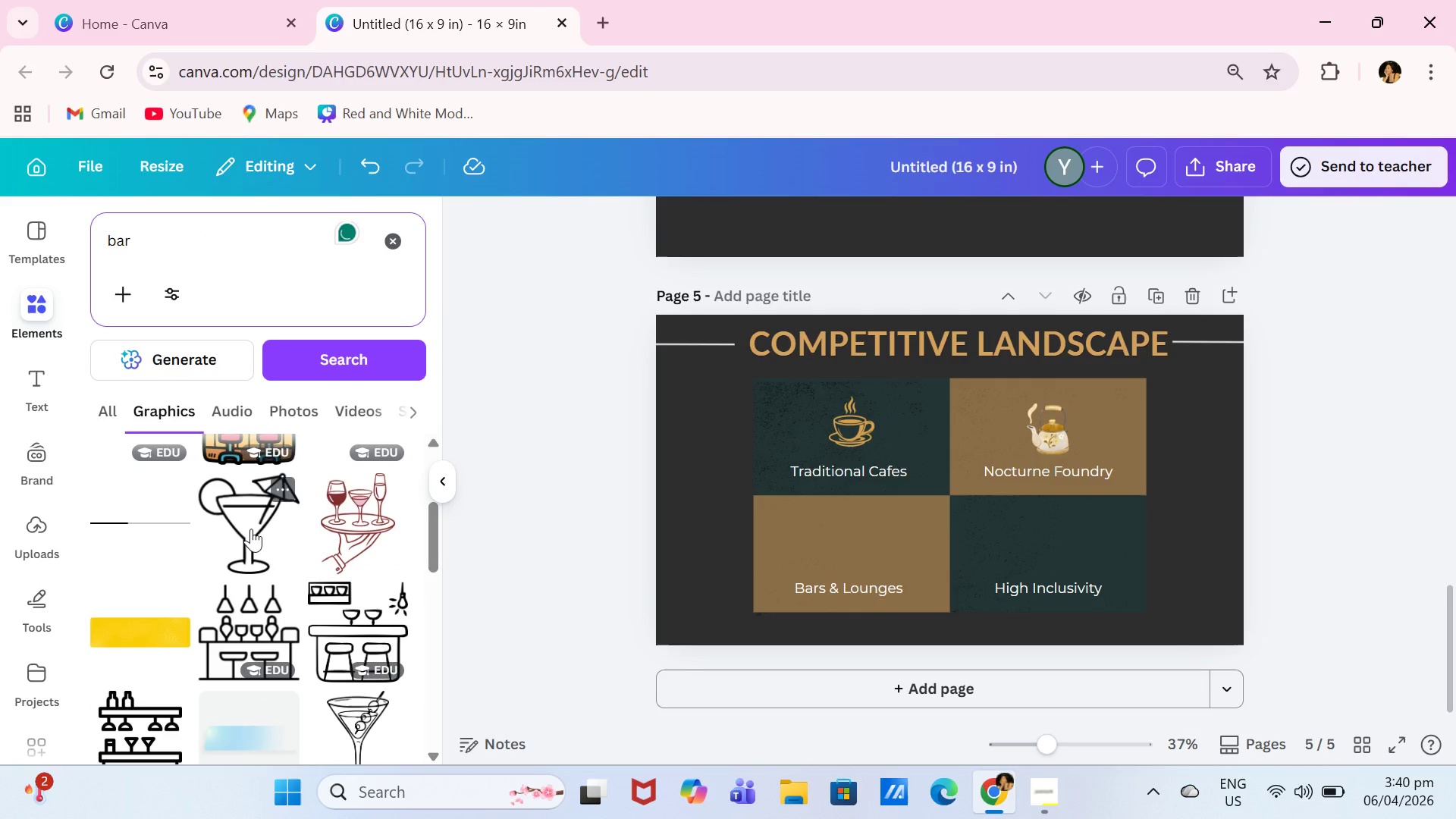 
left_click([247, 528])
 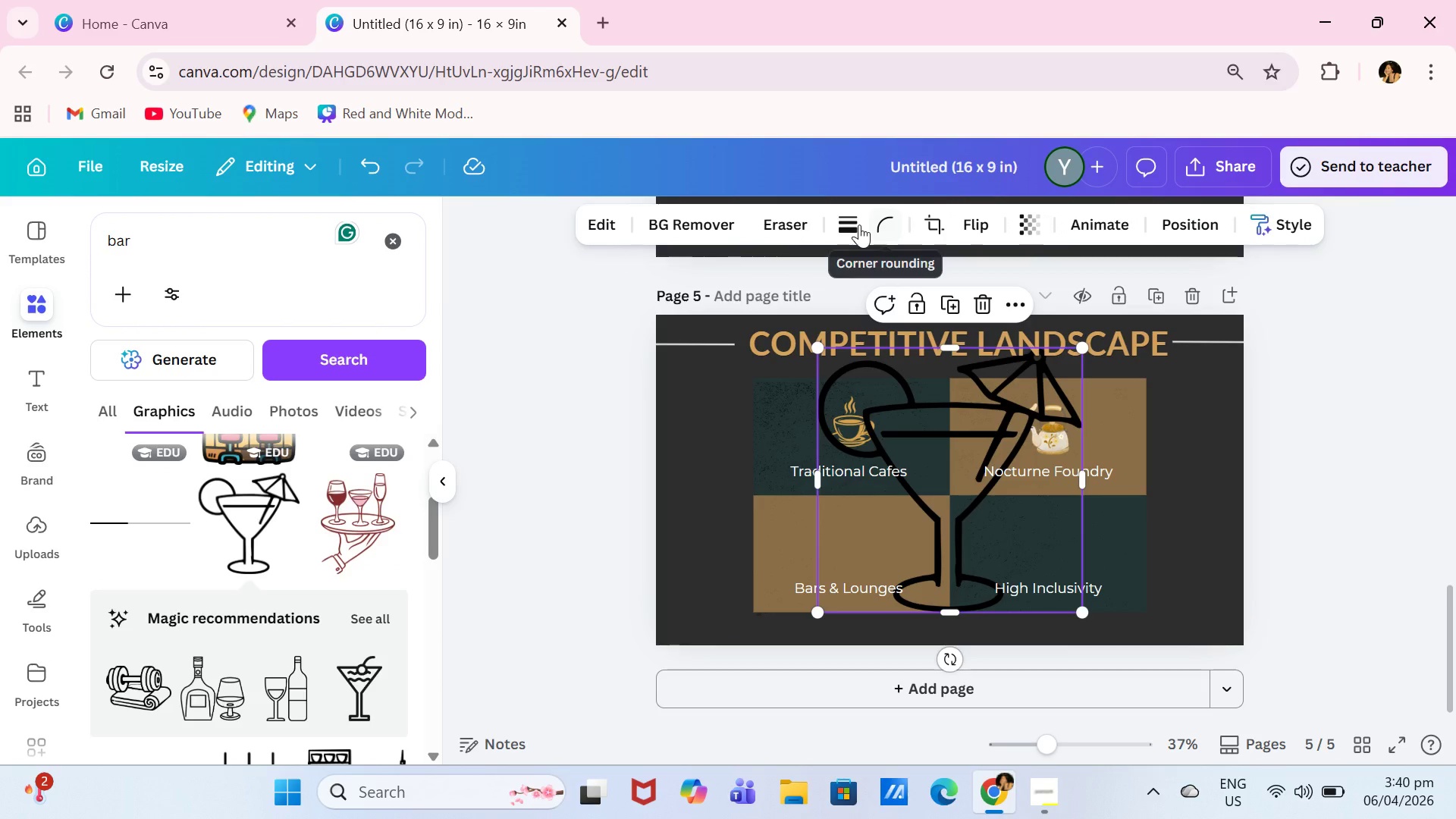 
left_click([1005, 452])
 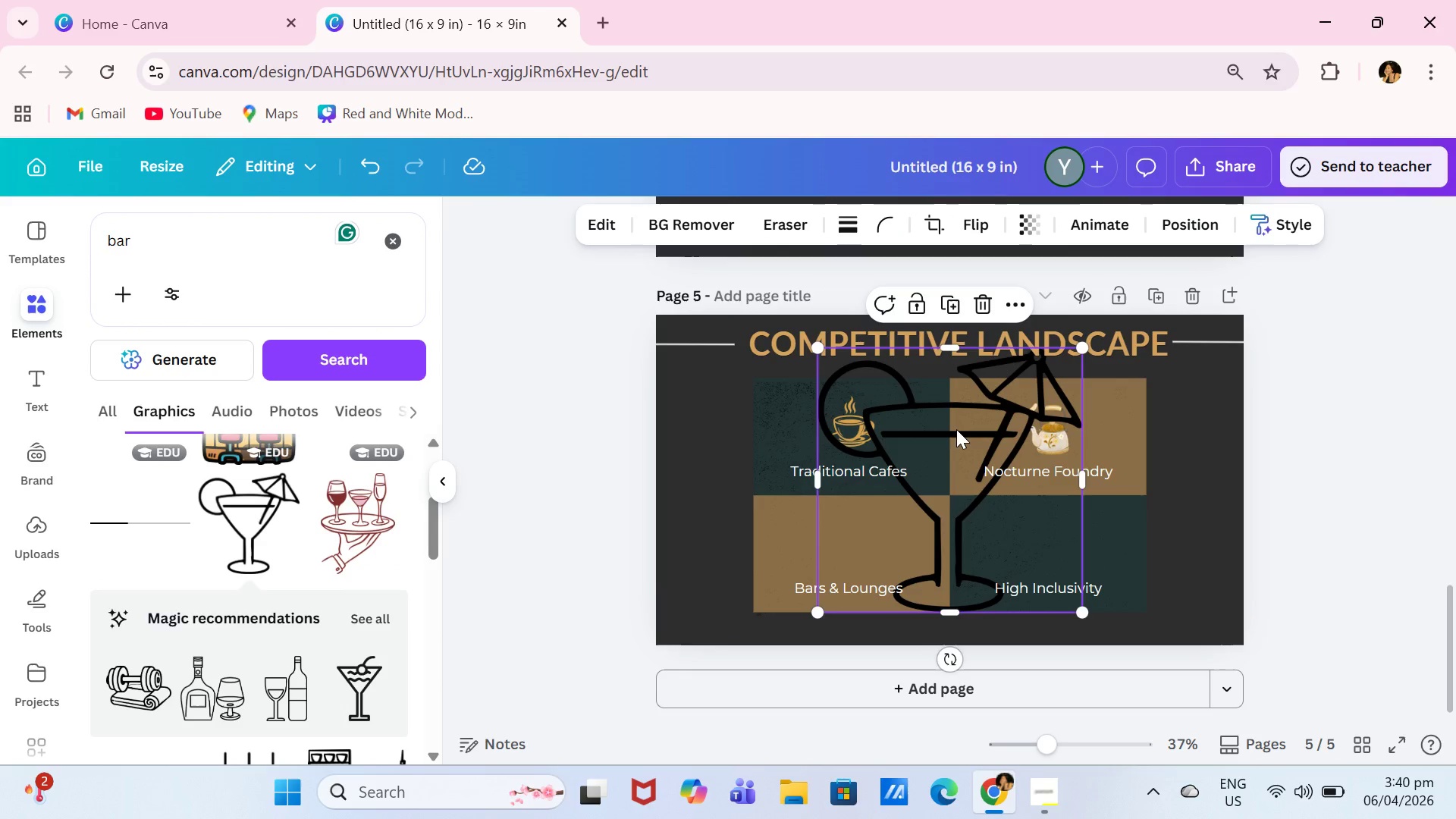 
left_click([956, 429])
 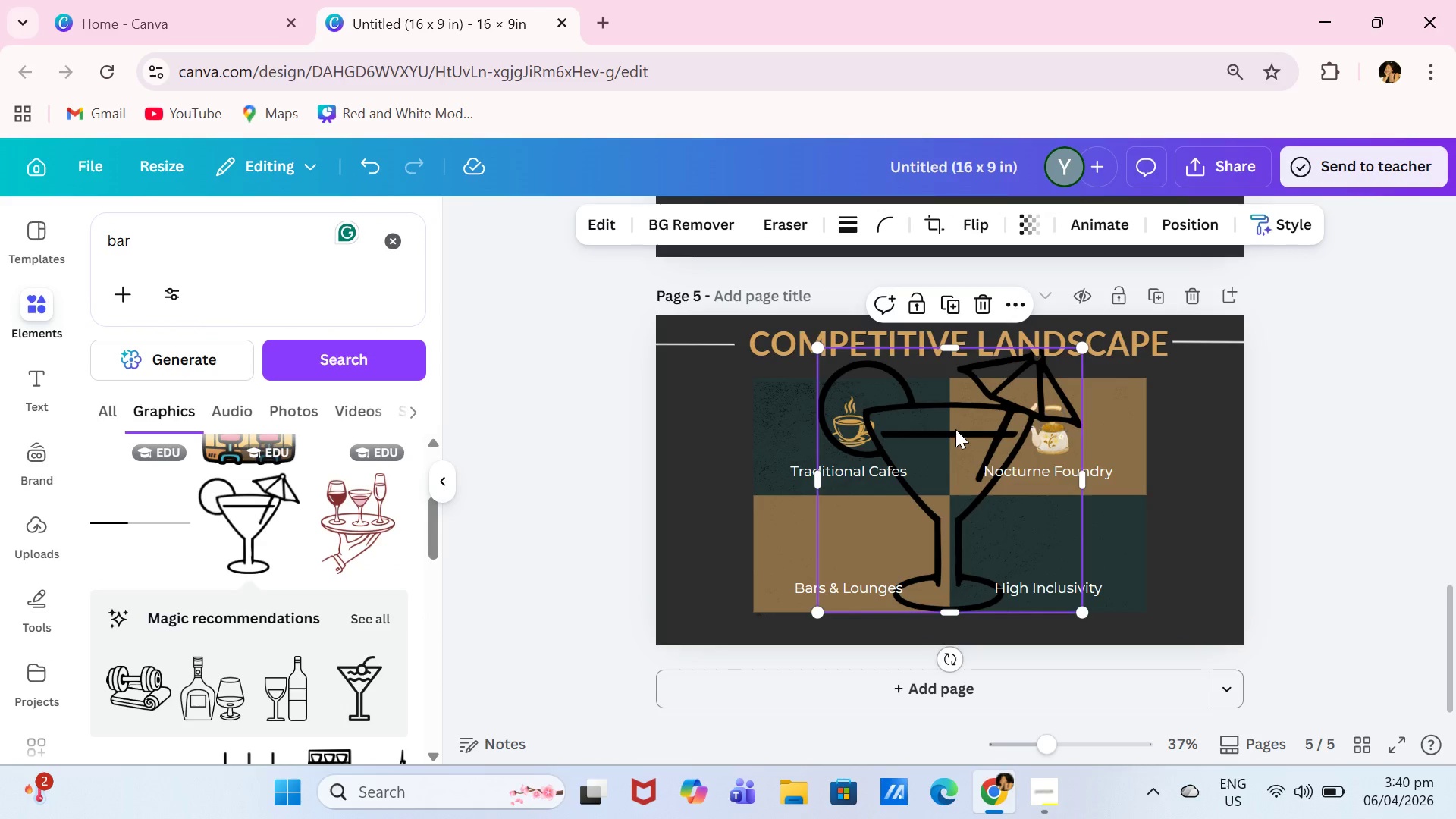 
key(Backspace)
 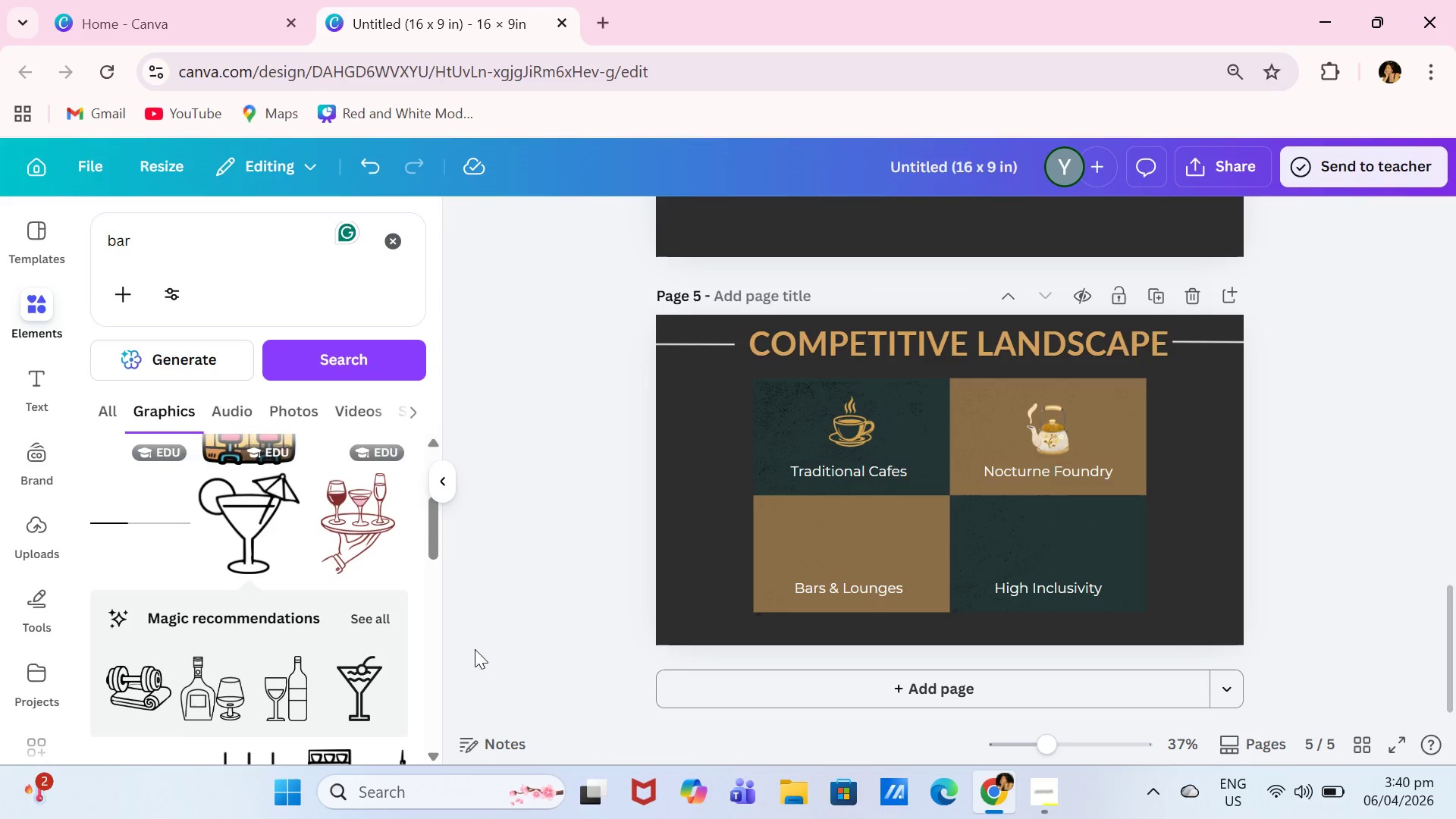 
scroll: coordinate [366, 698], scroll_direction: down, amount: 2.0
 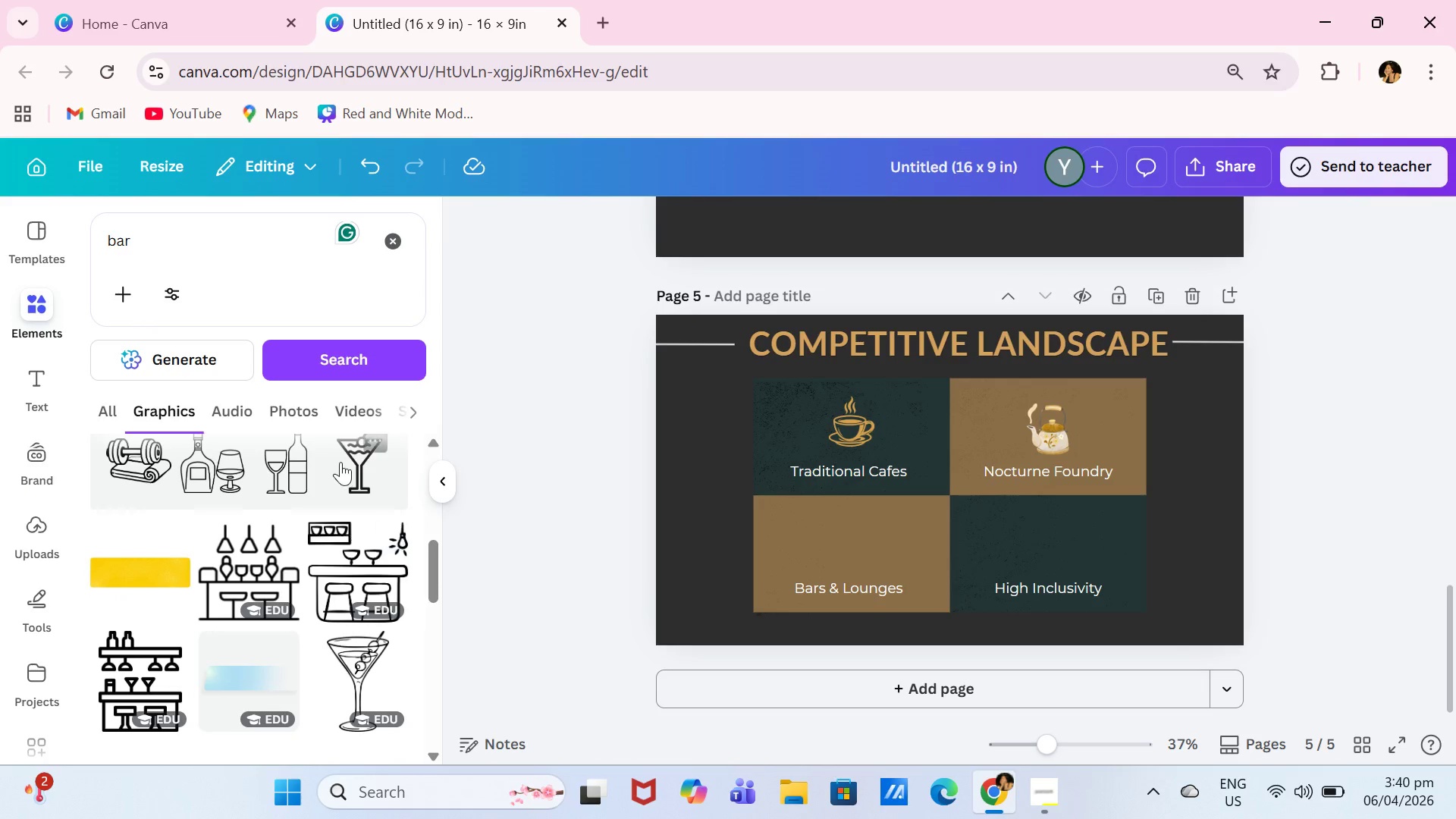 
left_click([340, 462])
 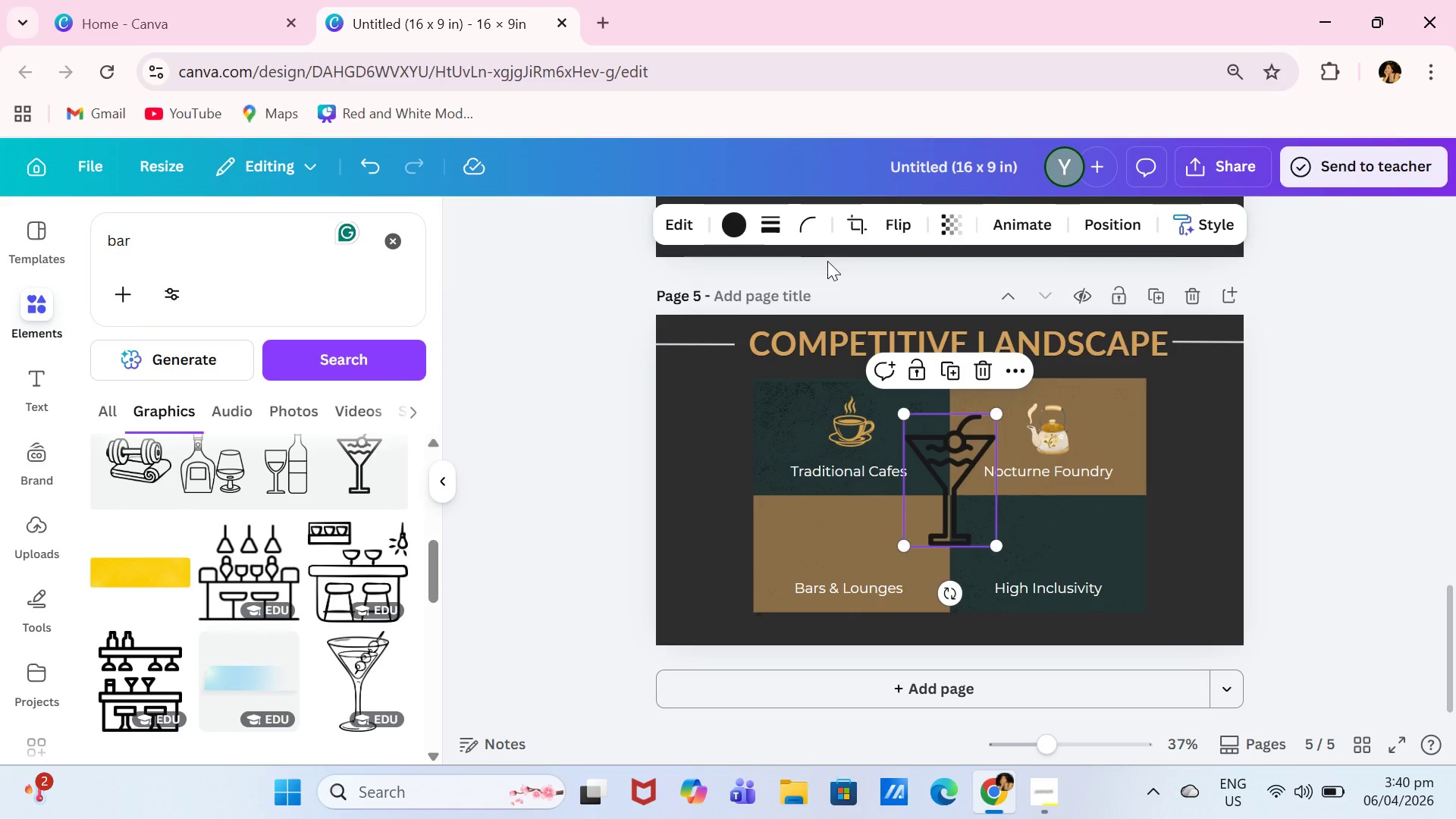 
left_click([726, 227])
 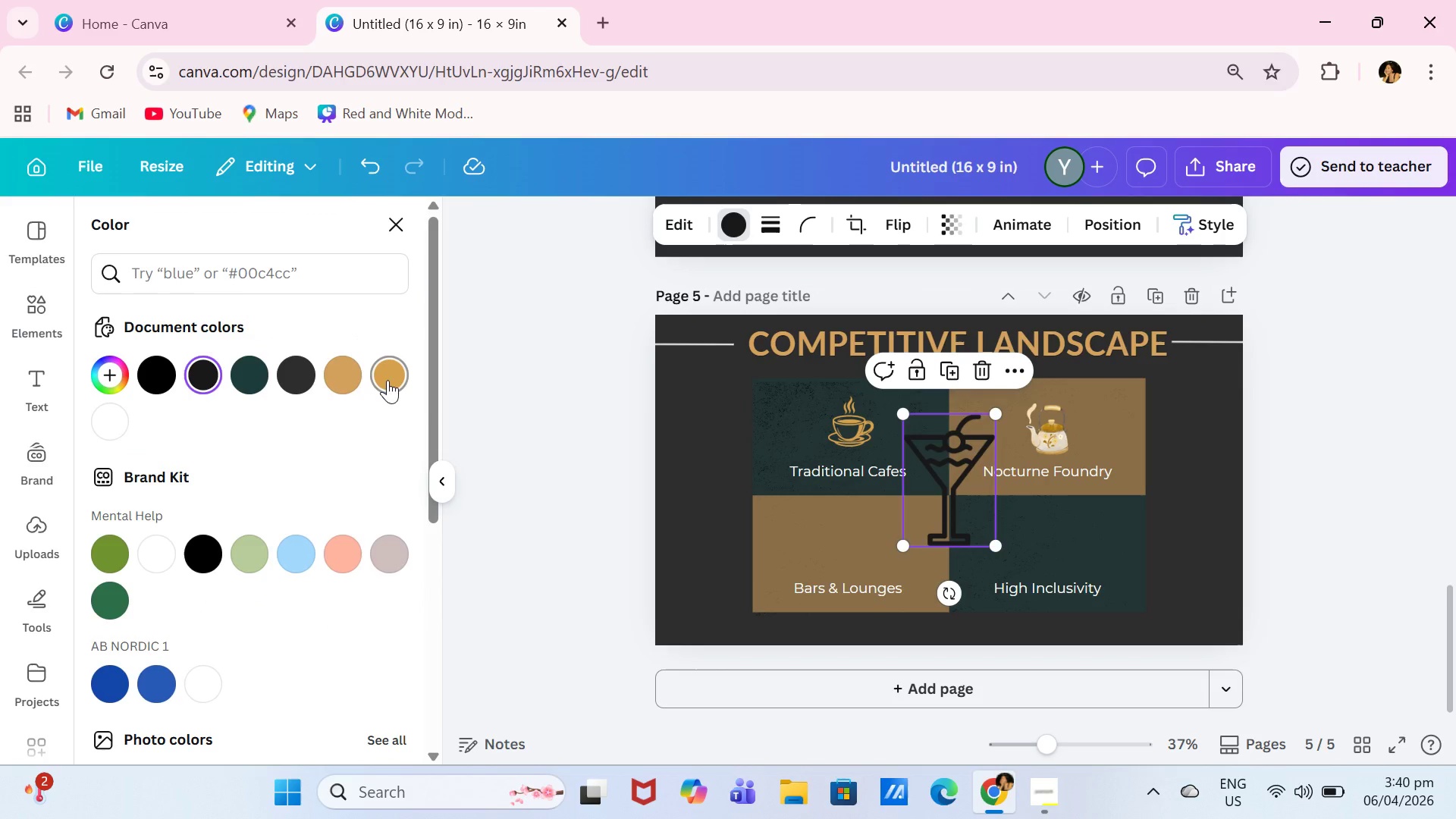 
left_click([385, 381])
 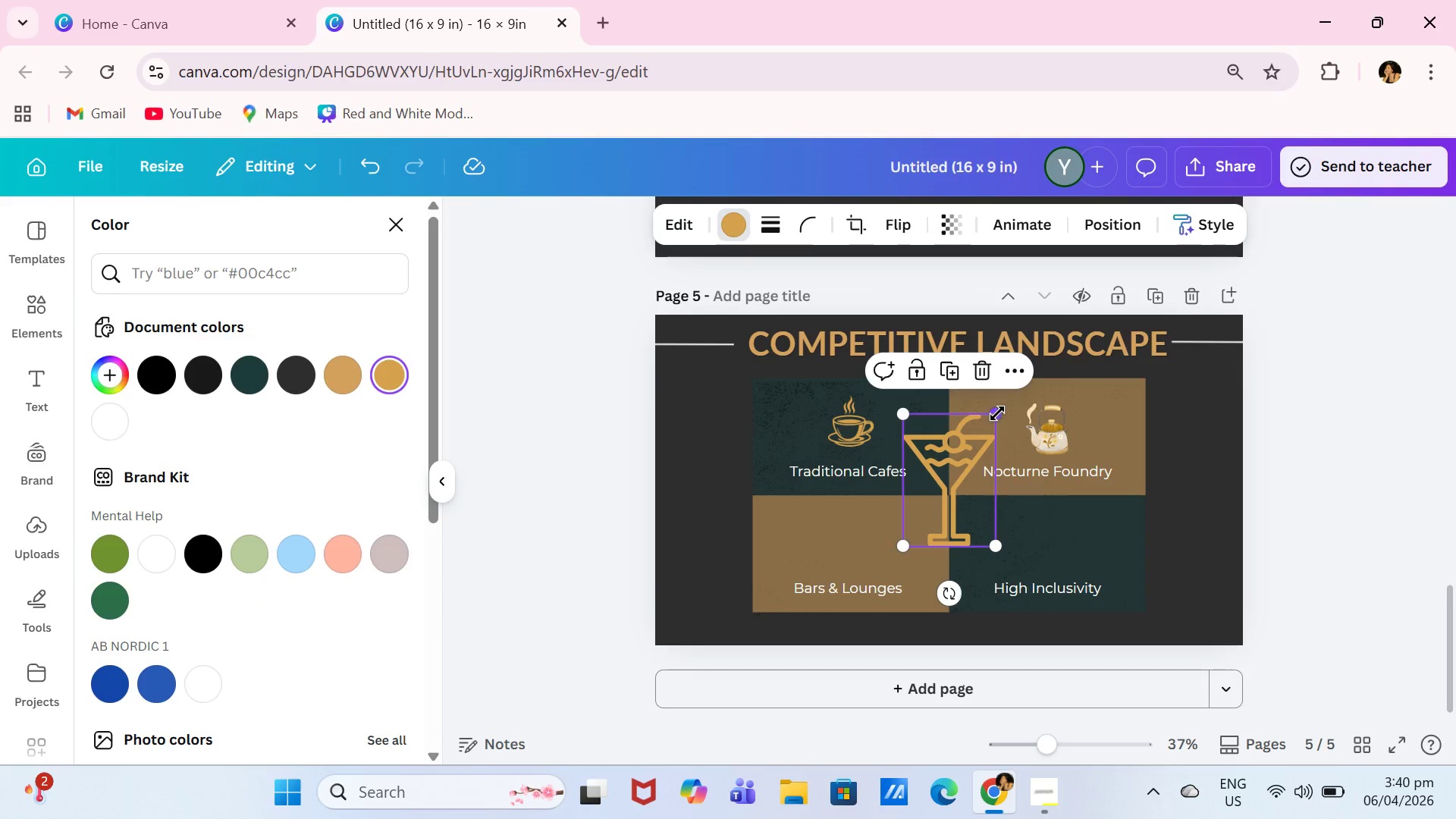 
left_click_drag(start_coordinate=[997, 413], to_coordinate=[952, 502])
 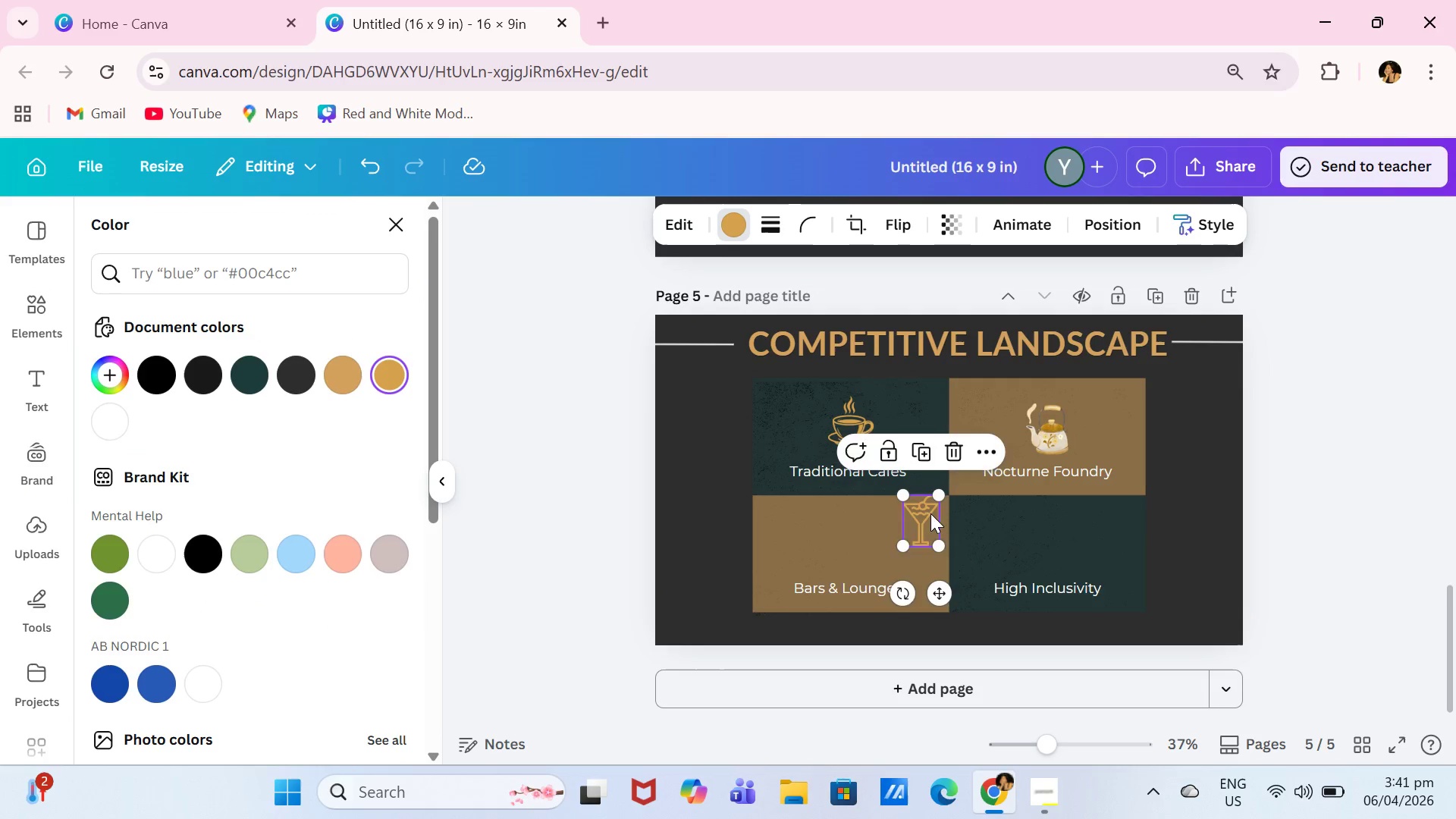 
left_click_drag(start_coordinate=[930, 513], to_coordinate=[859, 535])
 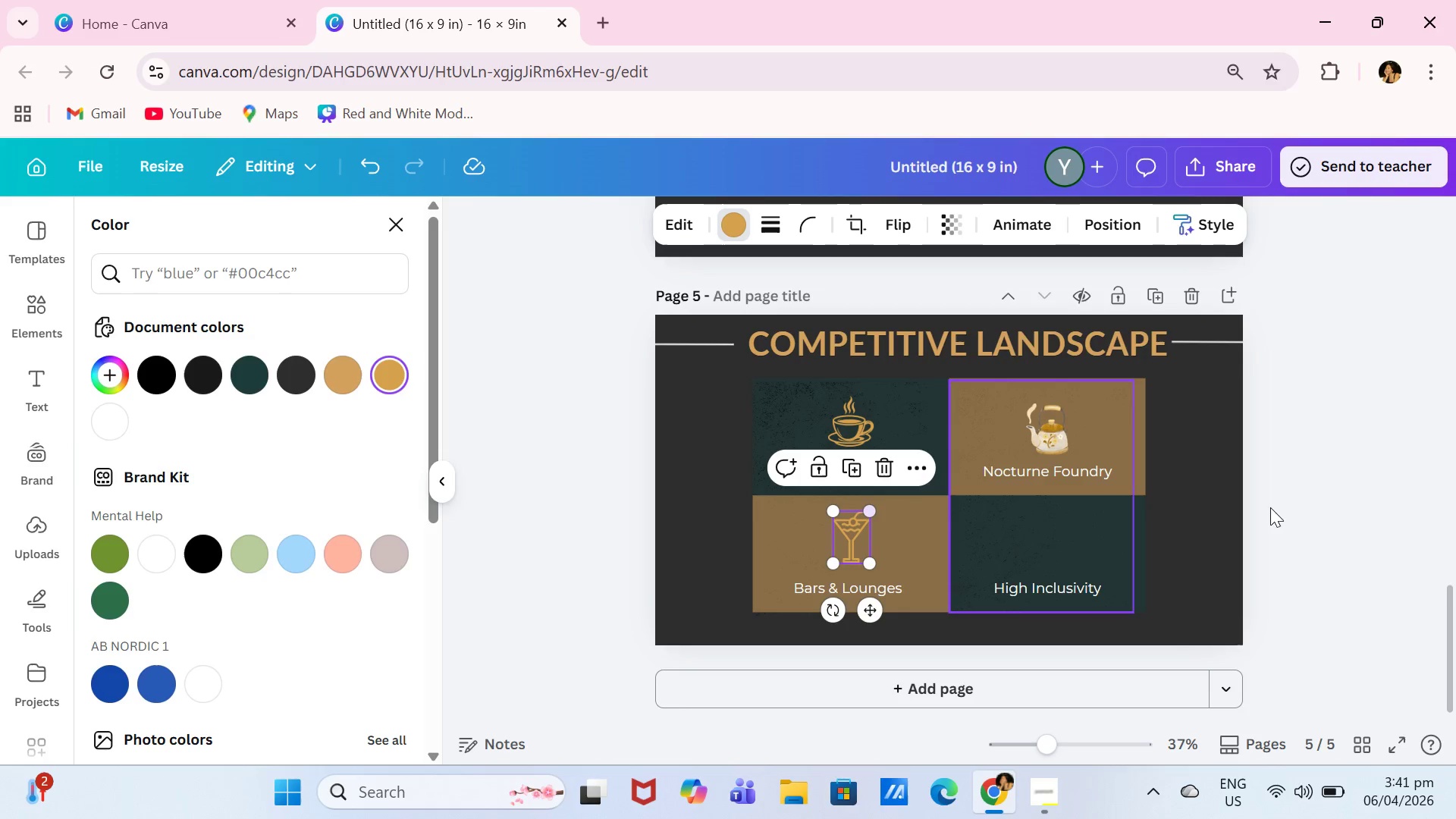 
left_click([1395, 494])
 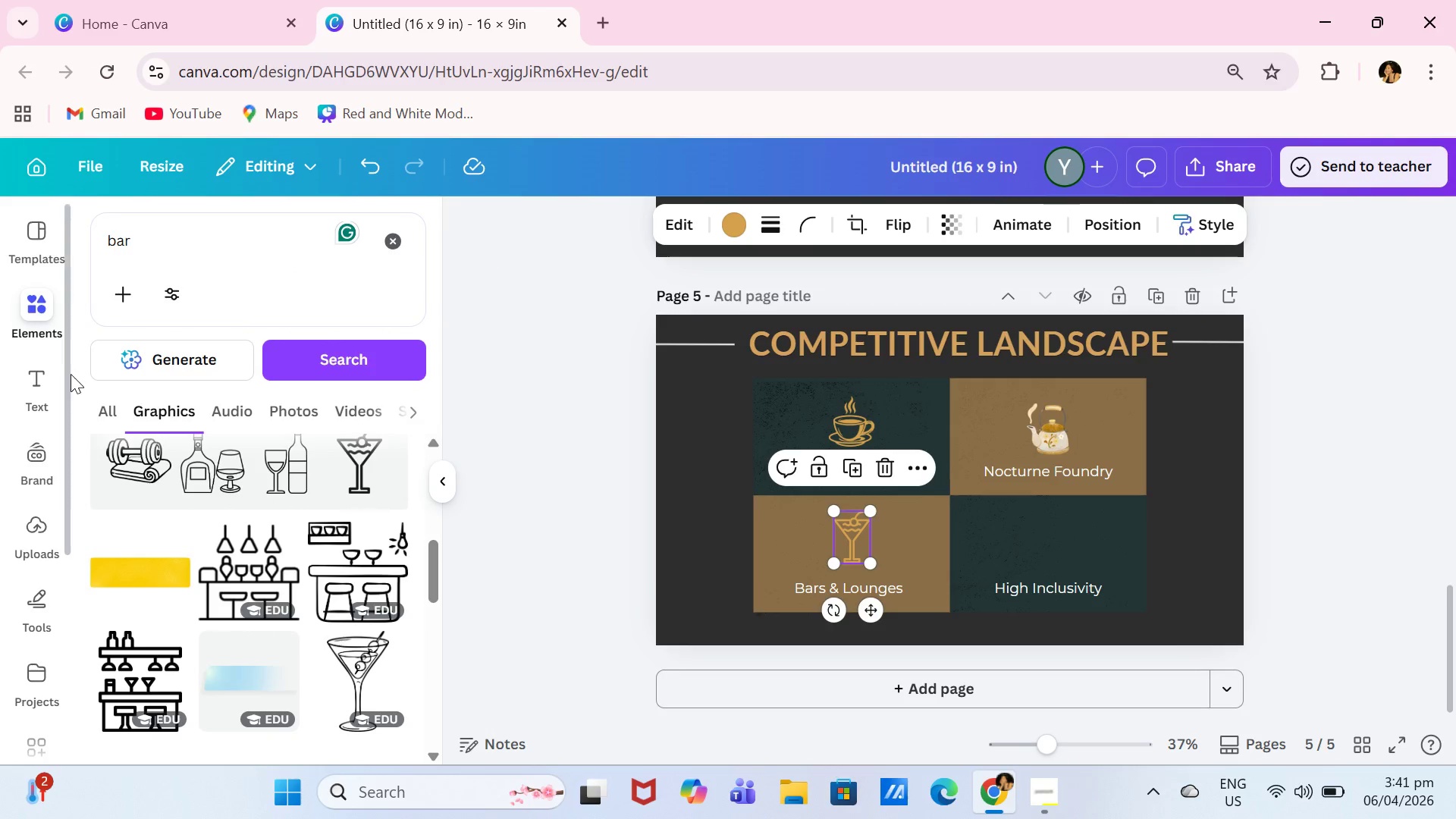 
scroll: coordinate [397, 621], scroll_direction: down, amount: 1.0
 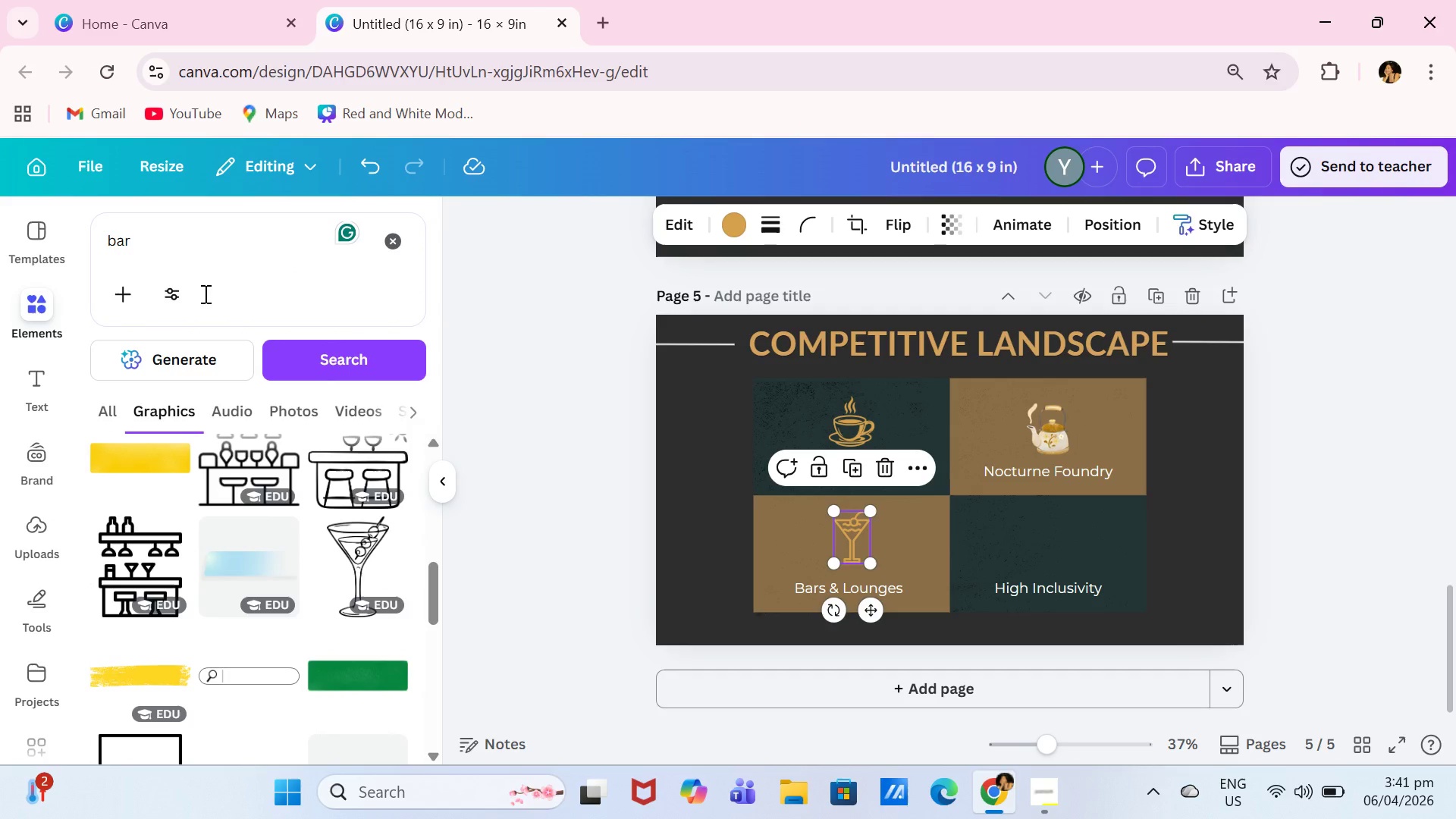 
left_click_drag(start_coordinate=[206, 241], to_coordinate=[7, 243])
 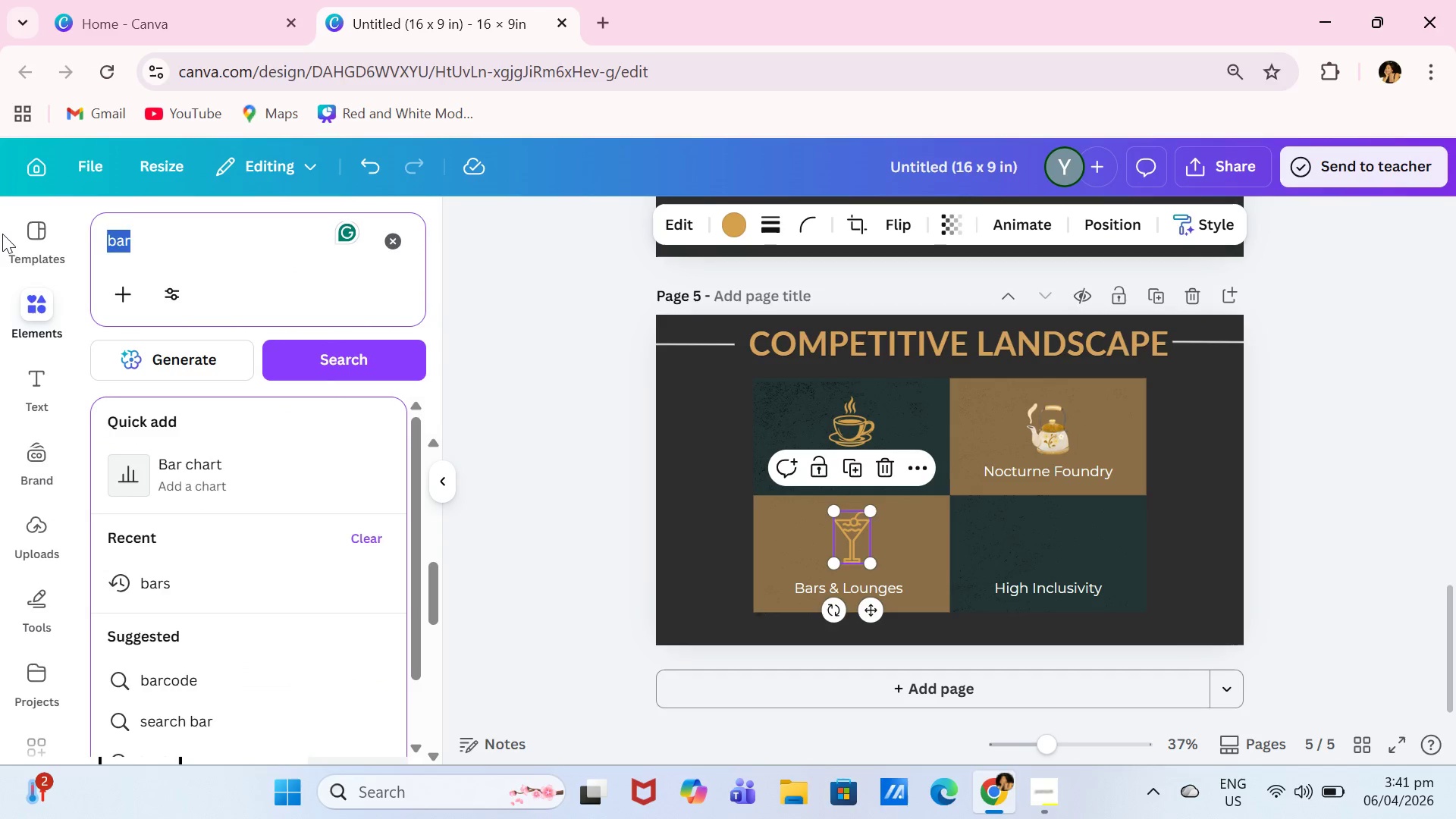 
type(high)
 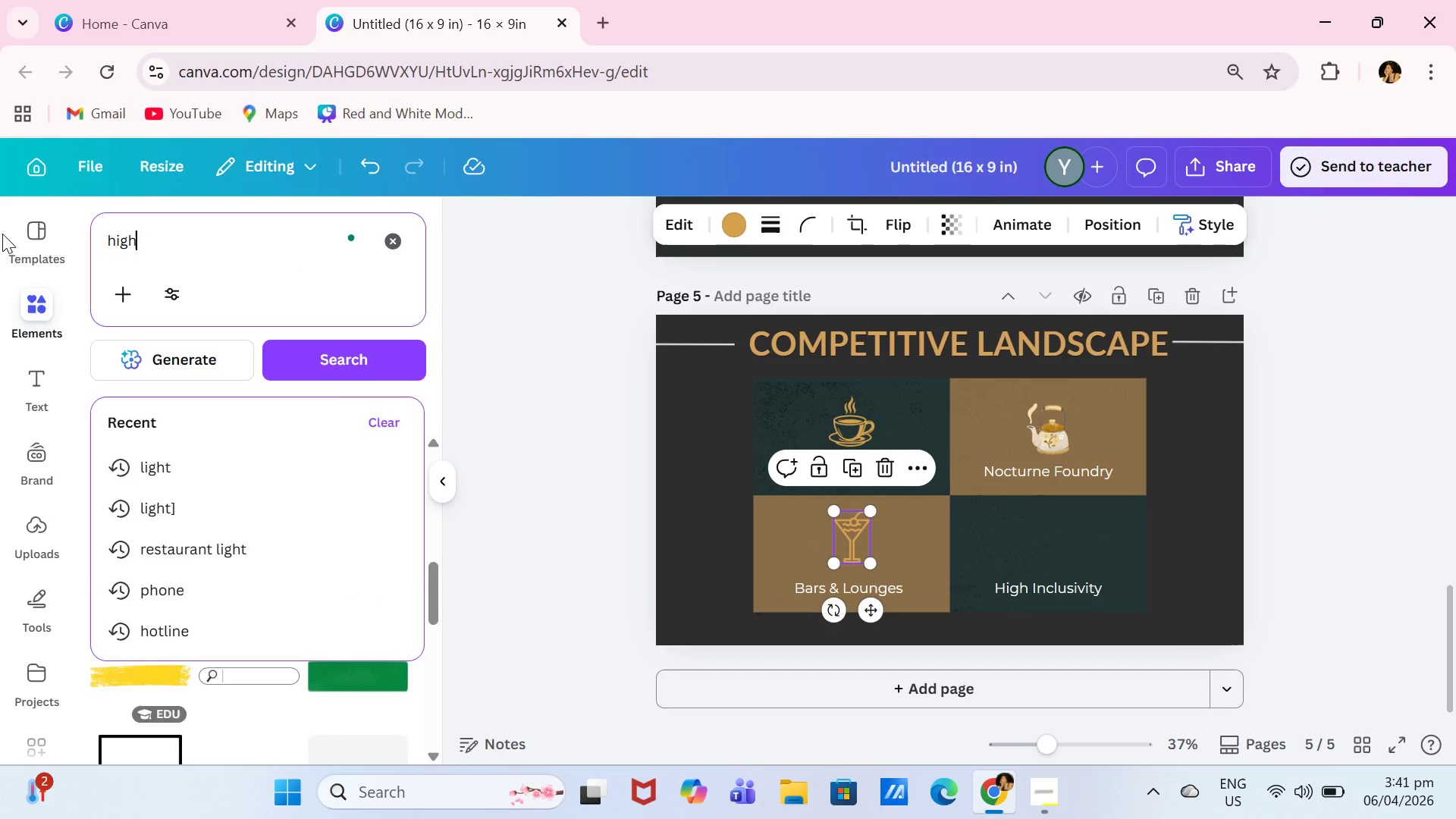 
key(Enter)
 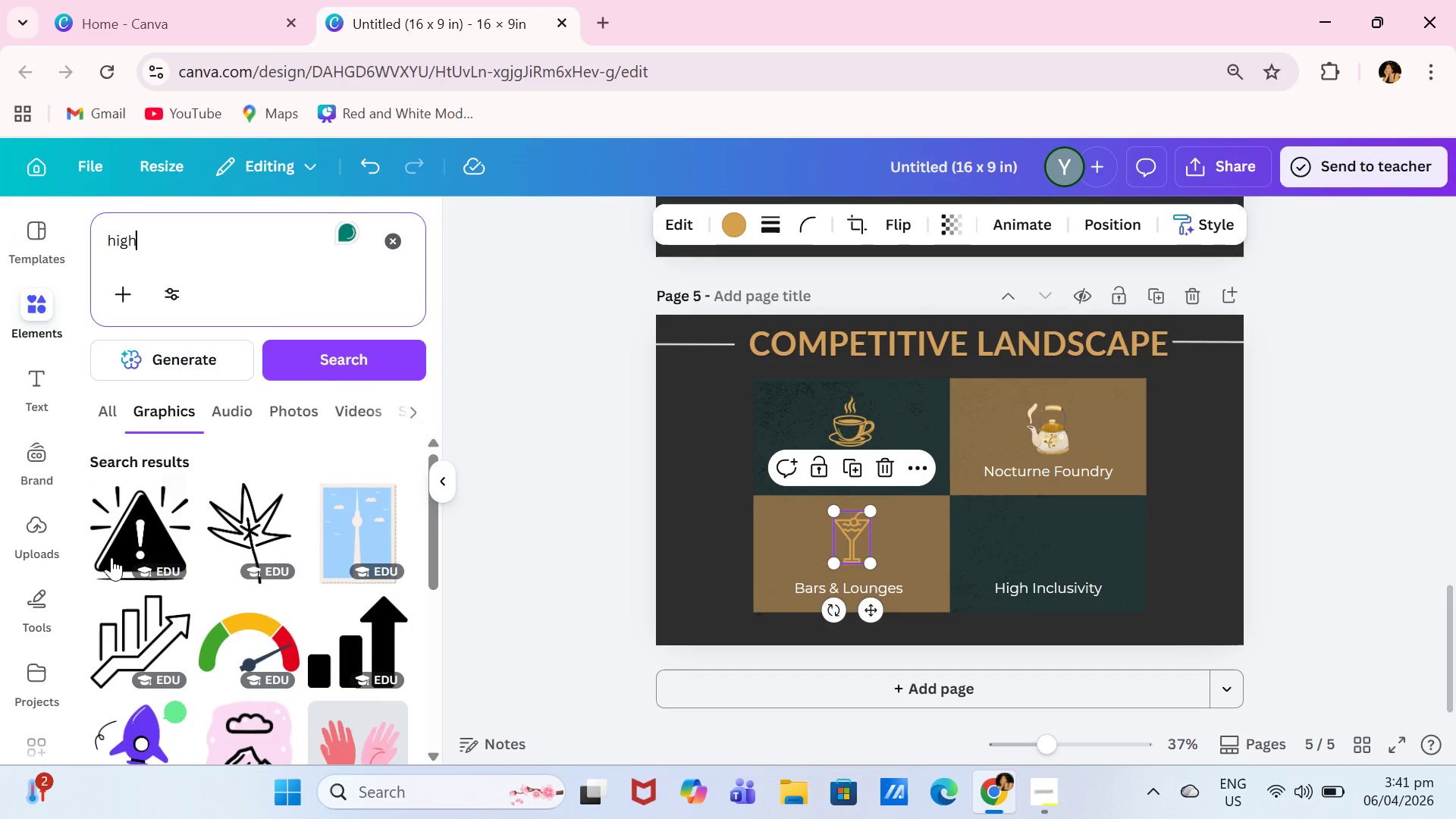 
scroll: coordinate [198, 634], scroll_direction: down, amount: 1.0
 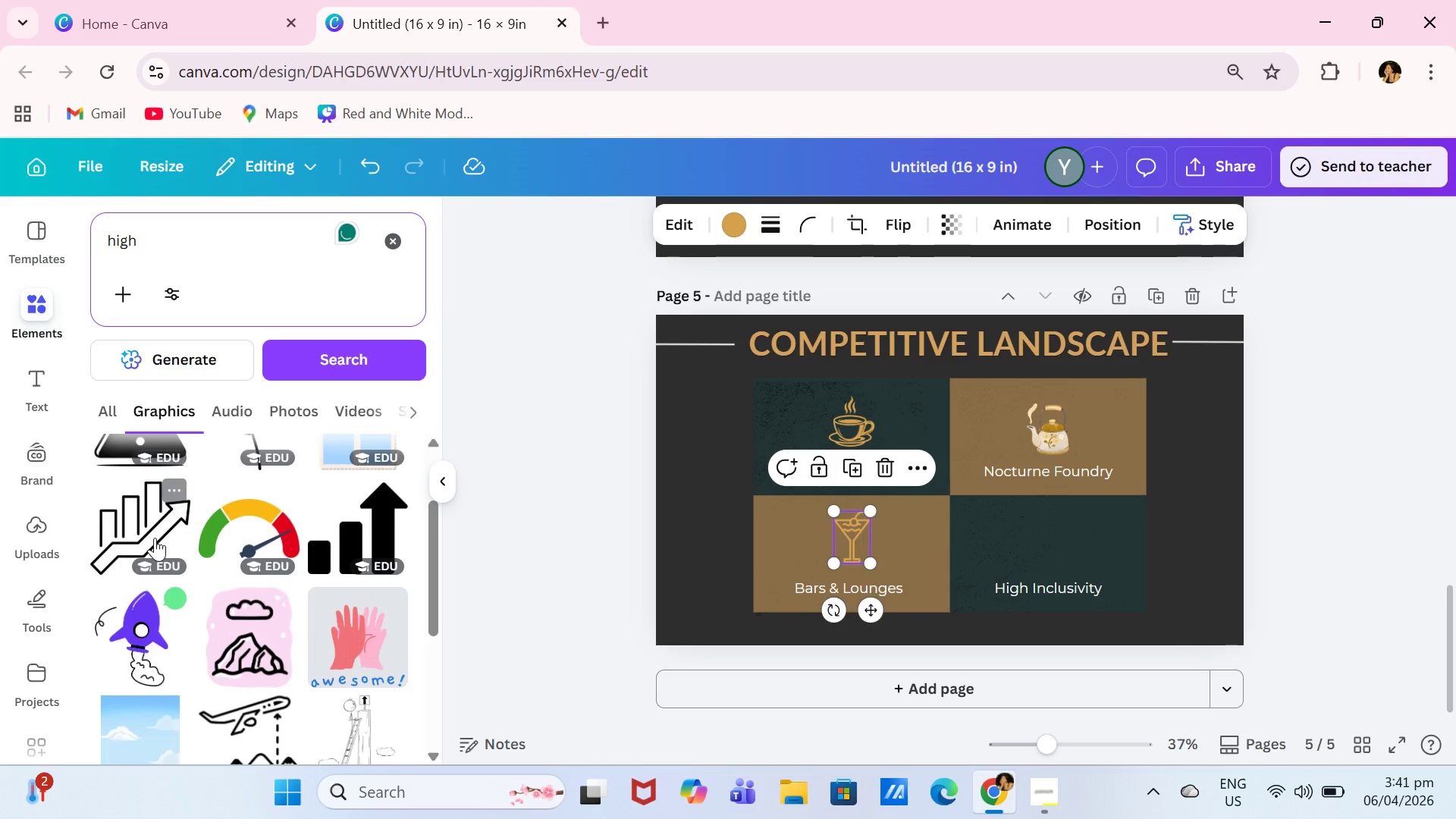 
left_click([155, 538])
 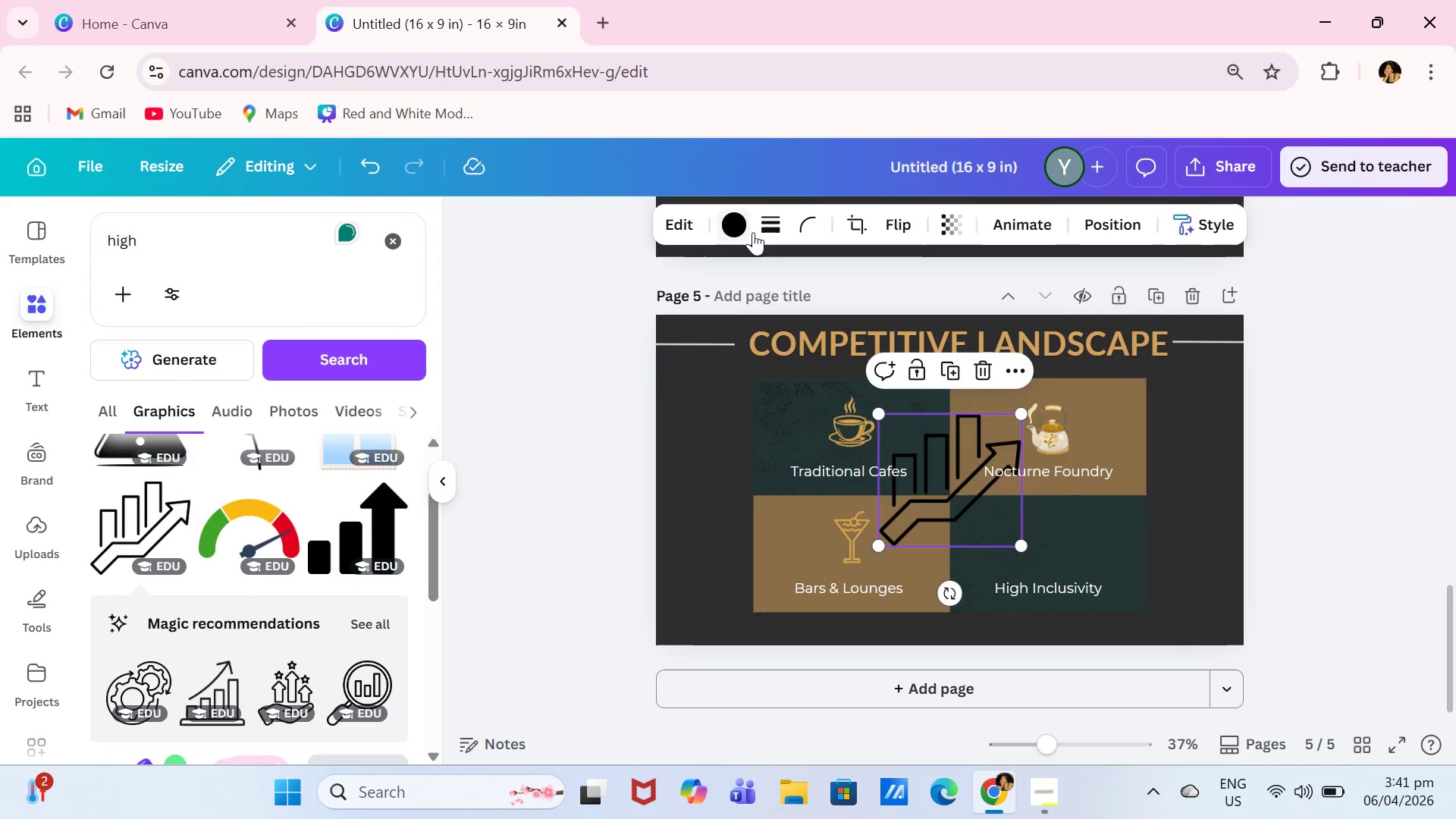 
double_click([732, 231])
 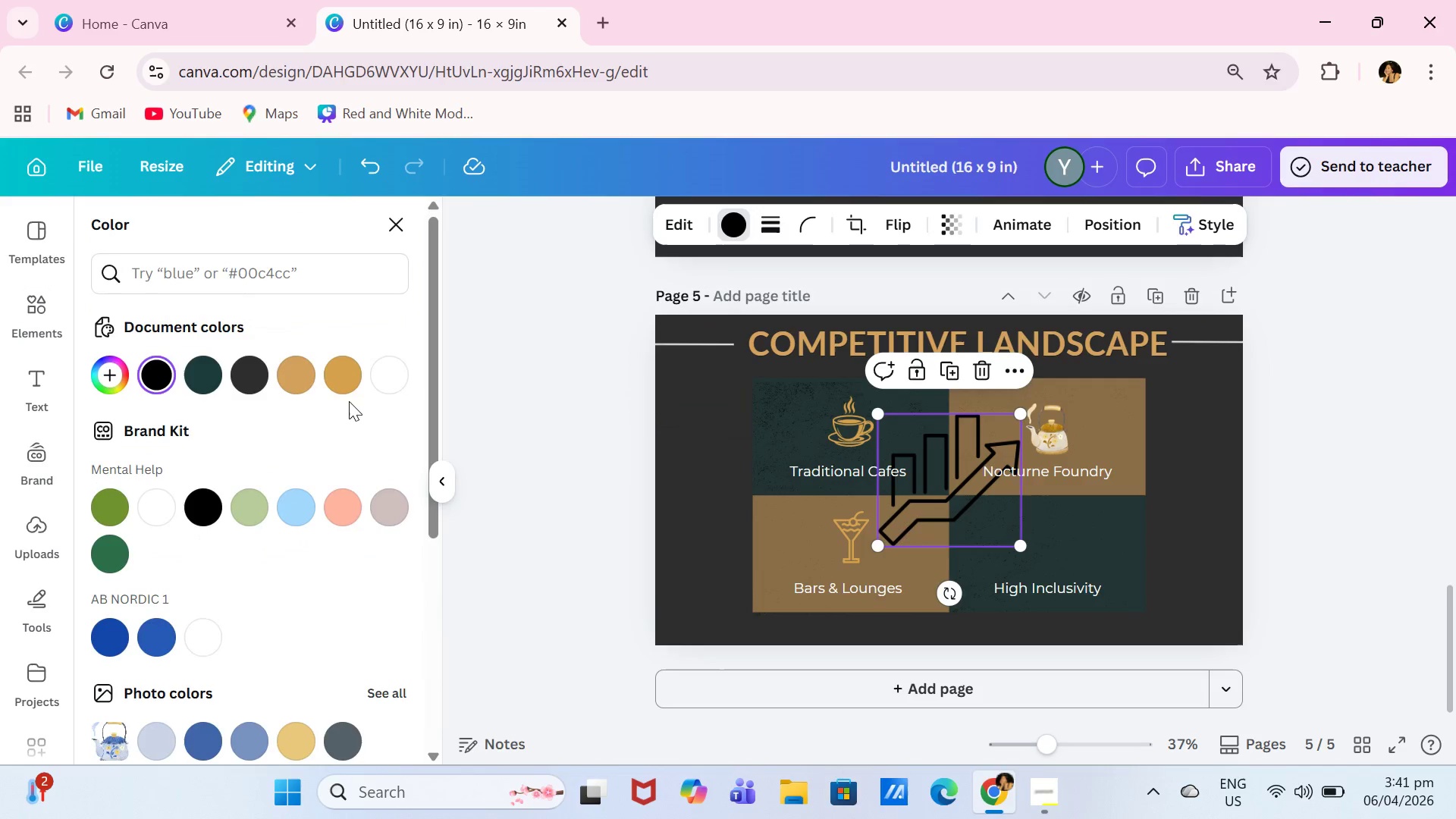 
left_click([345, 384])
 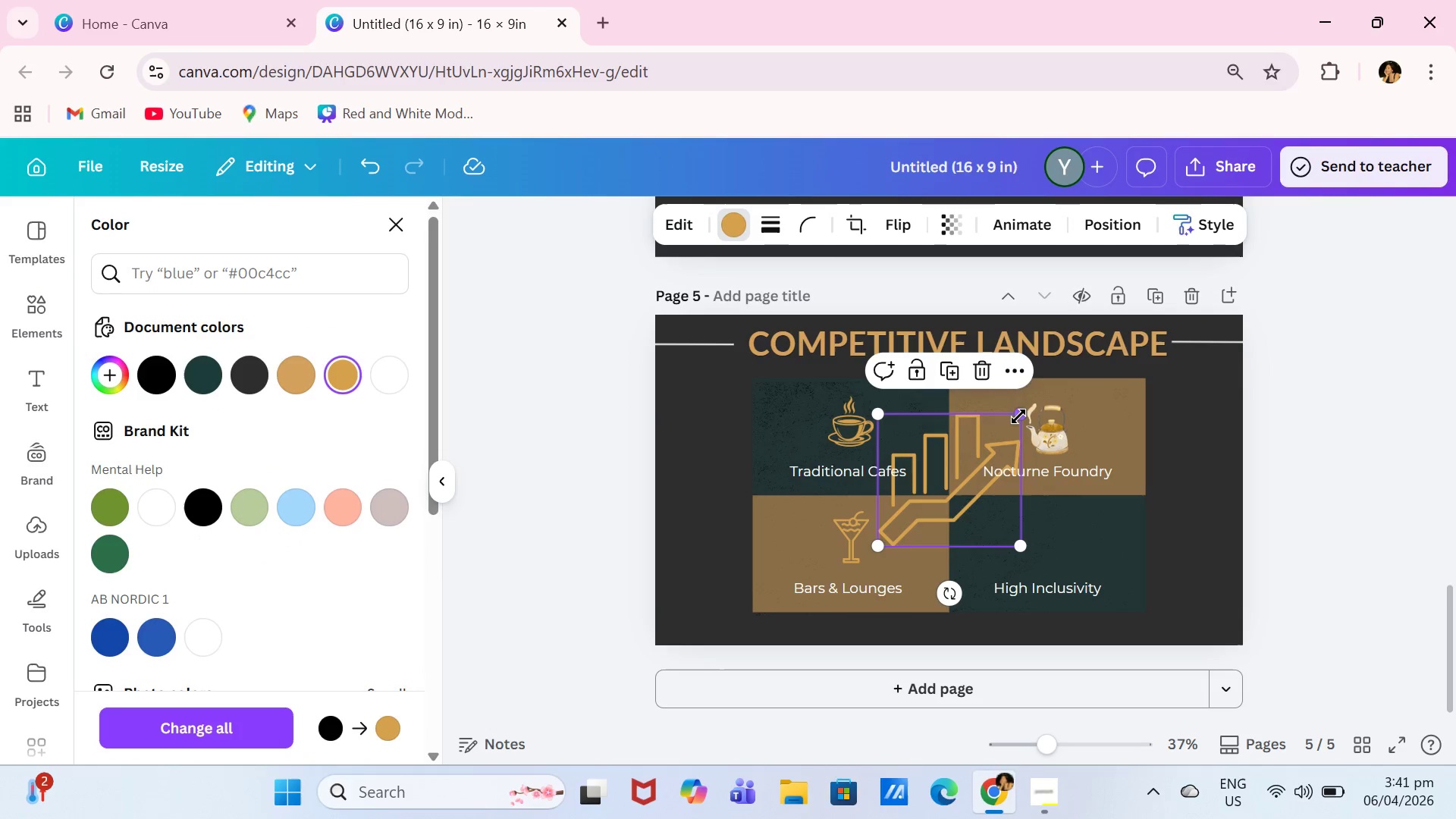 
left_click_drag(start_coordinate=[1018, 416], to_coordinate=[928, 518])
 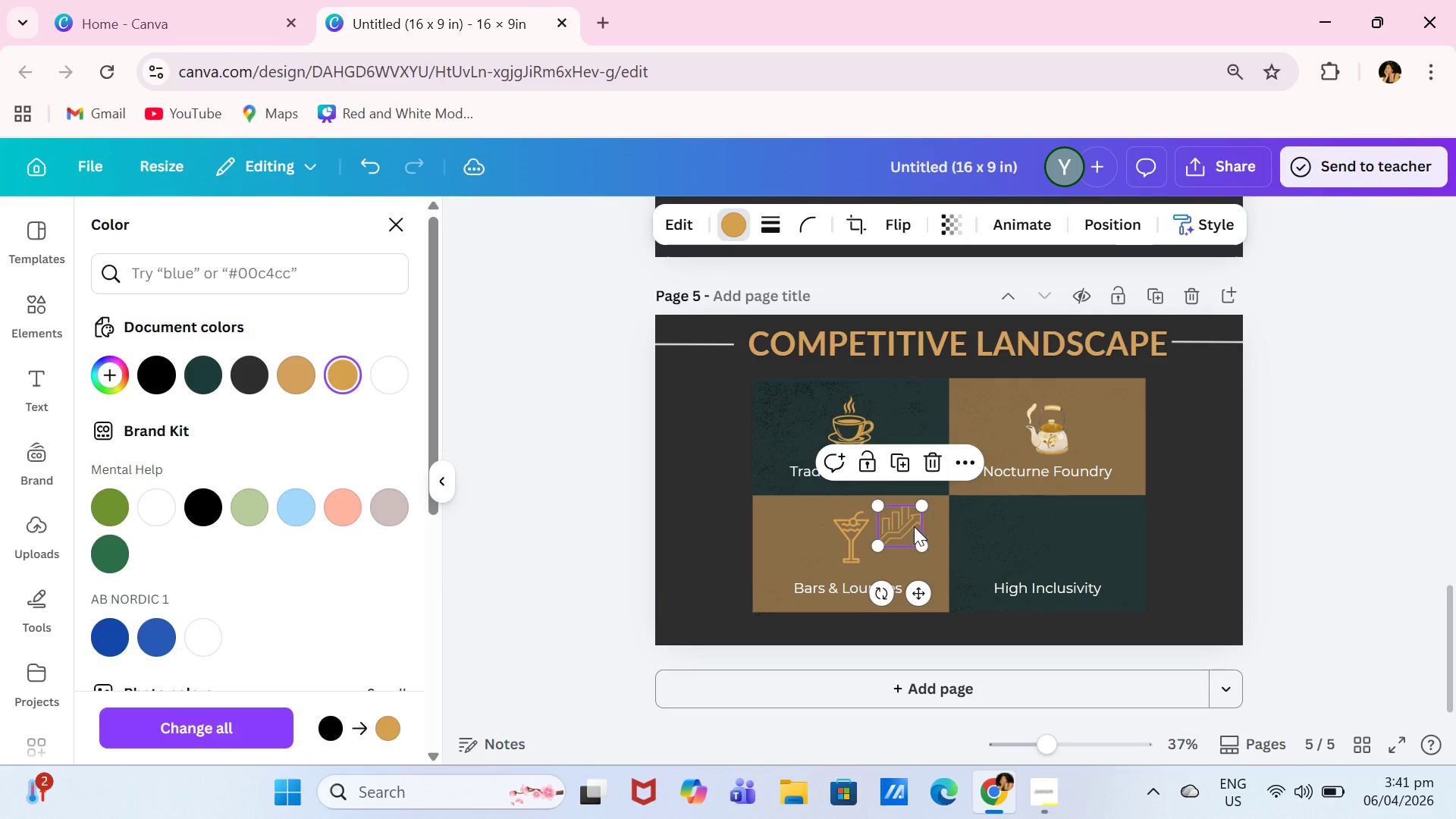 
left_click_drag(start_coordinate=[909, 526], to_coordinate=[1055, 538])
 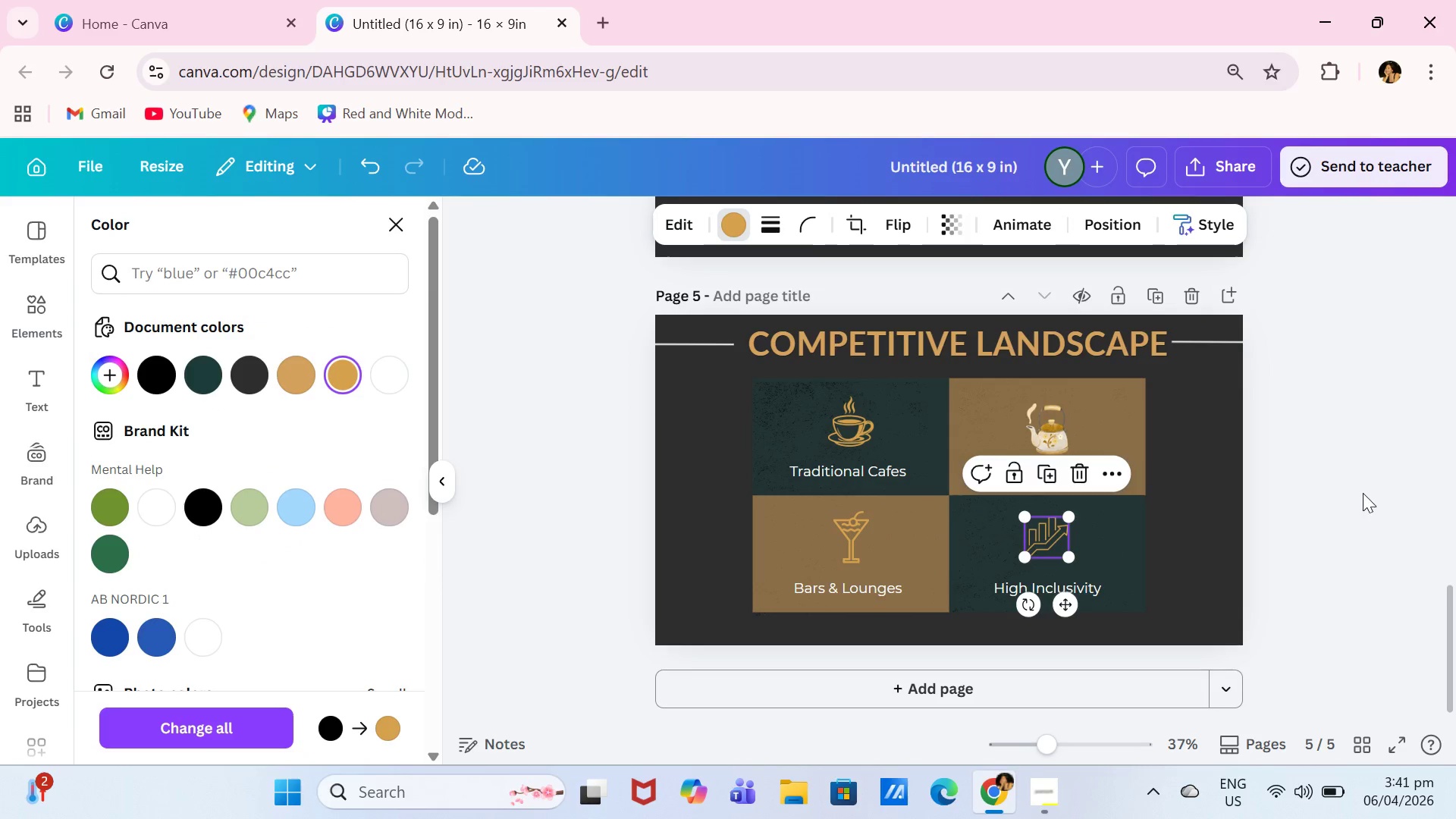 
left_click([1363, 493])
 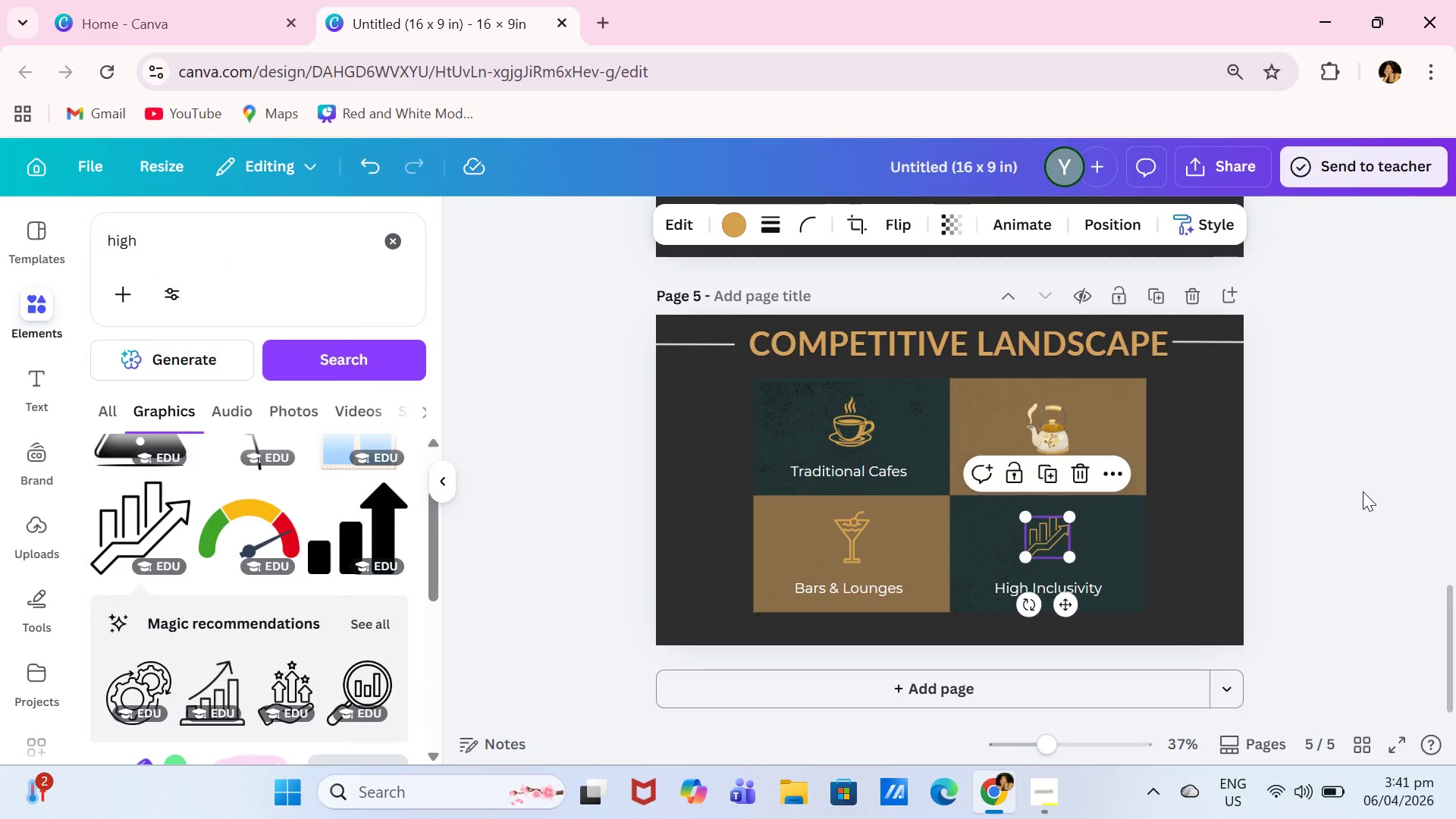 
left_click([1363, 491])
 